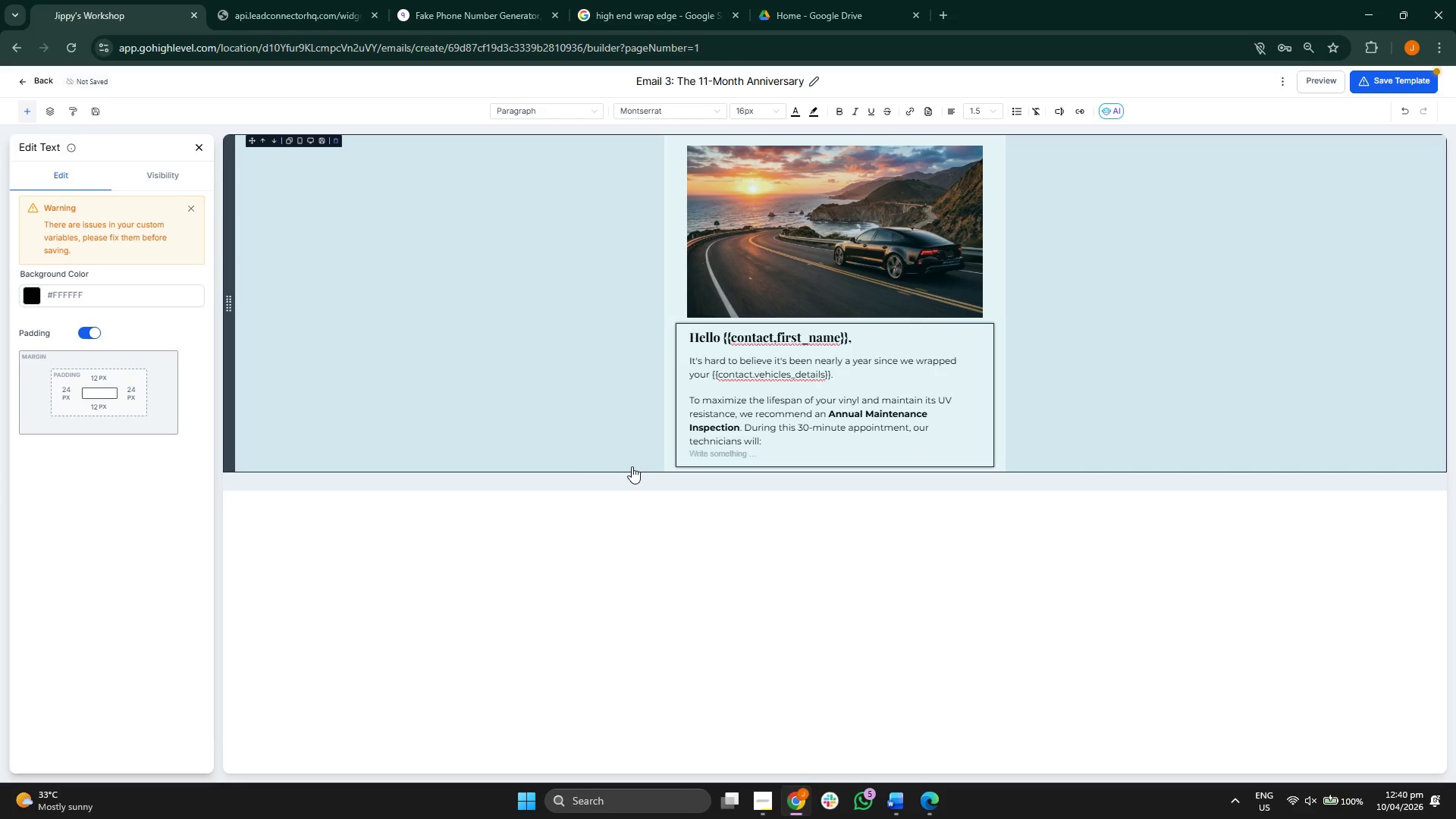 
key(1)
 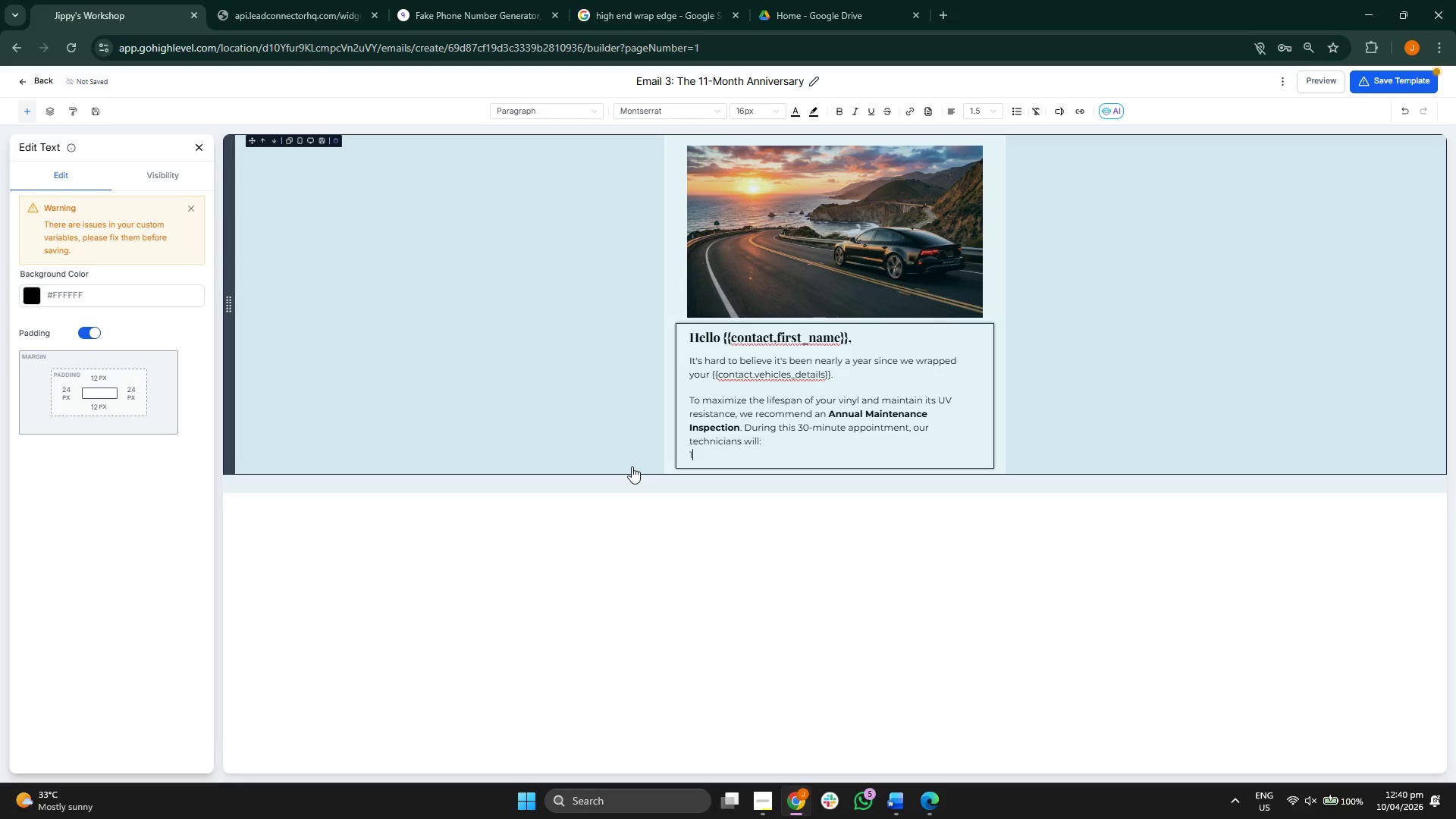 
key(Period)
 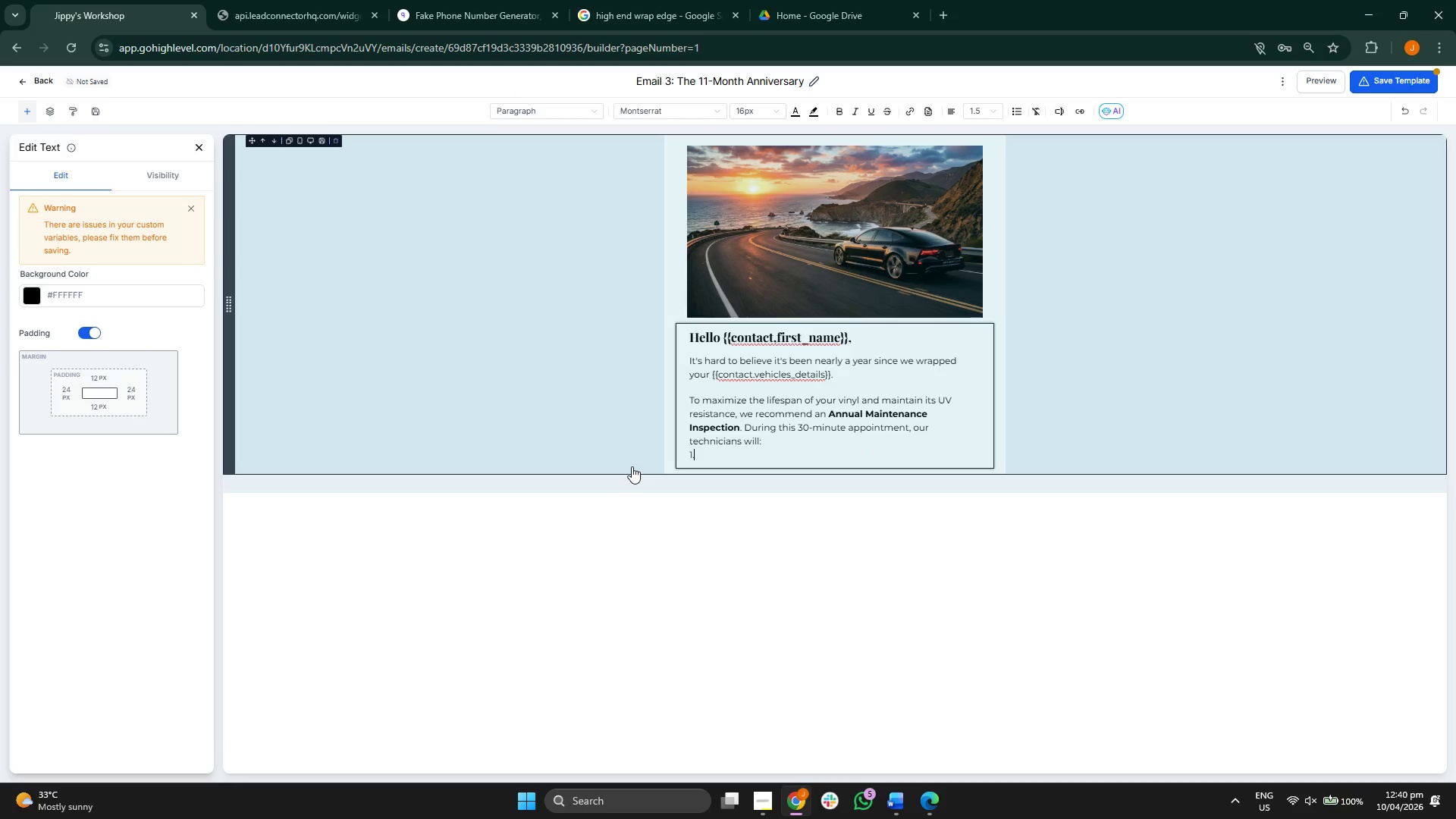 
key(Space)
 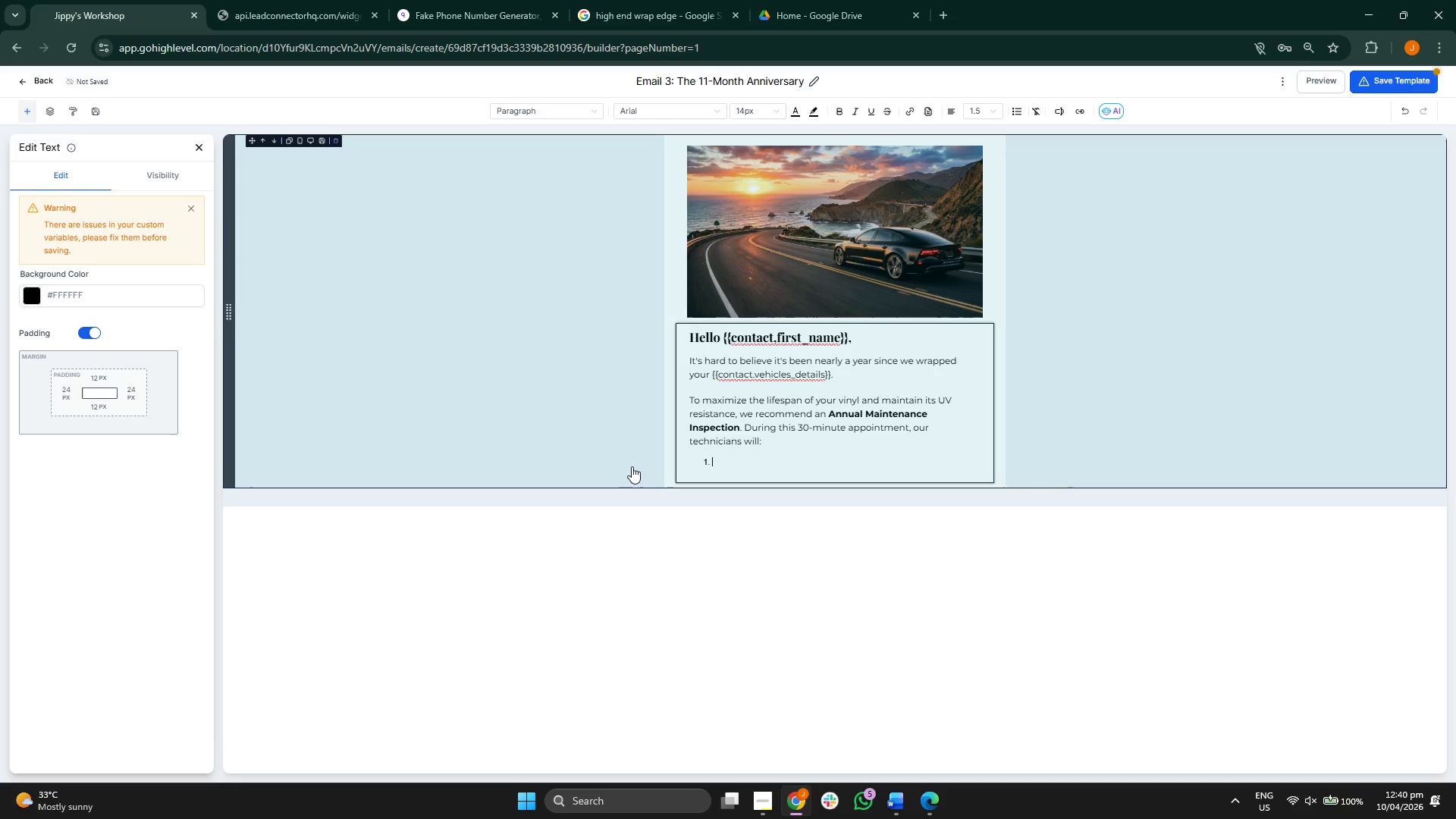 
key(Backspace)
 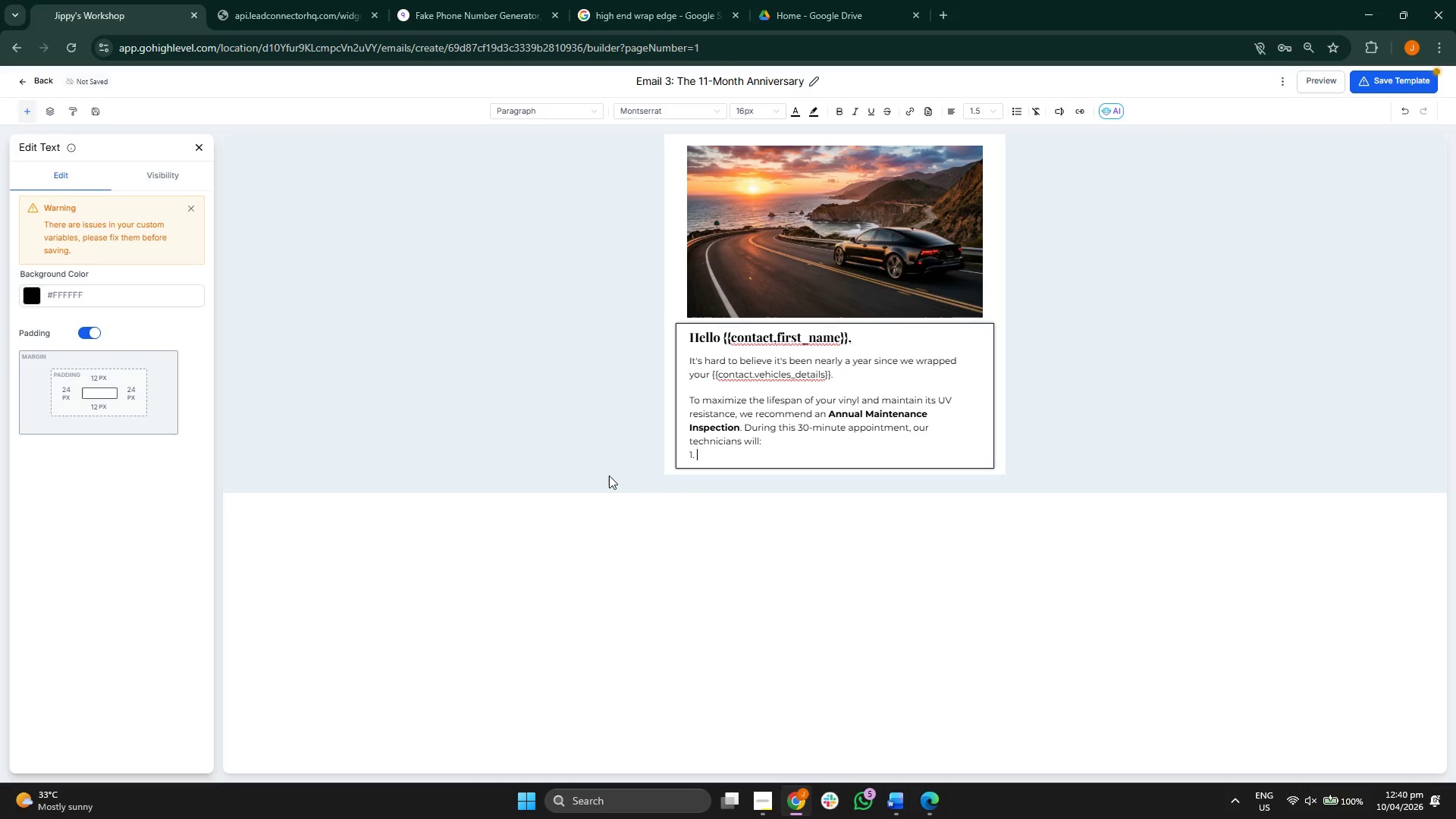 
key(Backspace)
 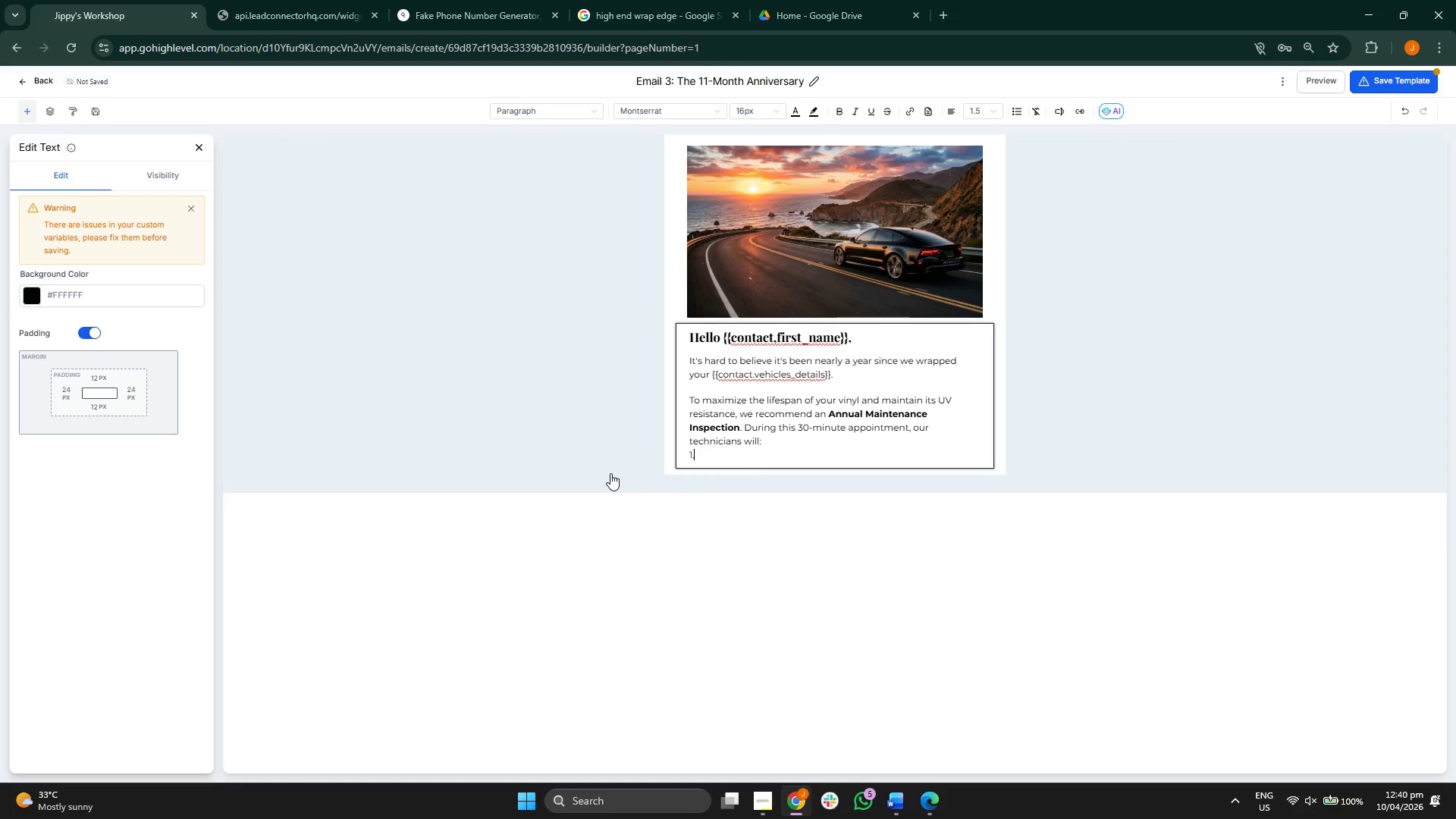 
key(Backspace)
 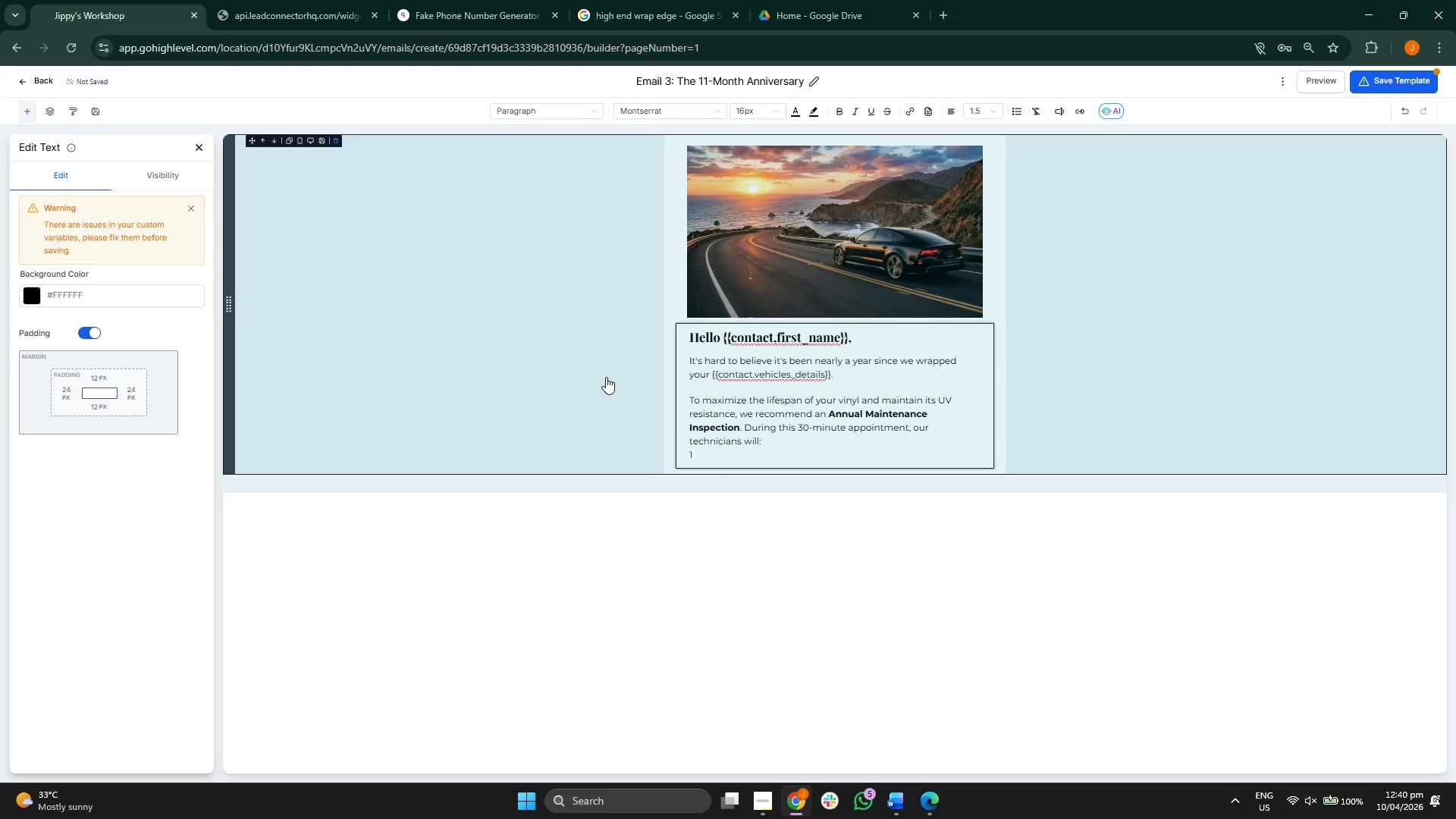 
key(Period)
 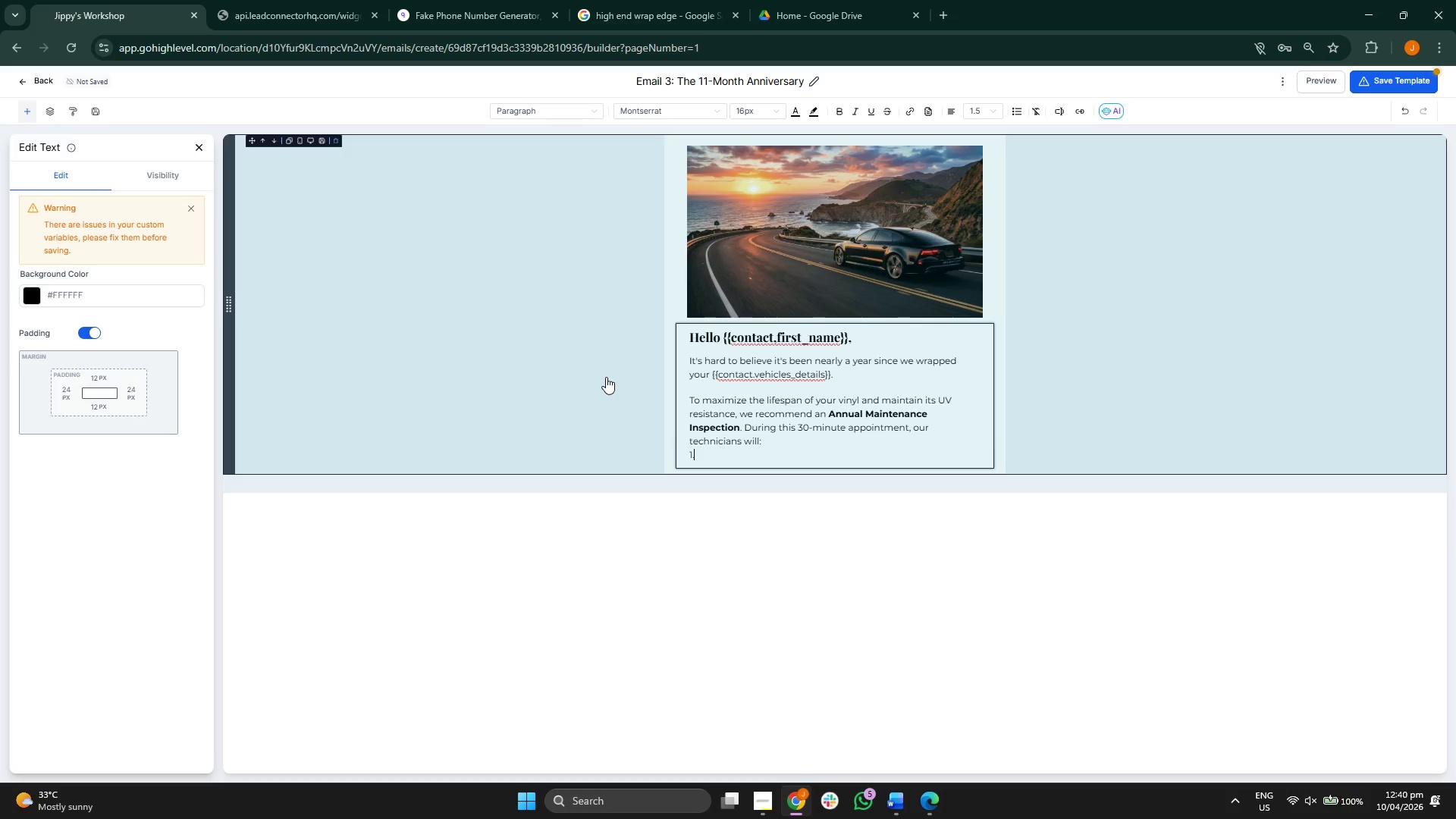 
key(Space)
 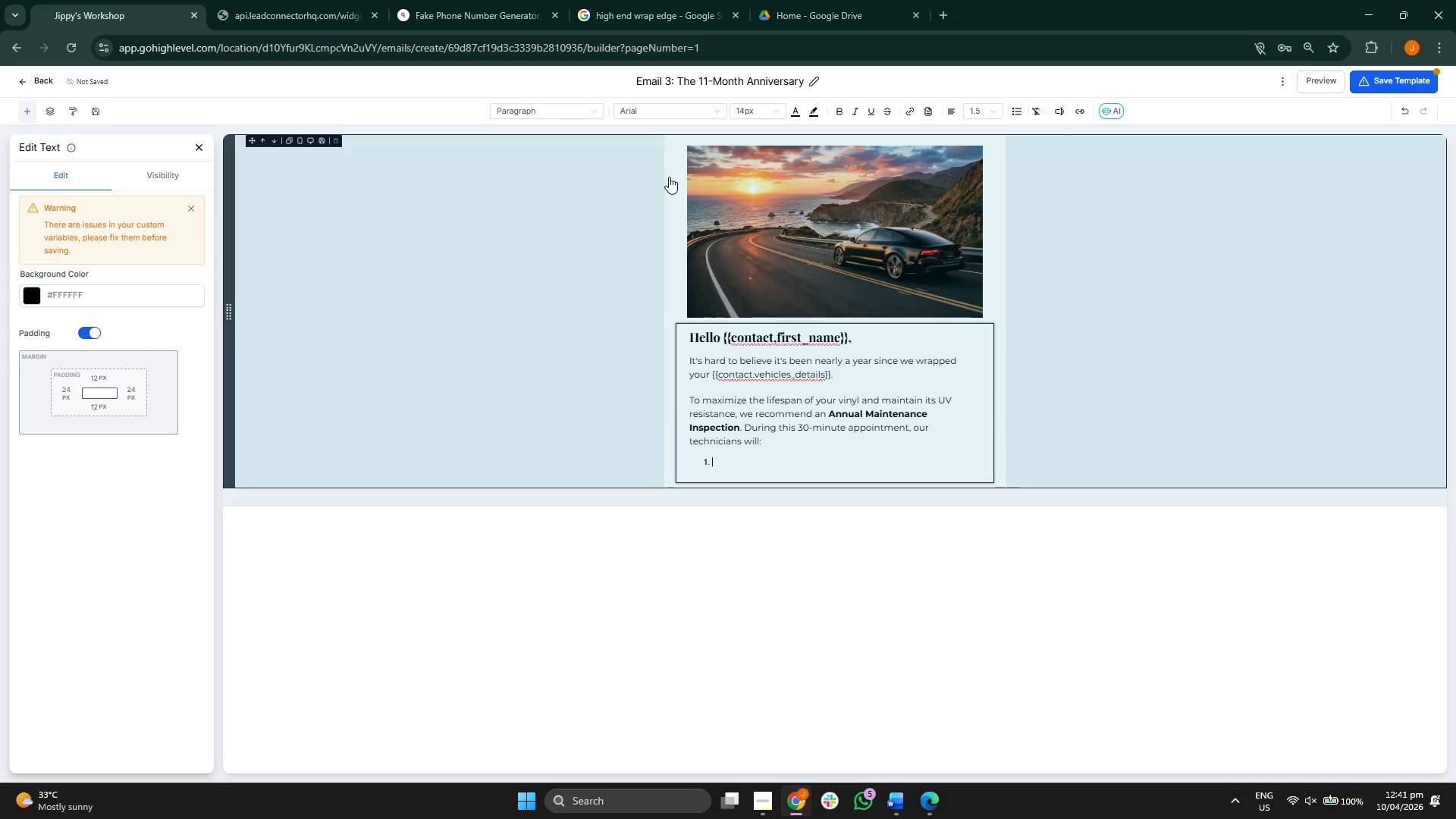 
type(as)
key(Backspace)
key(Backspace)
 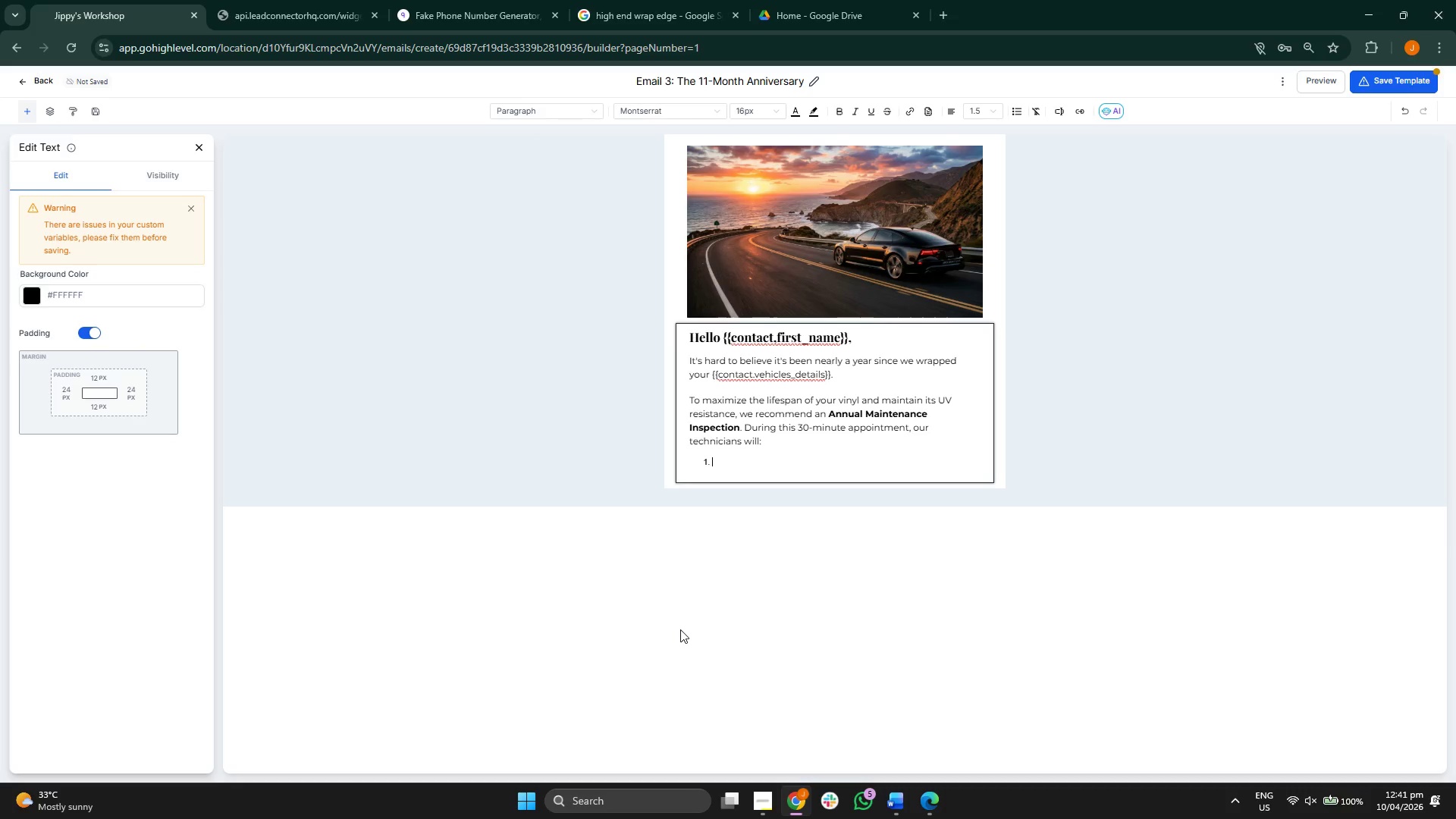 
key(CapsLock)
 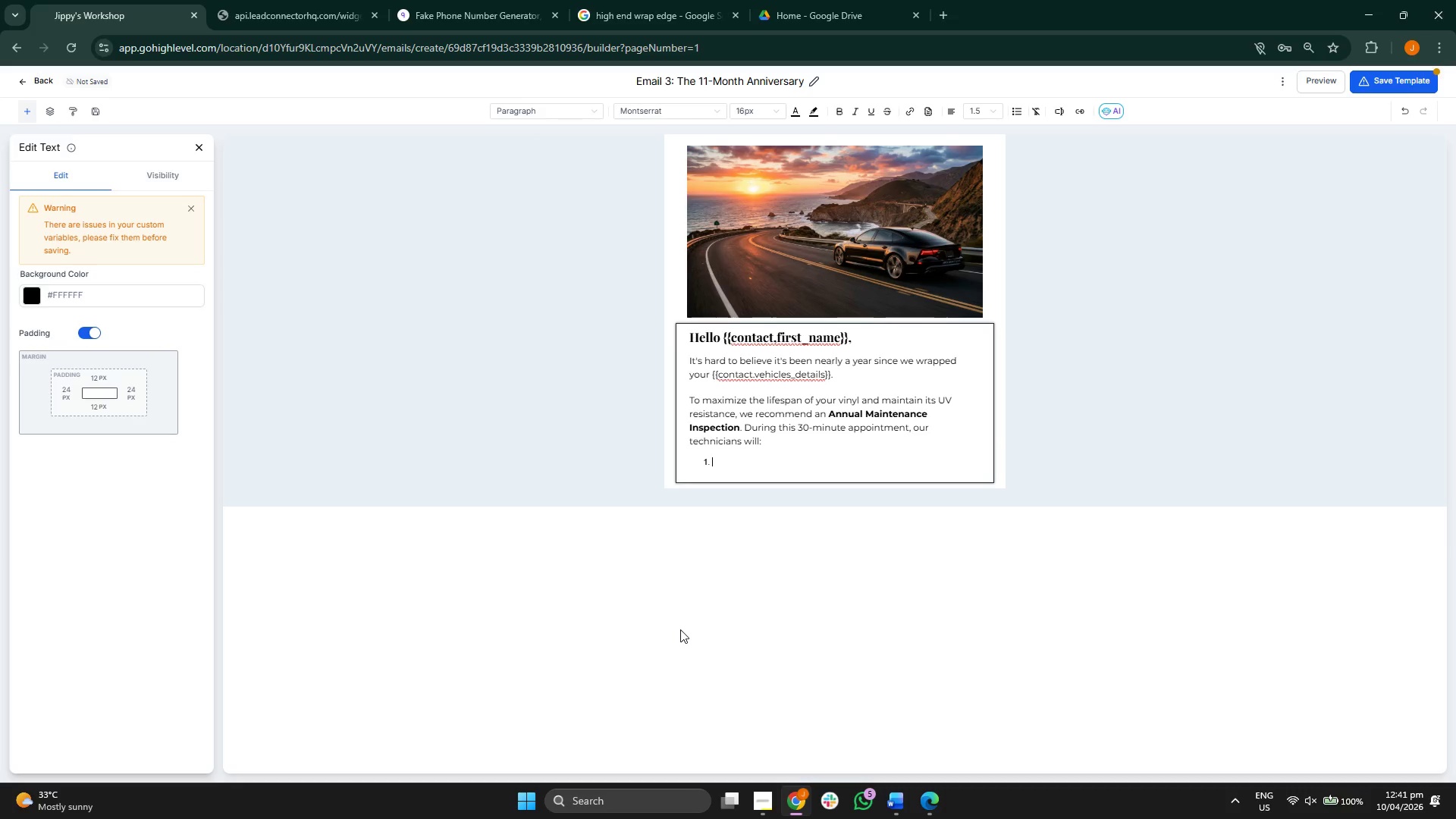 
key(Control+B)
 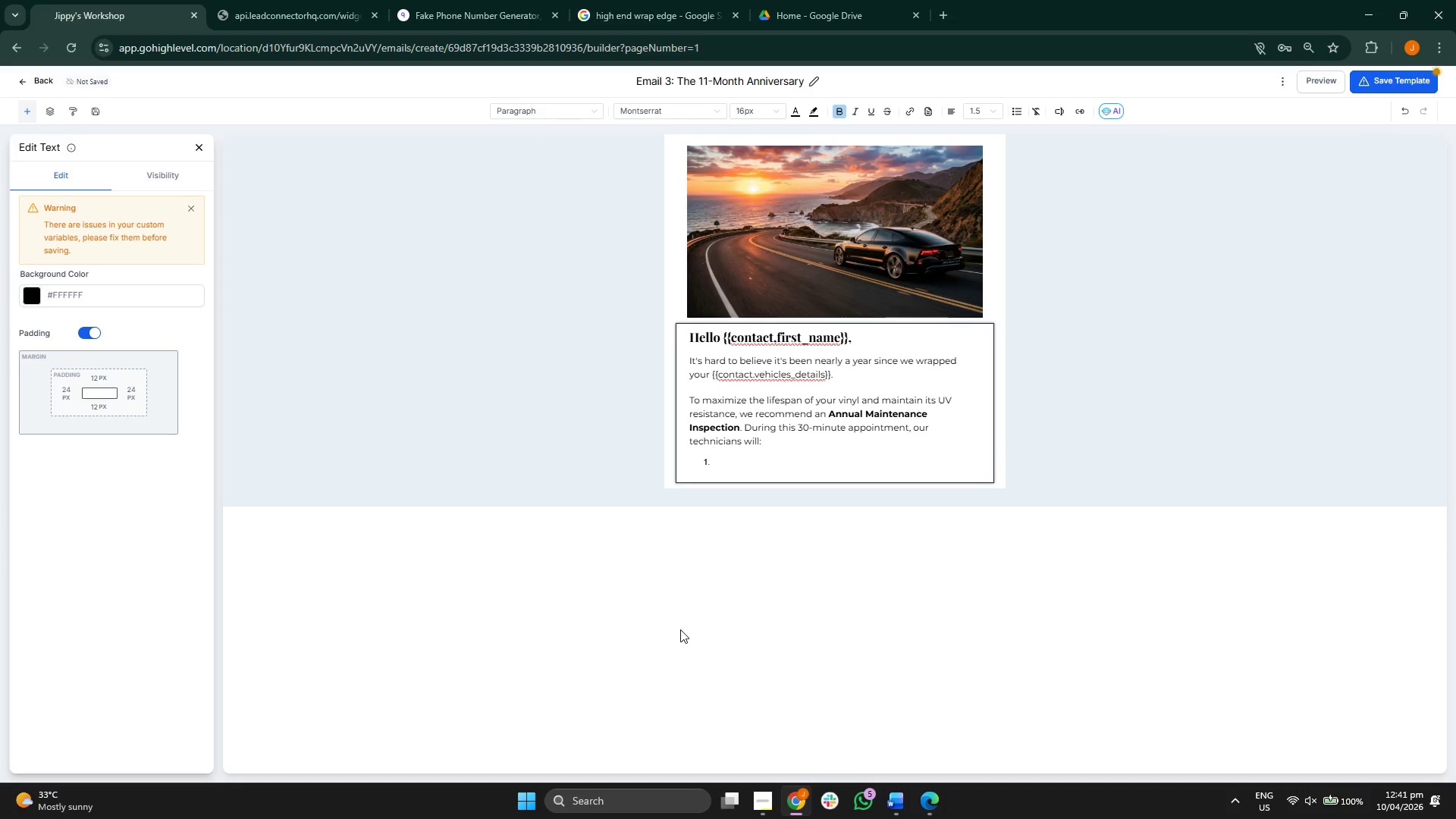 
type(Inspect All Edges: )
 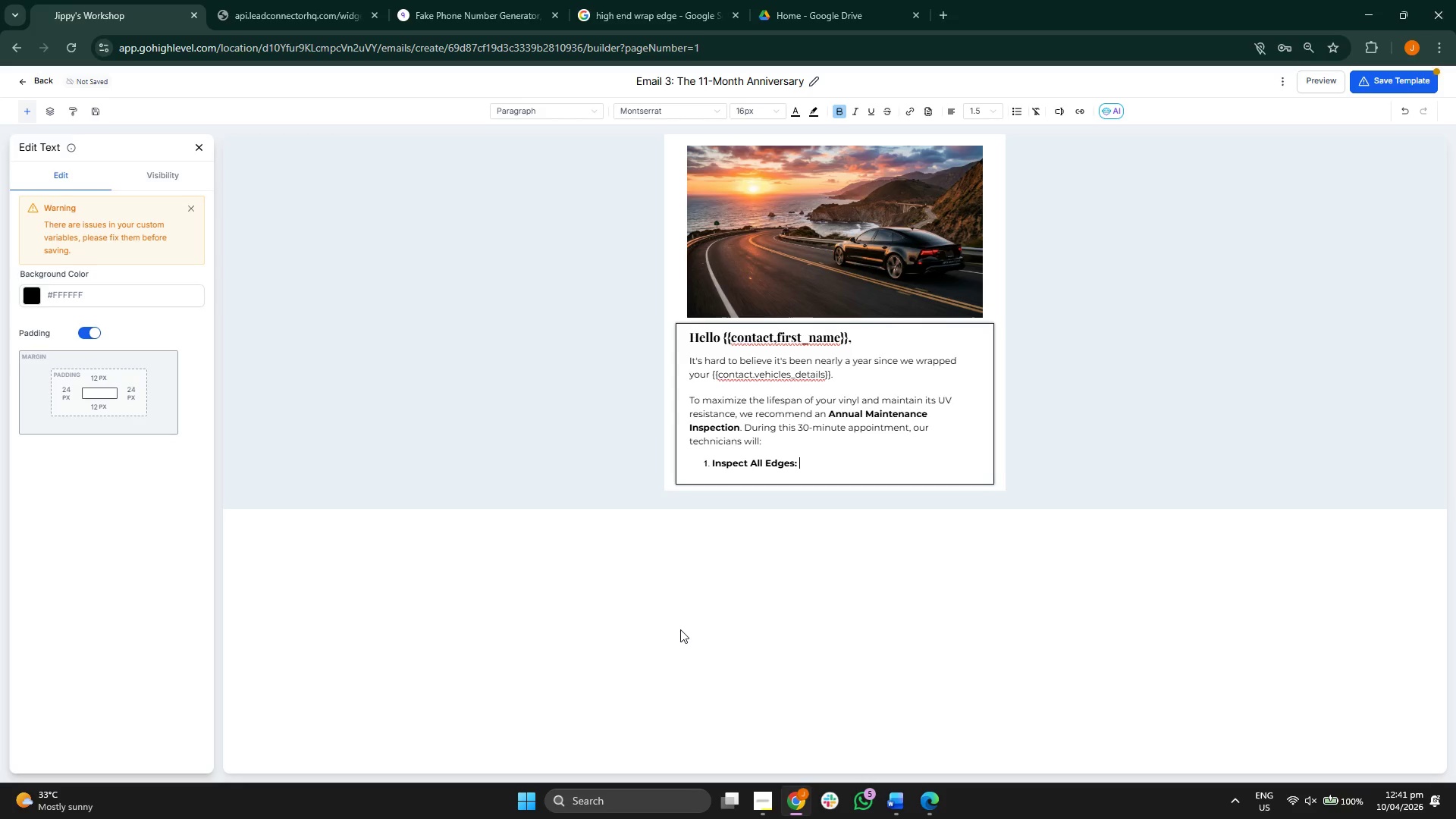 
key(Control+B)
 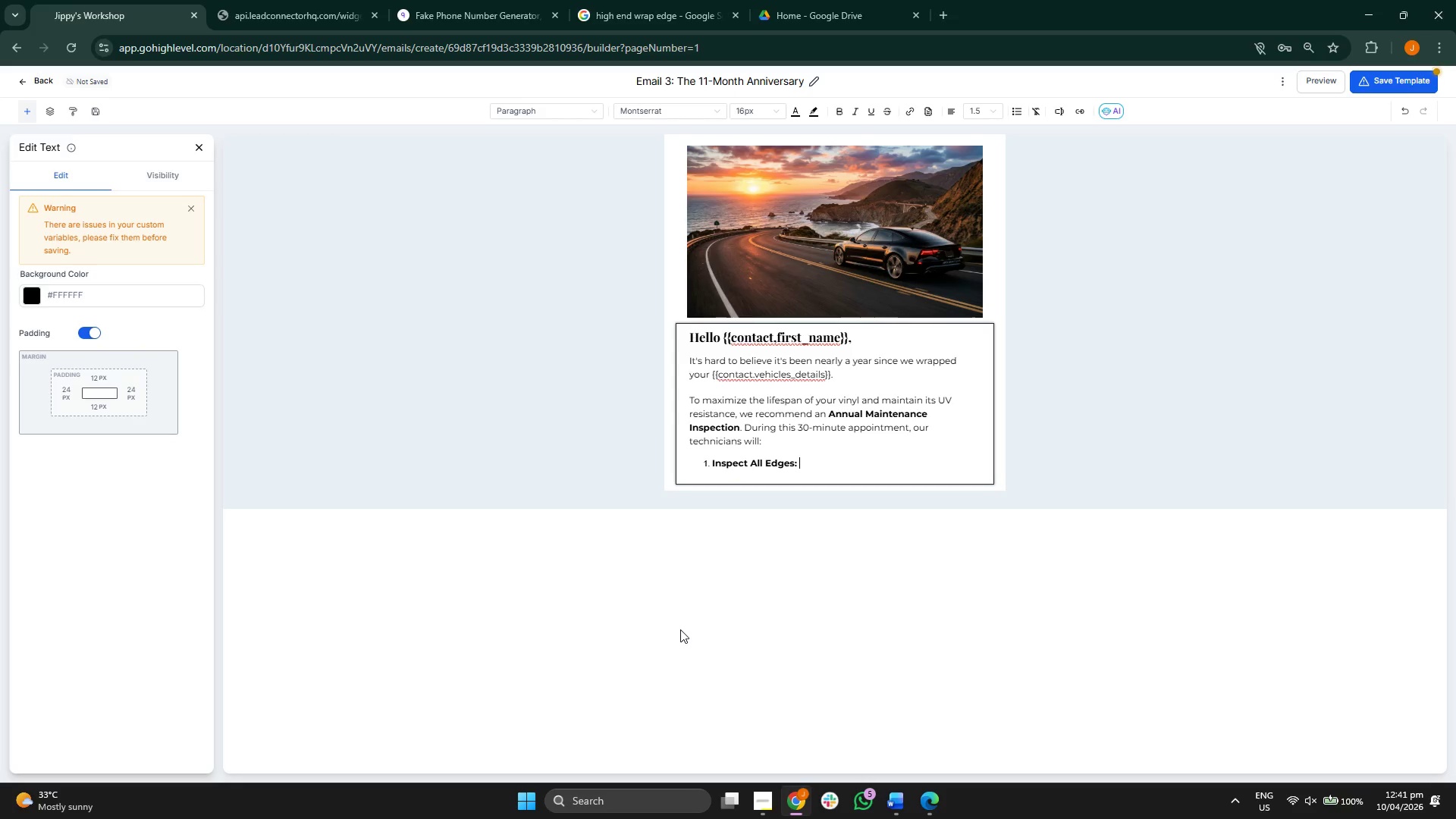 
type(Ensure no lifting or environmental wear is occuring.)
 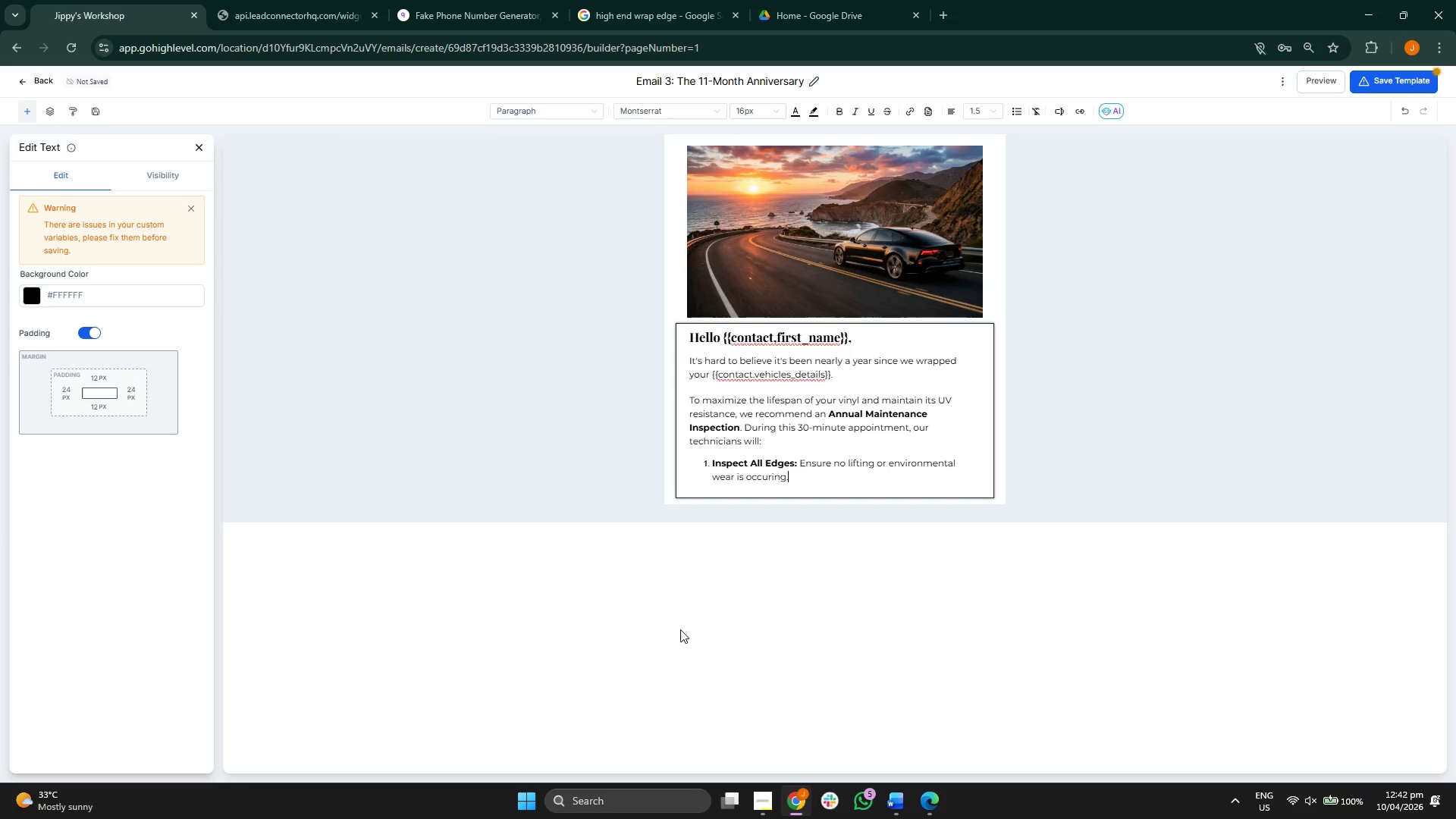 
key(Enter)
 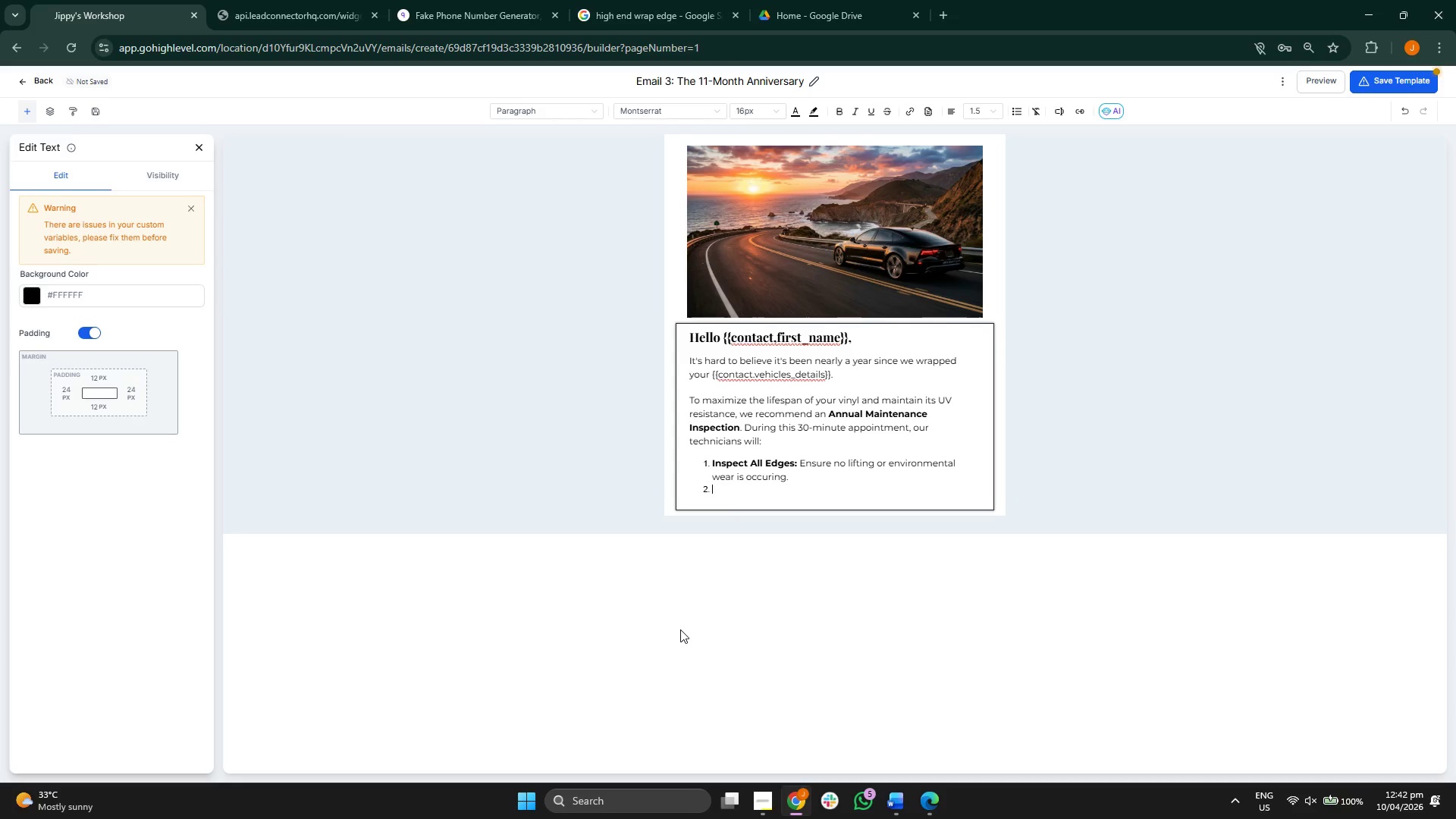 
key(Control+B)
 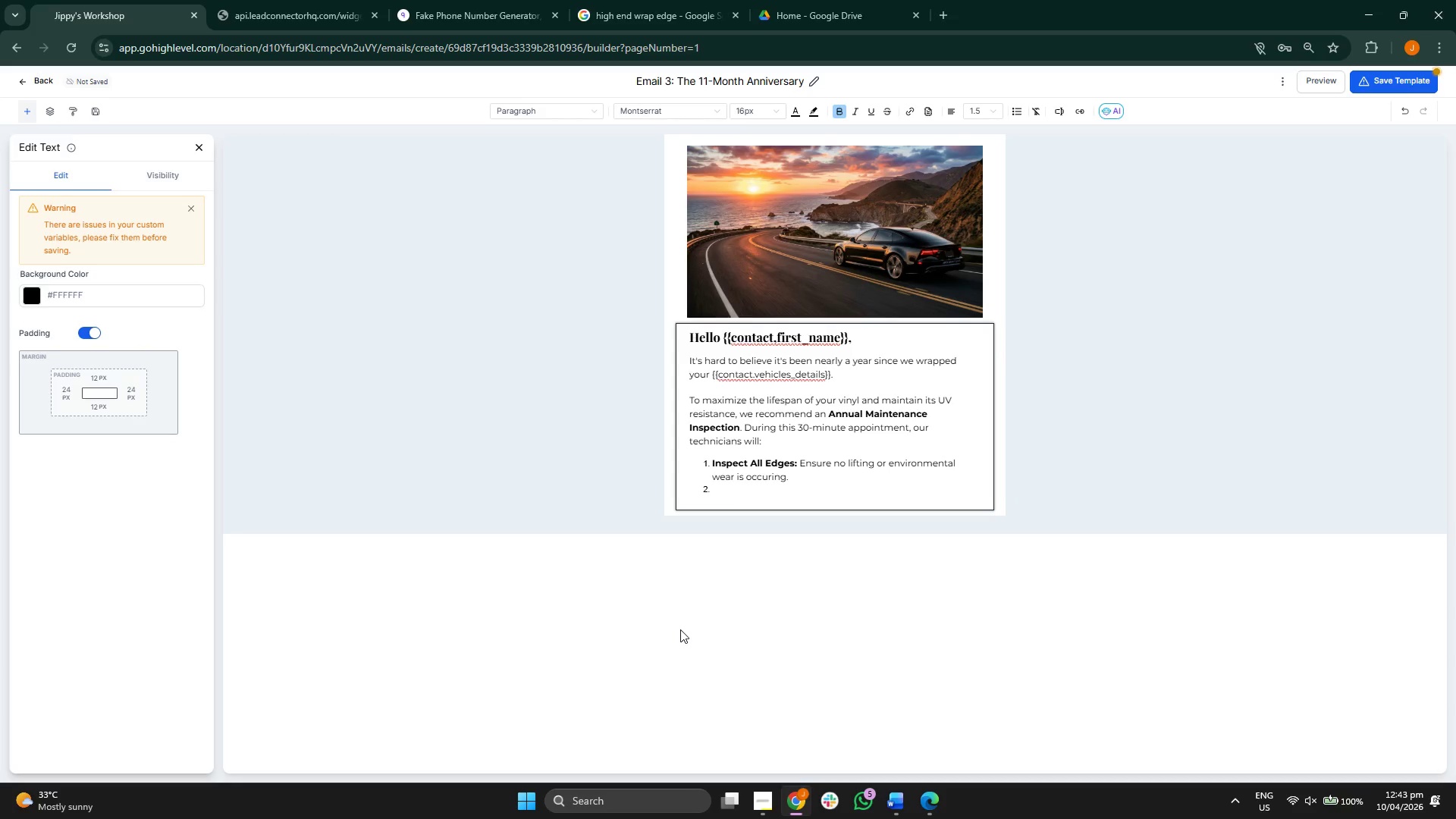 
type(Decontam)
 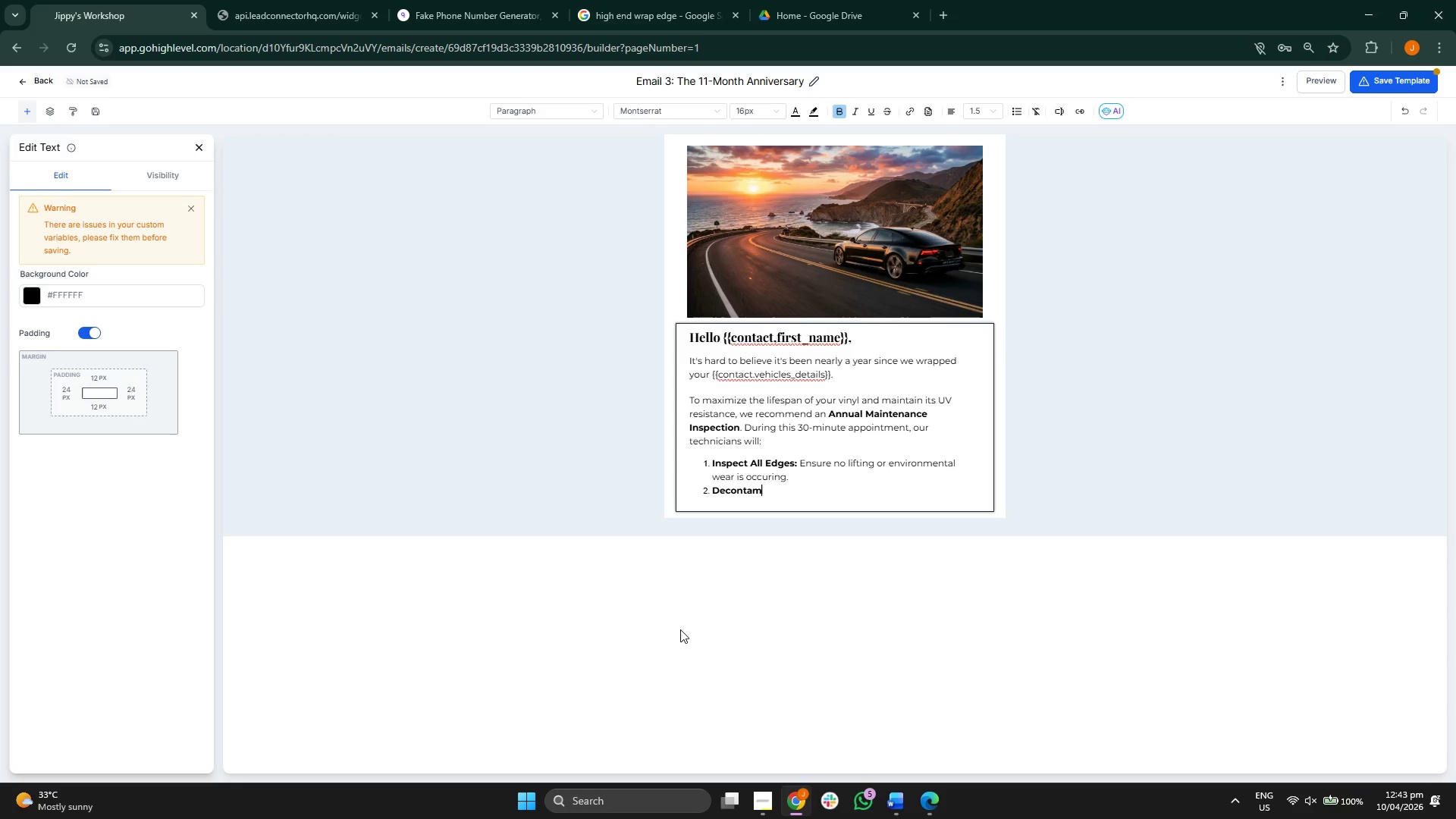 
key(I)
 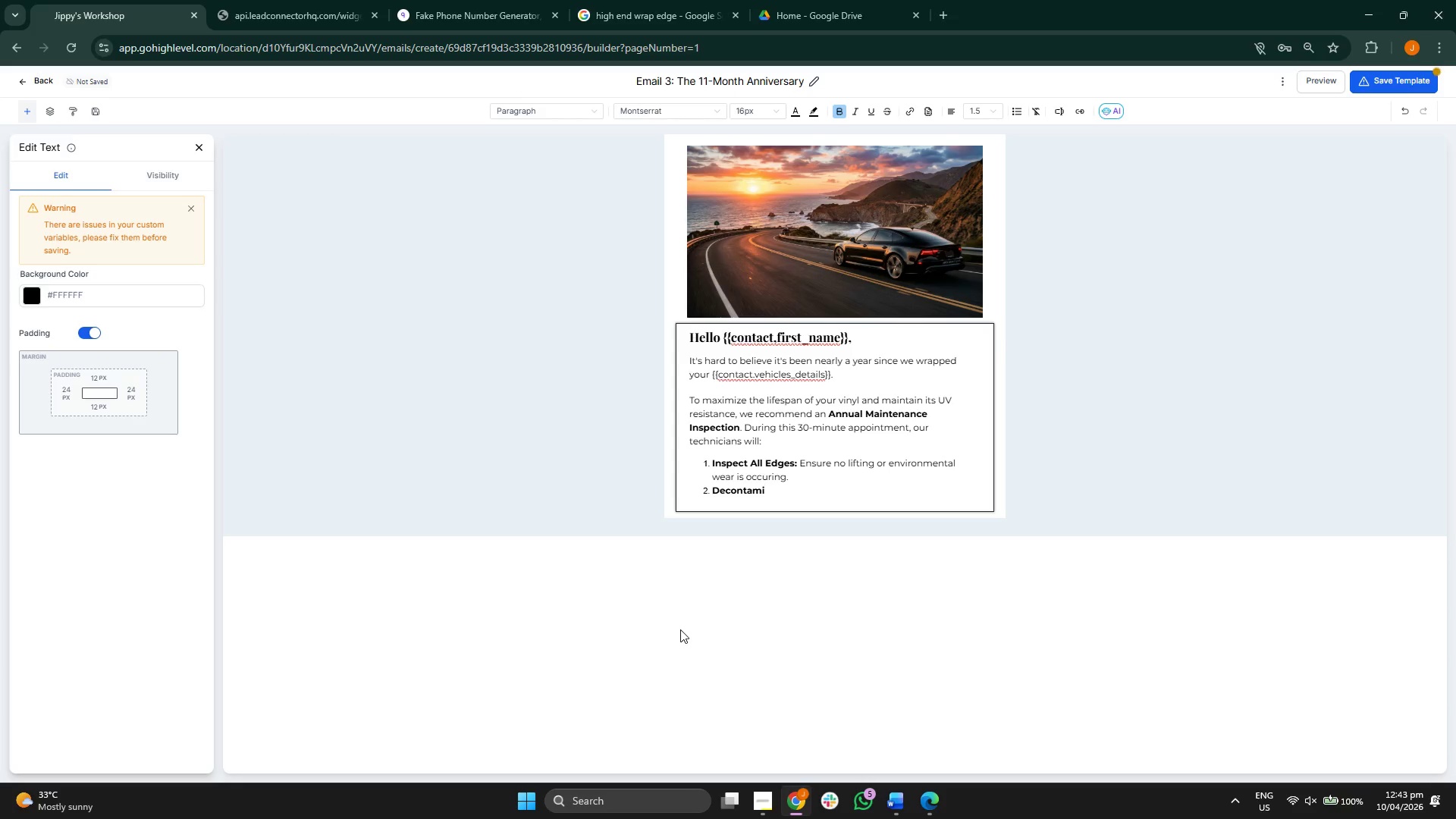 
type(nate )
 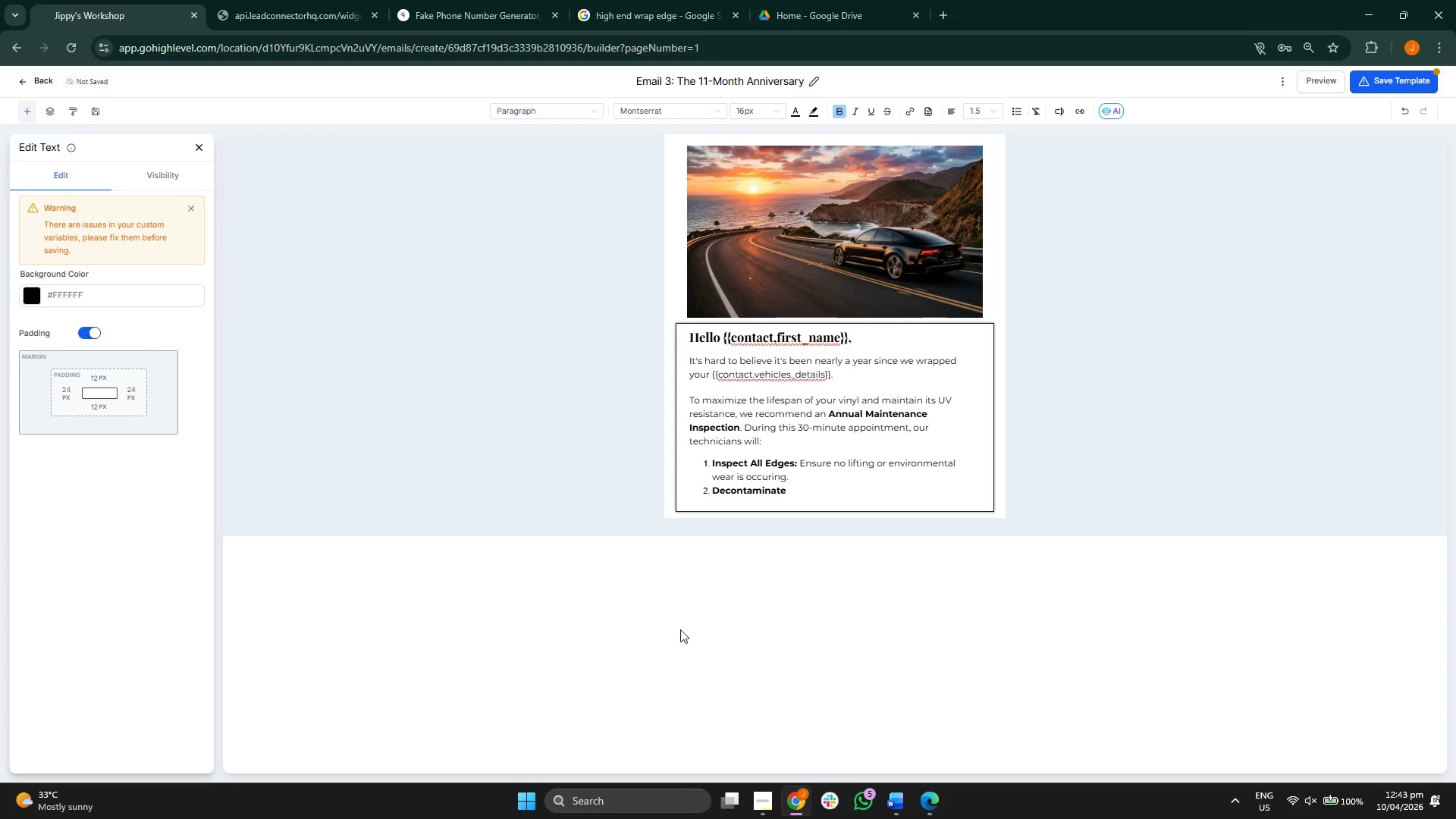 
type(the S)
 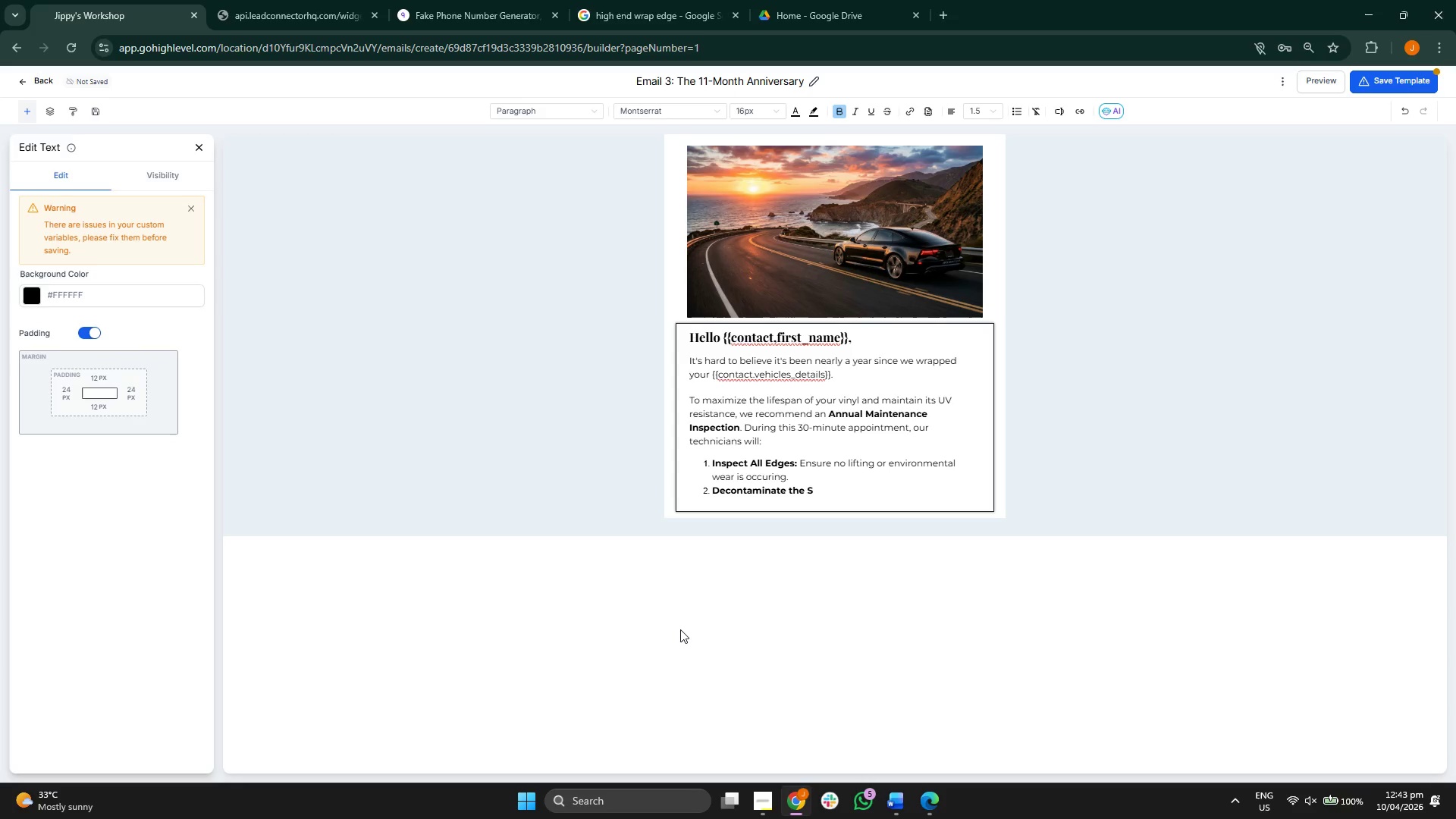 
type(urface: )
 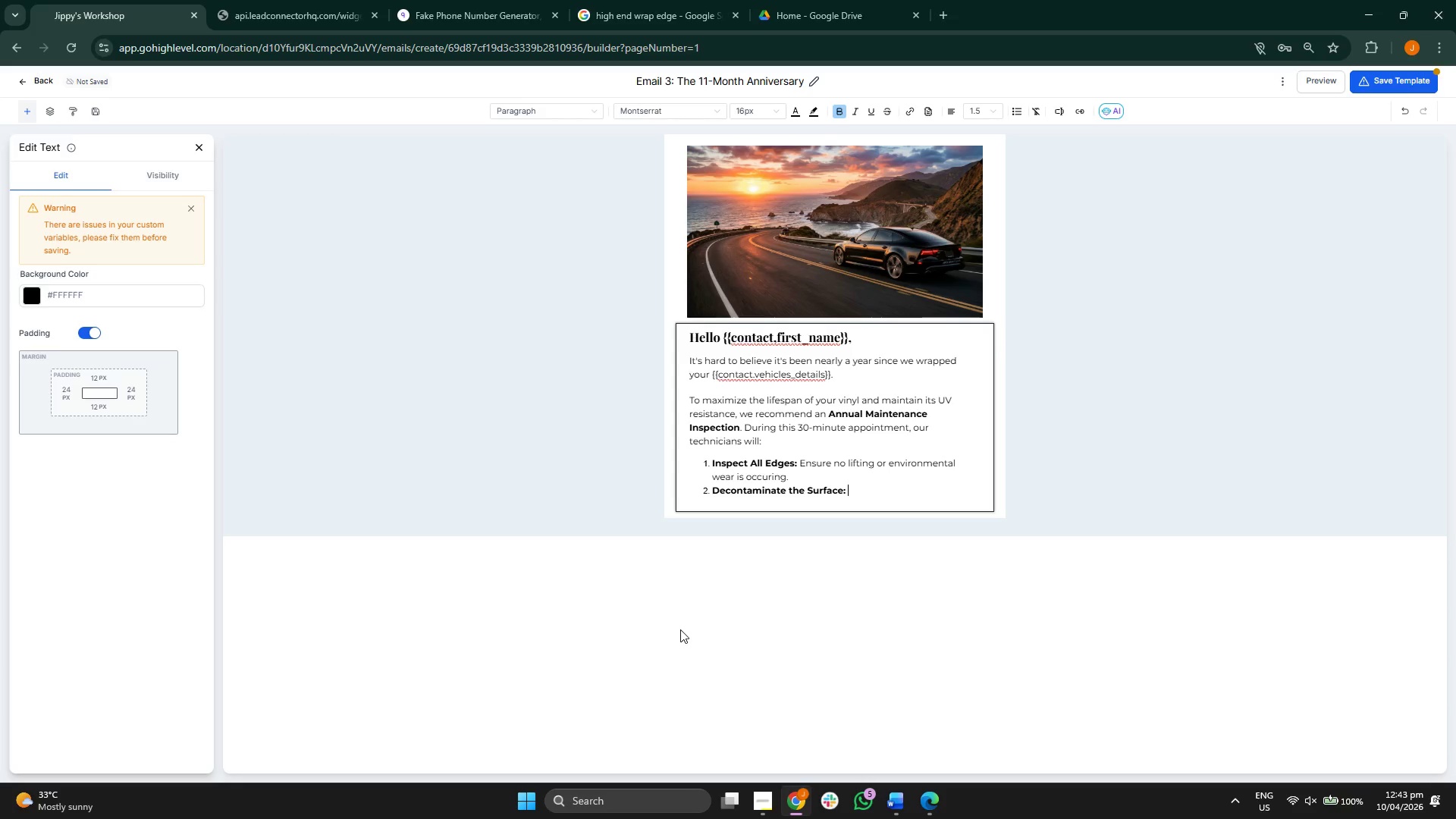 
key(Control+B)
 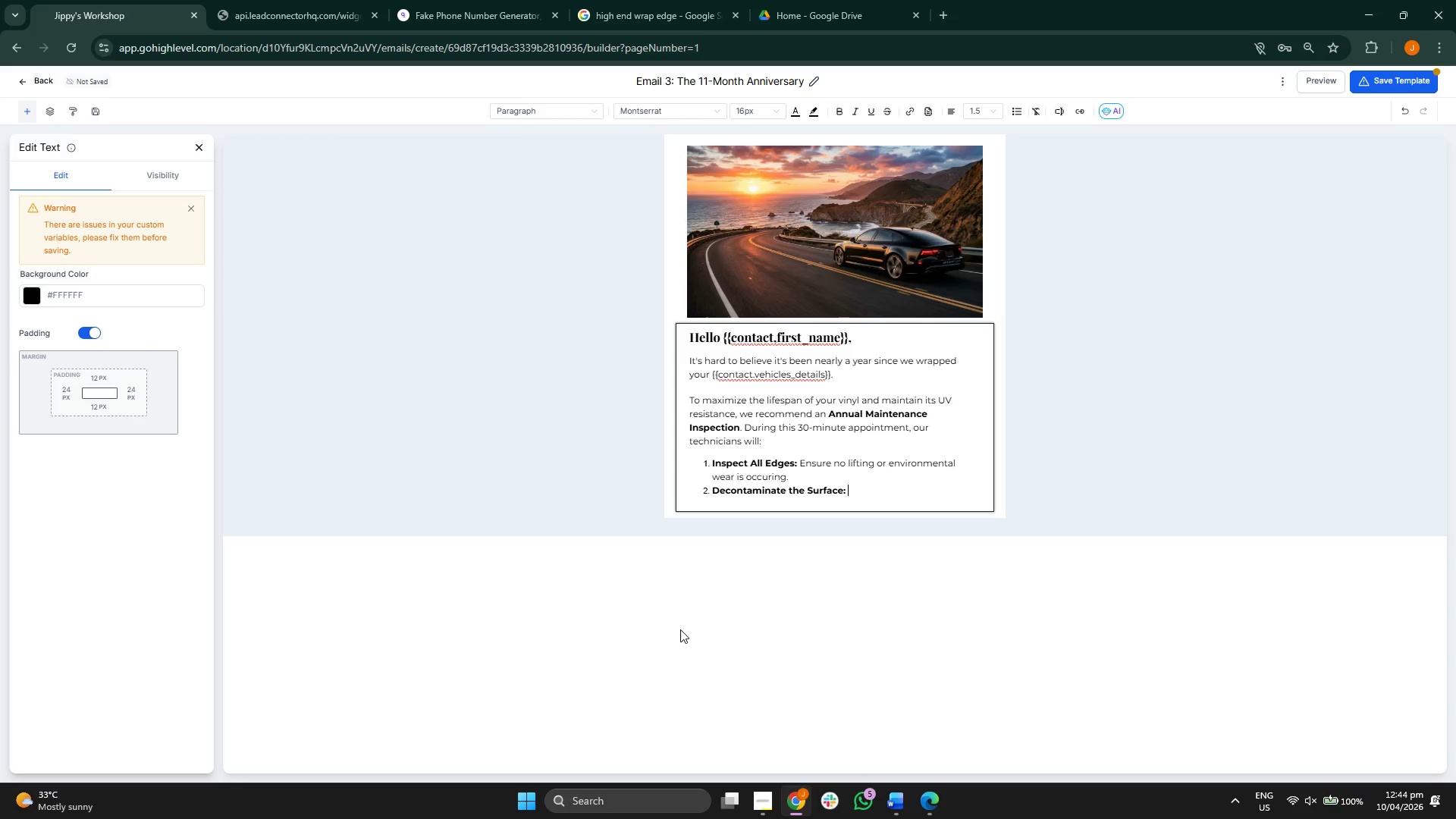 
type(Remove embedded road grime that ta)
key(Backspace)
key(Backspace)
type(standard washing misses.)
 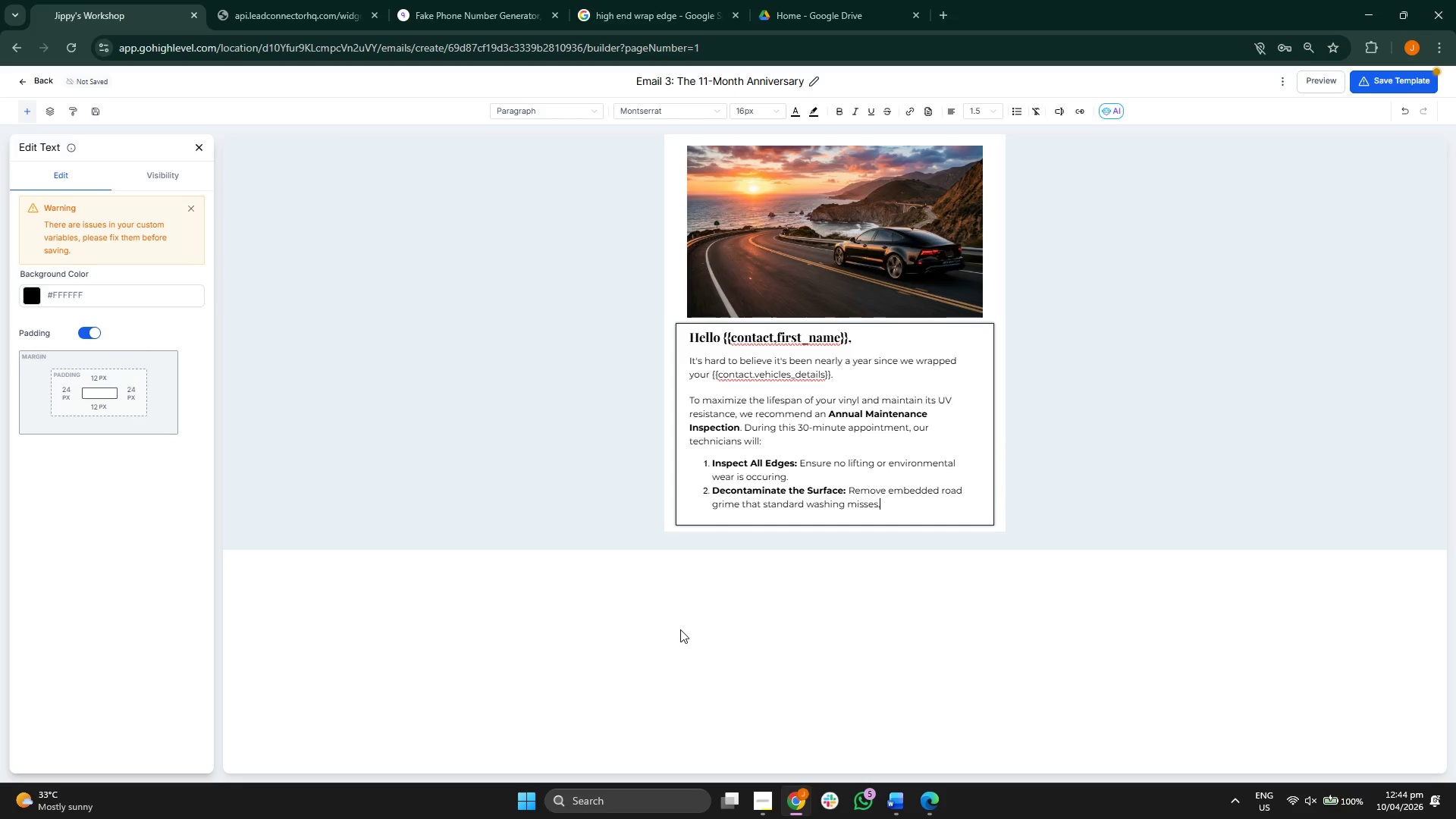 
key(Enter)
 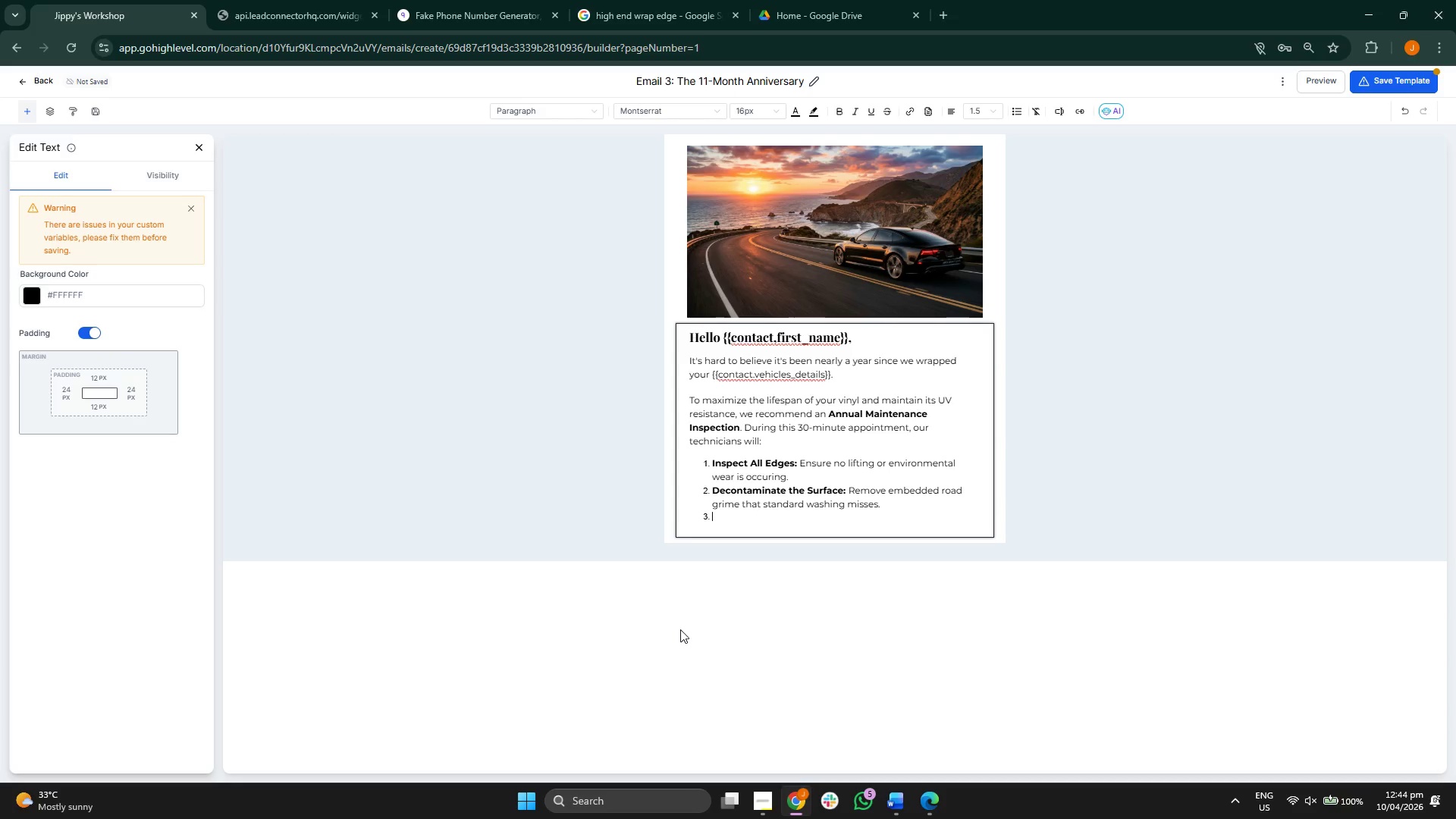 
wait(5.73)
 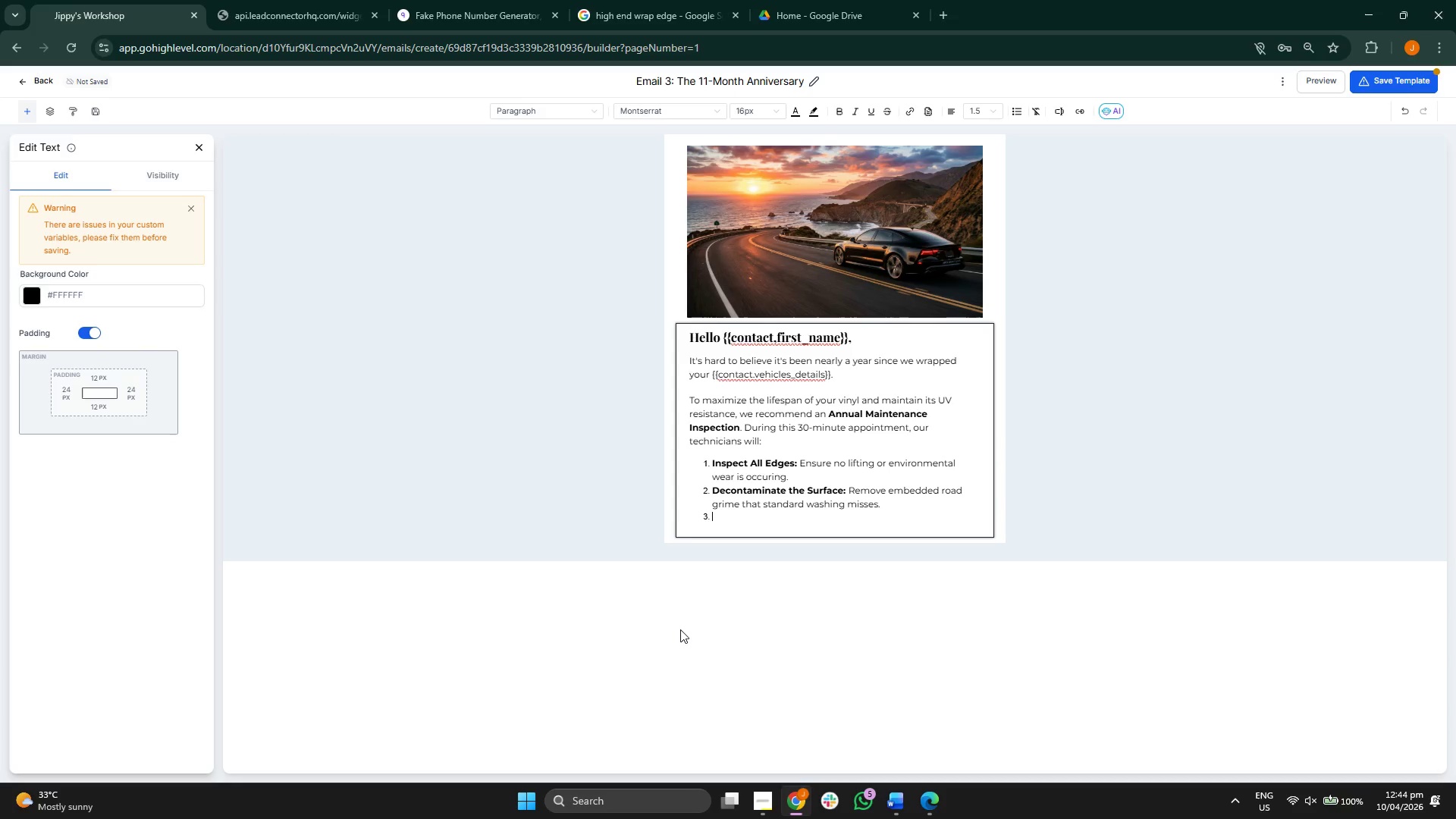 
key(CapsLock)
 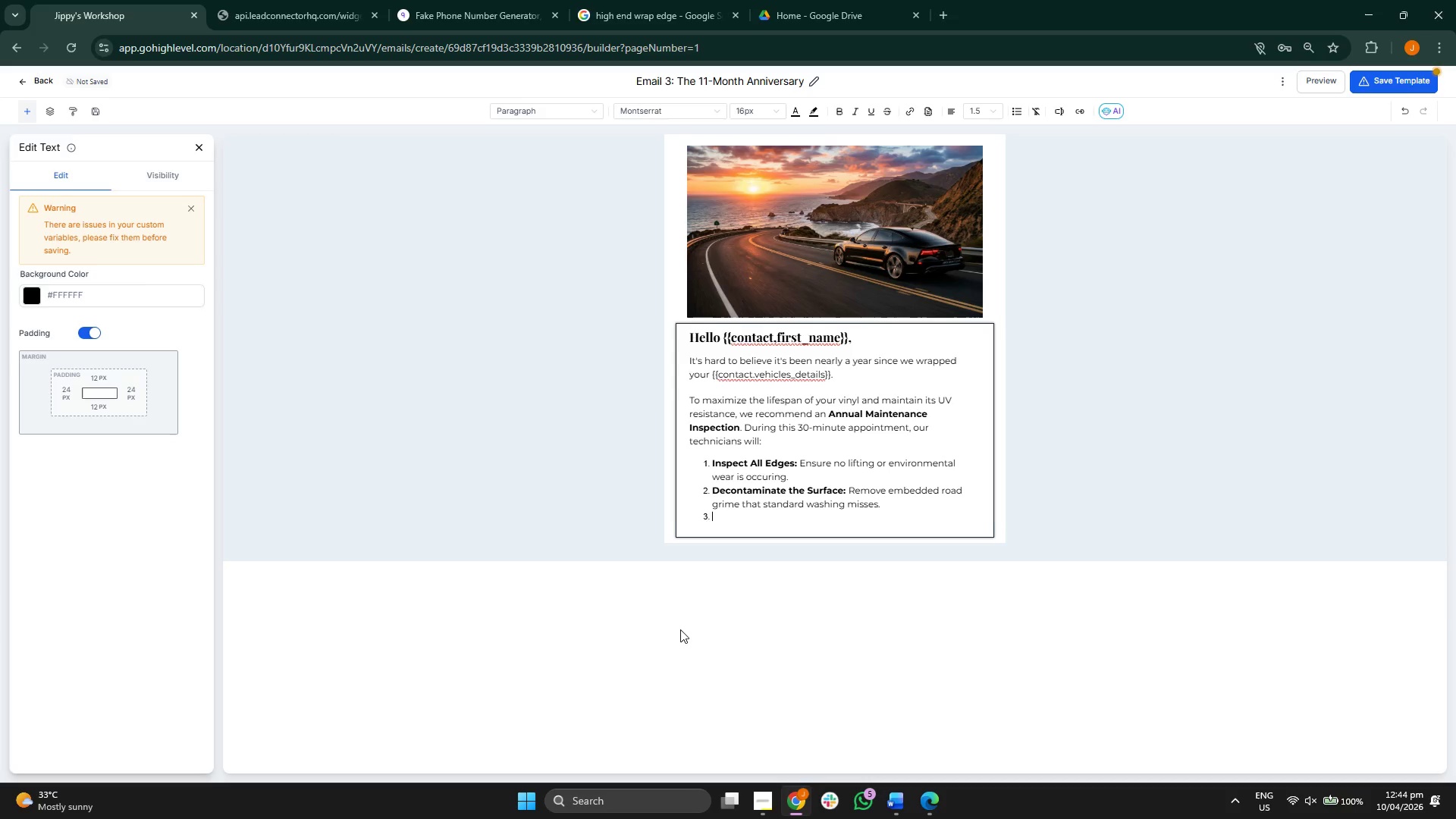 
key(D)
 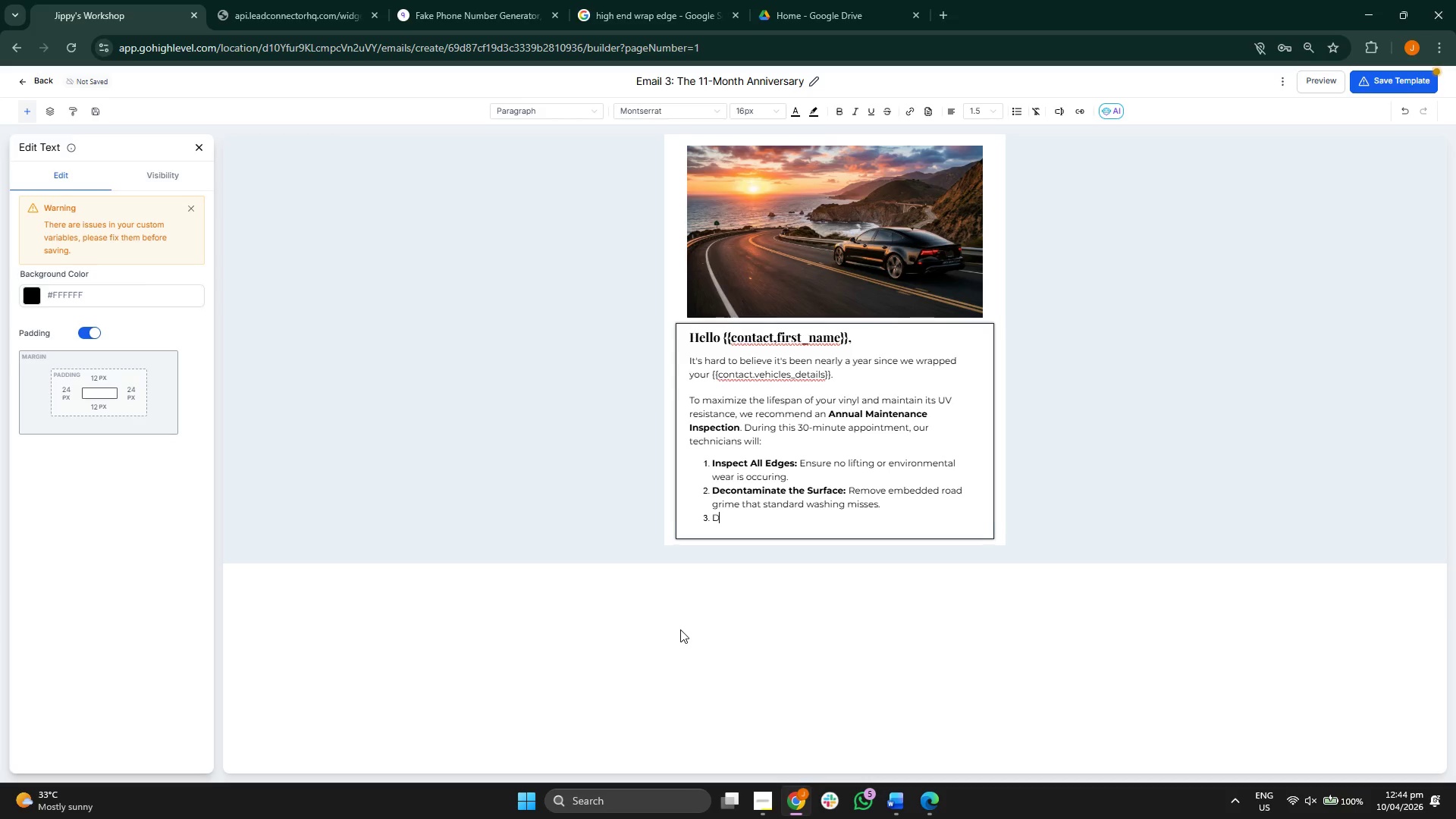 
key(CapsLock)
 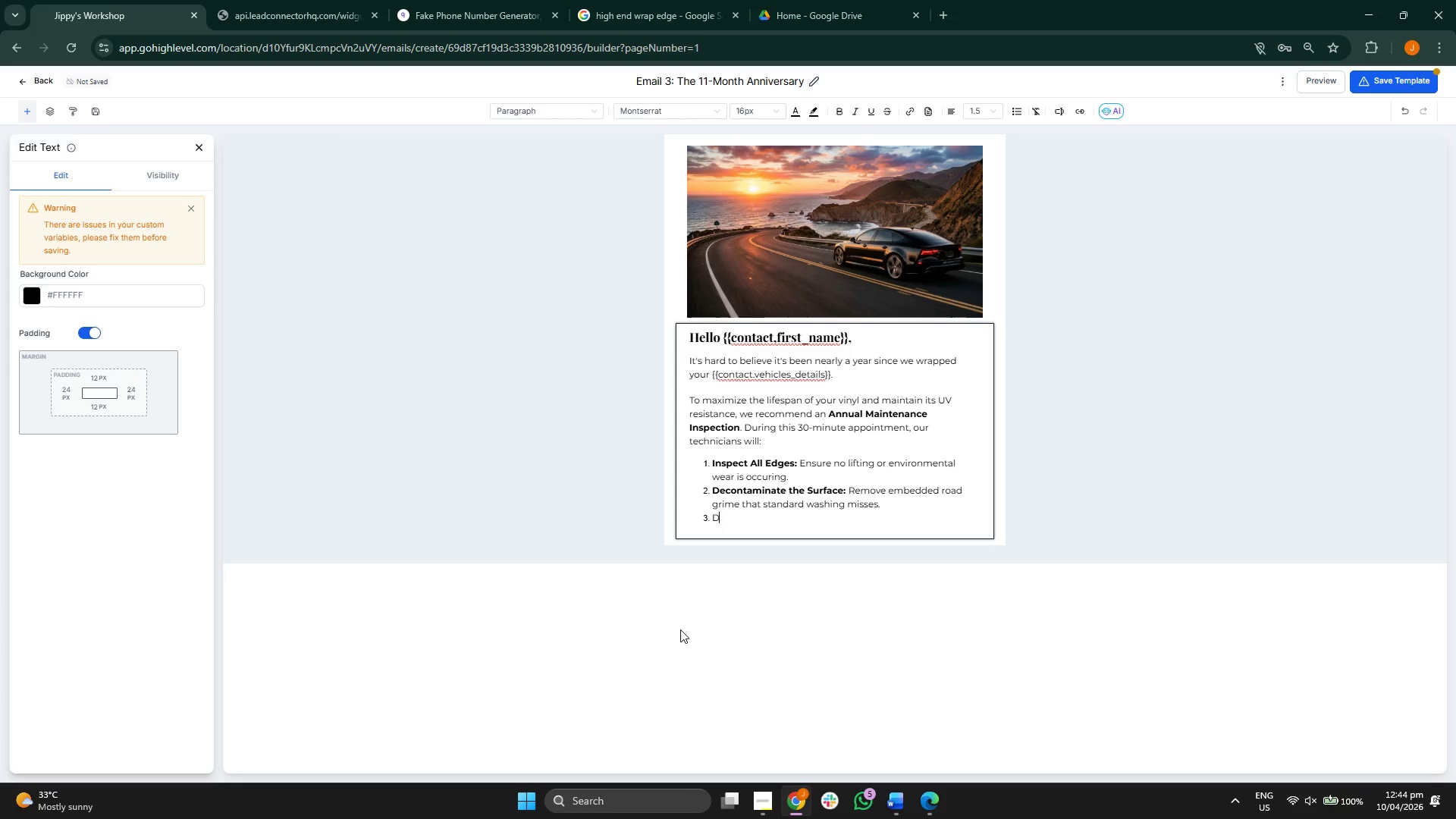 
key(Backspace)
 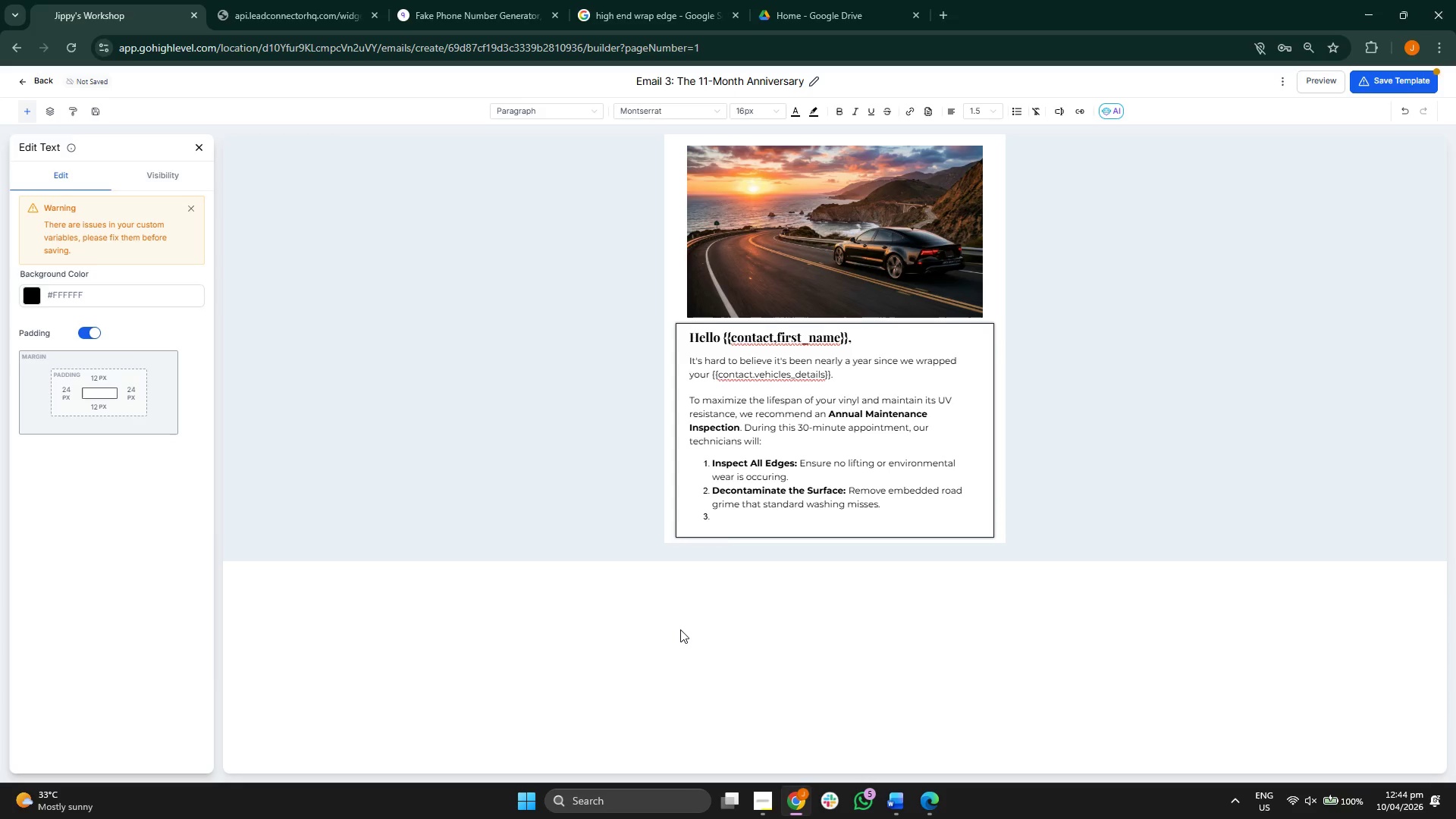 
key(CapsLock)
 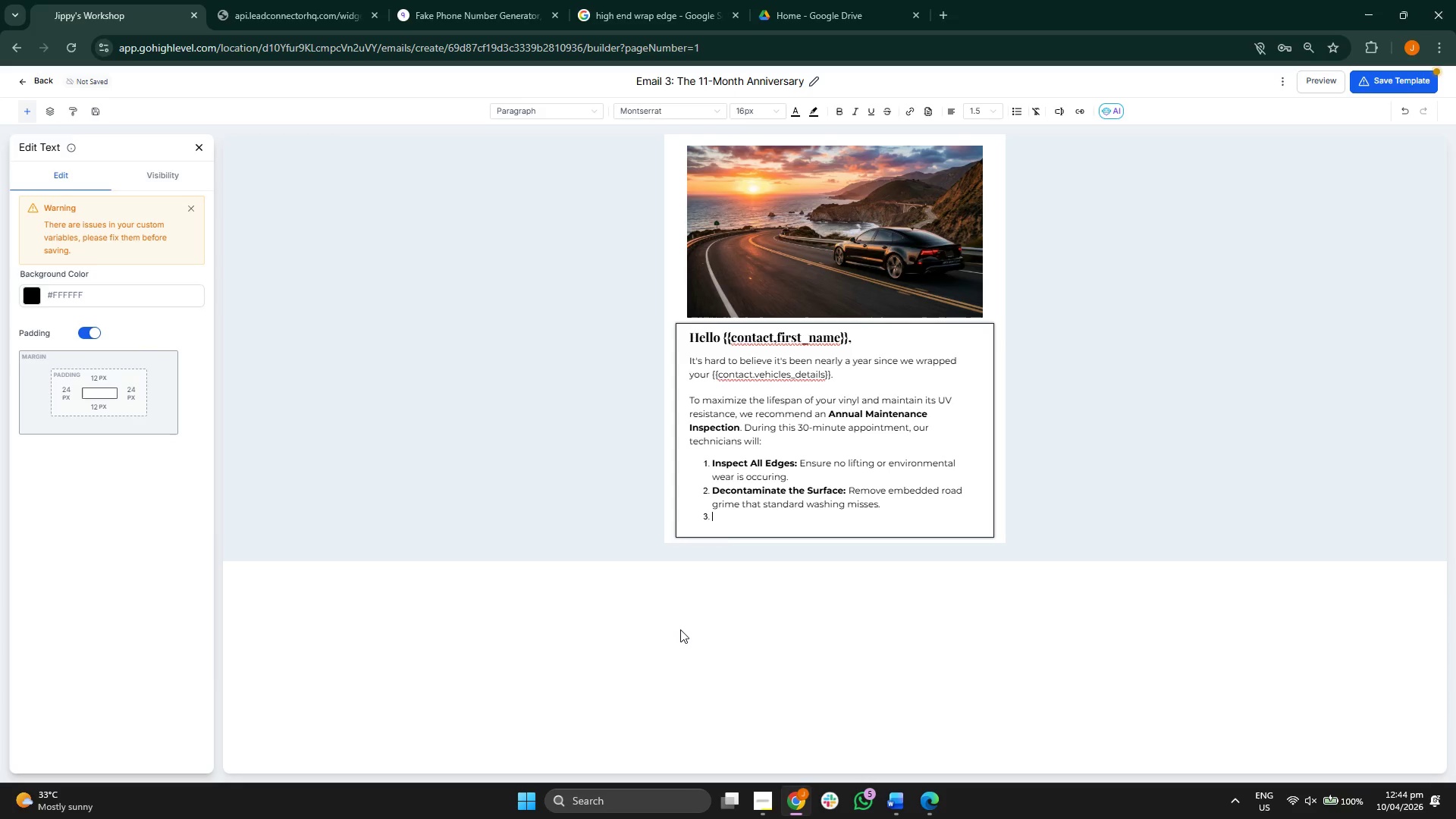 
key(Control+B)
 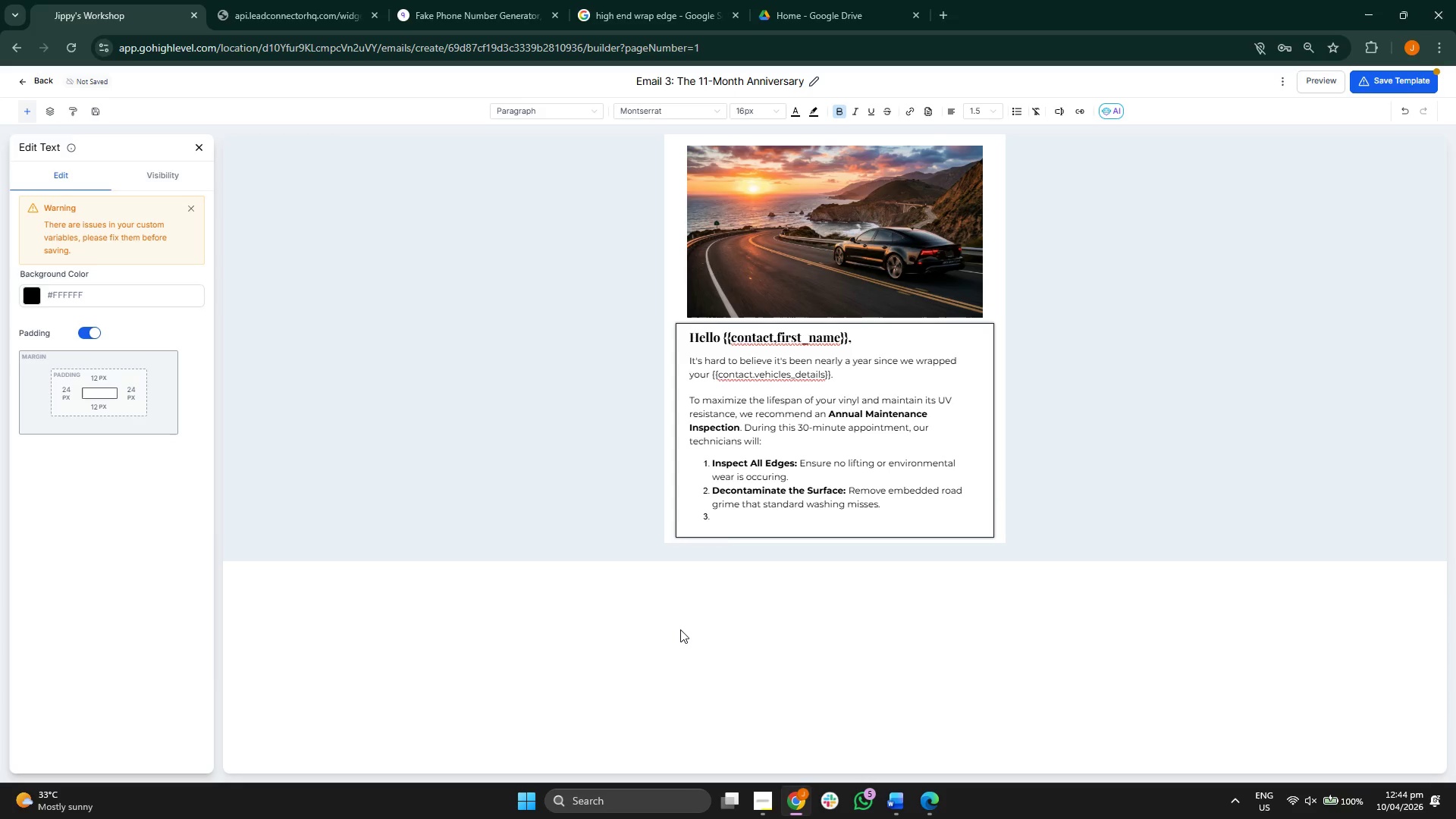 
type(cE)
key(Backspace)
key(Backspace)
type(Cear)
key(Backspace)
key(Backspace)
type(ramic Top-Up: )
 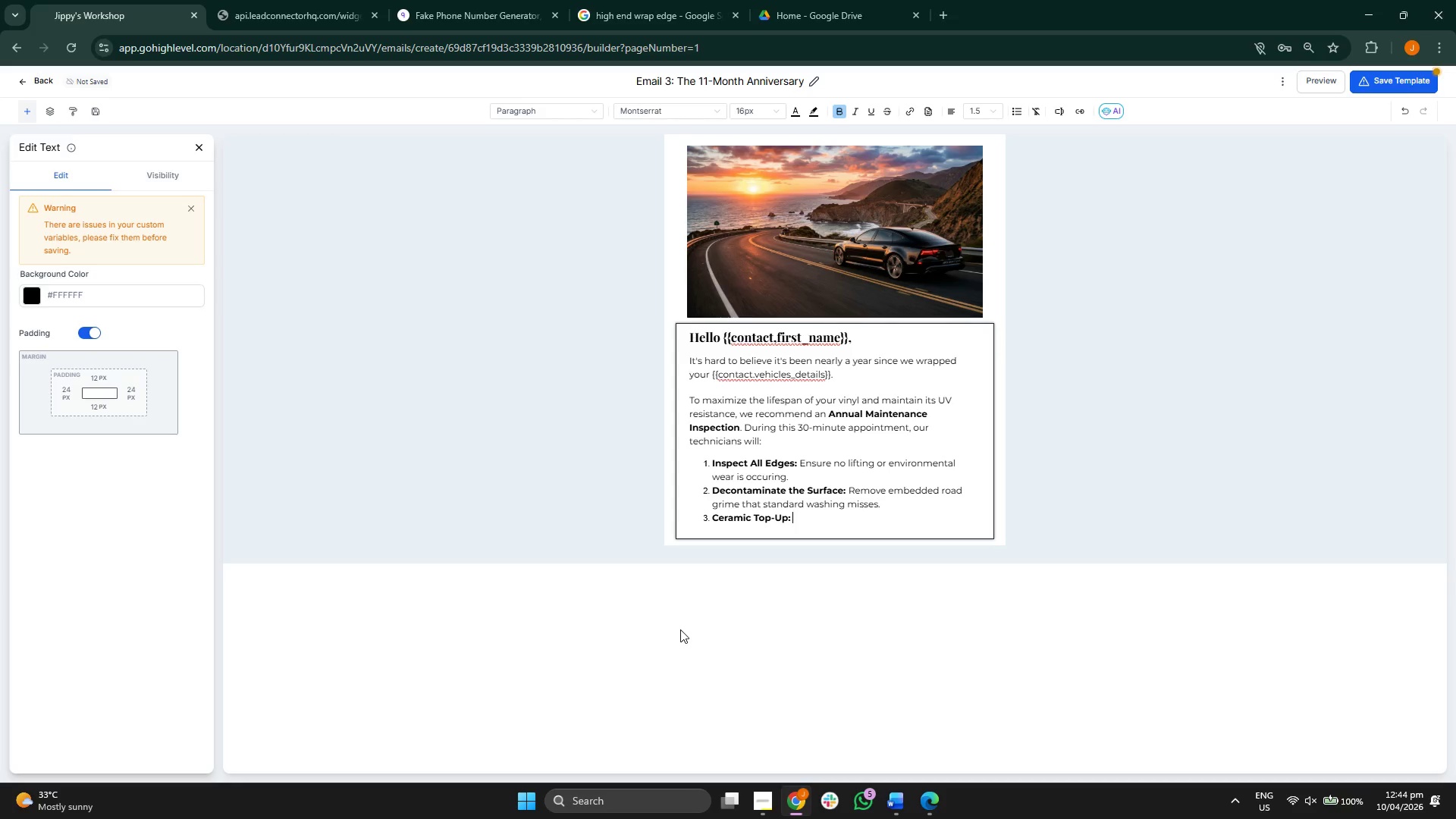 
key(Control+B)
 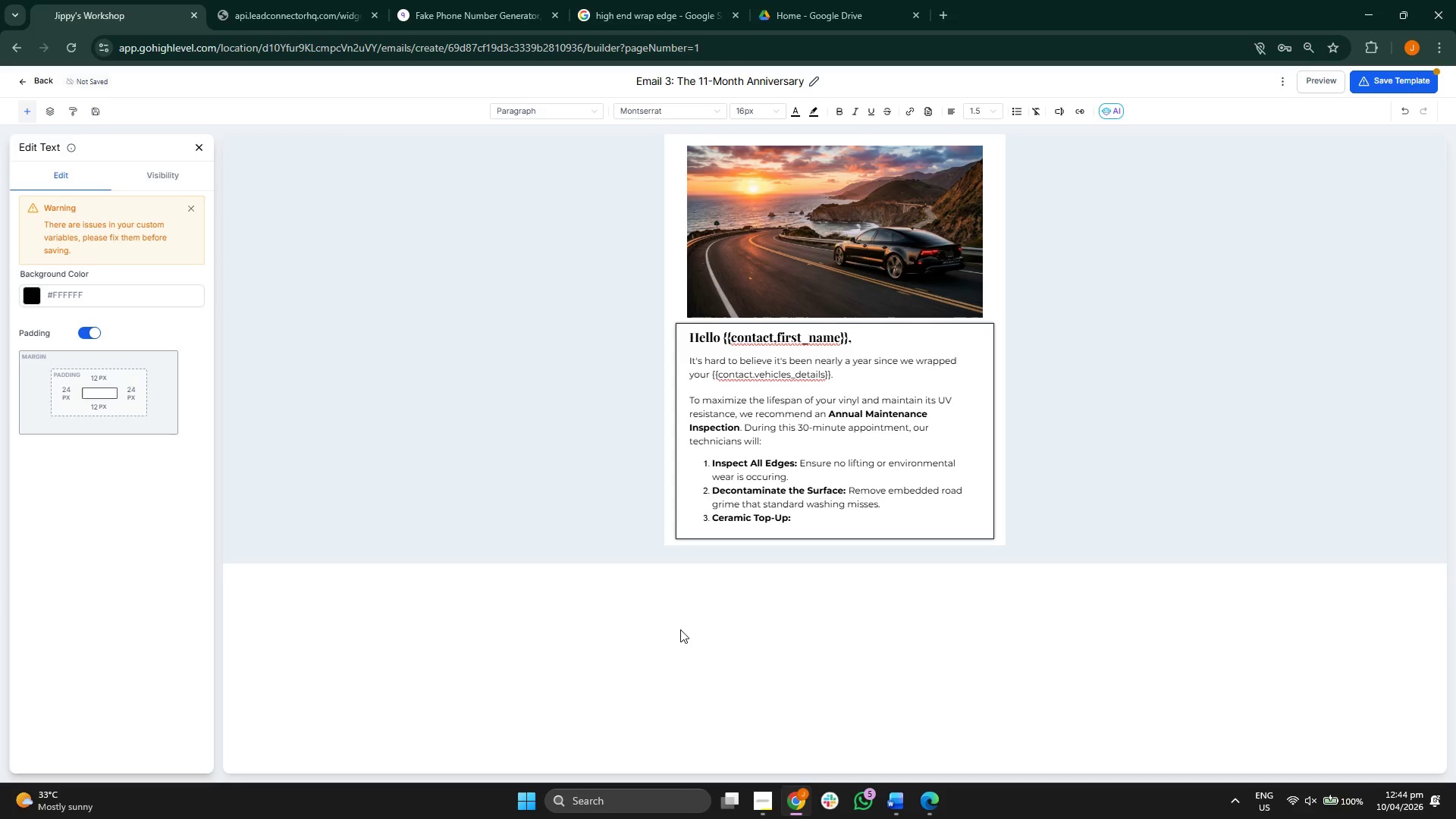 
type(Apply a po)
key(Backspace)
type(rofessional )
 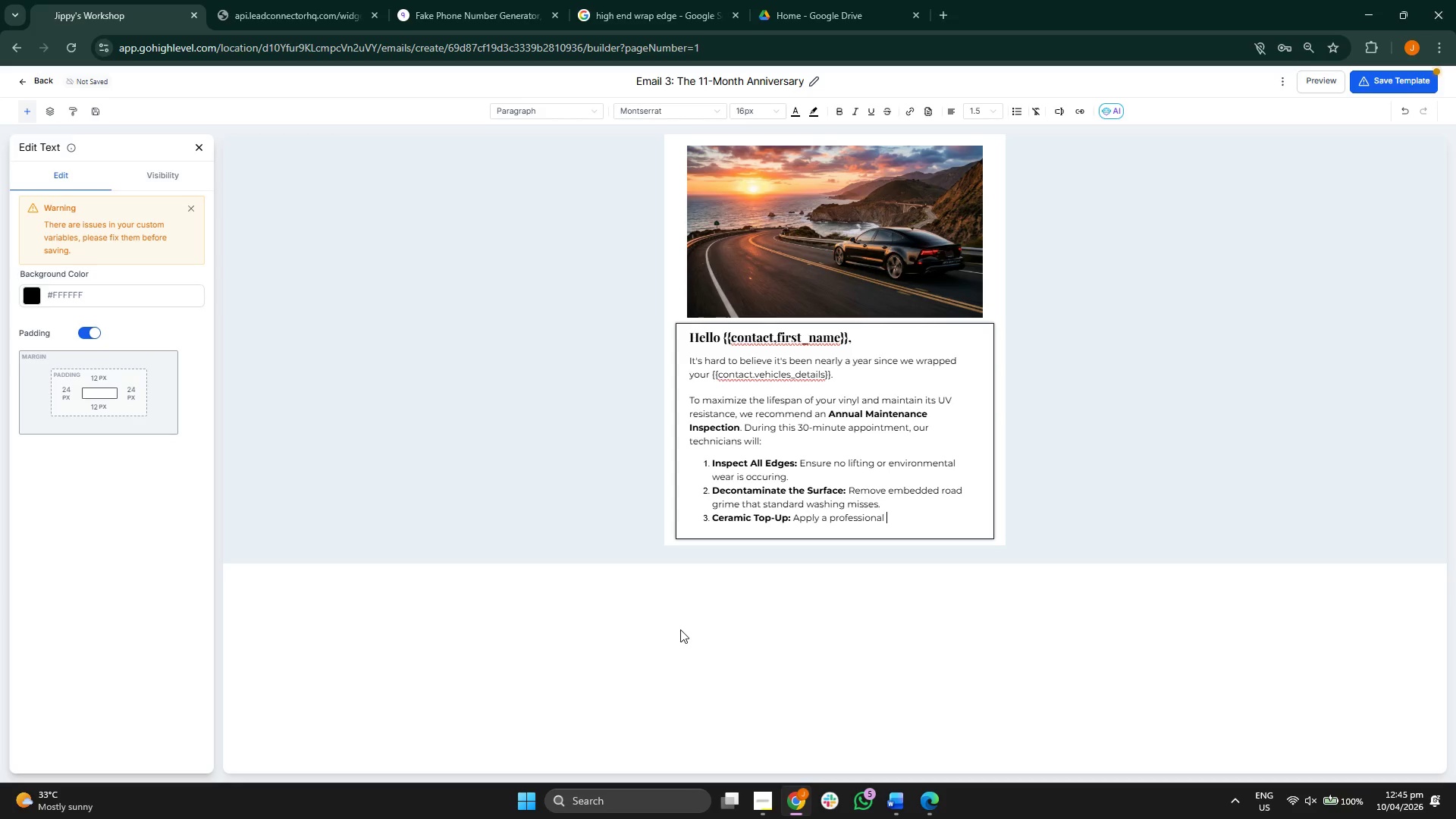 
type(-g)
key(Backspace)
key(Backspace)
key(Backspace)
type(-grade seaslant)
key(Backspace)
key(Backspace)
key(Backspace)
key(Backspace)
key(Backspace)
type(lant o)
key(Backspace)
type(t of)
key(Backspace)
key(Backspace)
key(Backspace)
type(o refersh)
key(Backspace)
key(Backspace)
key(Backspace)
type(re)
key(Backspace)
key(Backspace)
key(Backspace)
type(resh the g)
key(Backspace)
type(hydrophop)
key(Backspace)
type(nb)
key(Backspace)
key(Backspace)
type(nic)
key(Backspace)
key(Backspace)
key(Backspace)
type(bic properties.)
 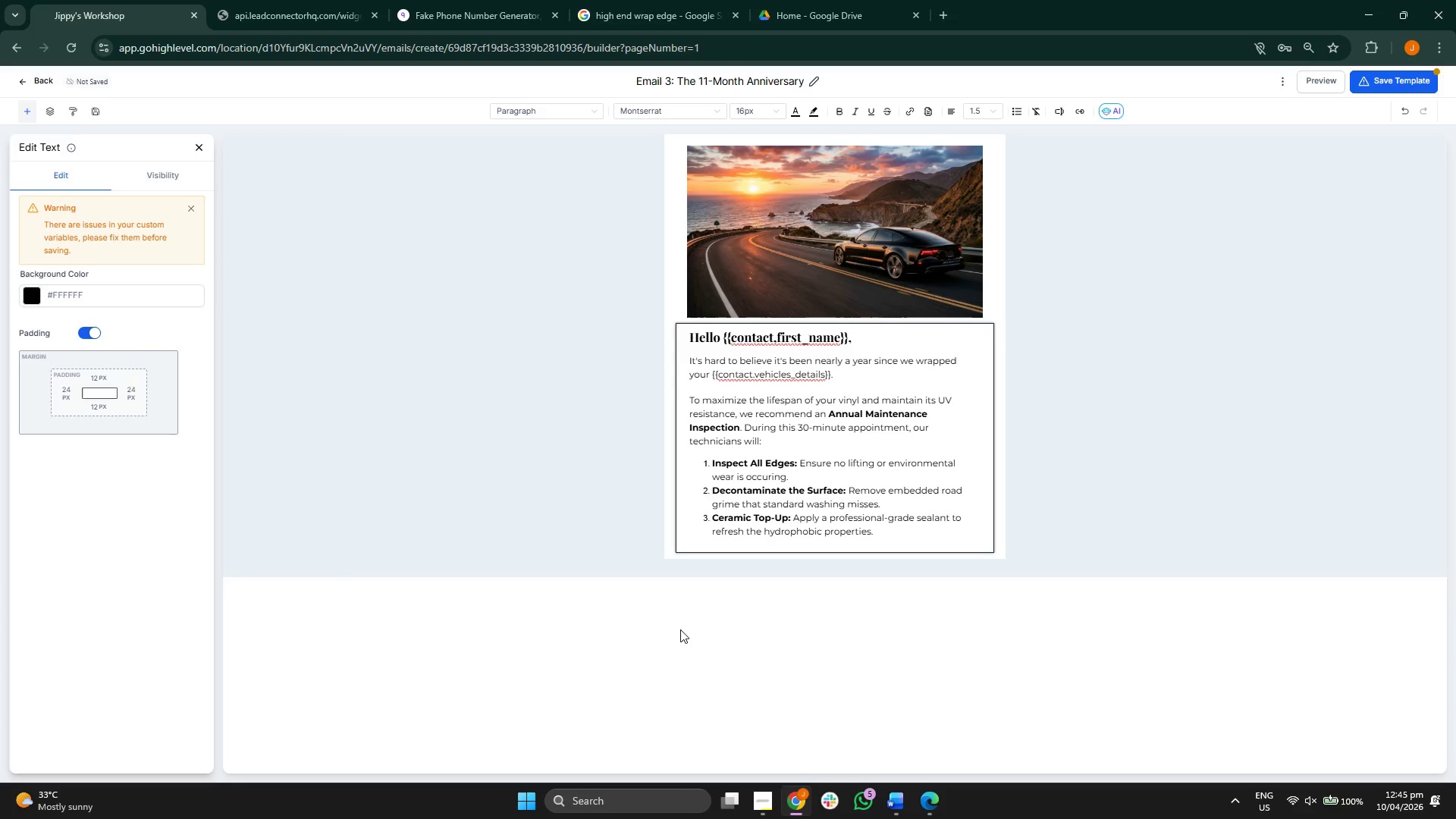 
key(Enter)
 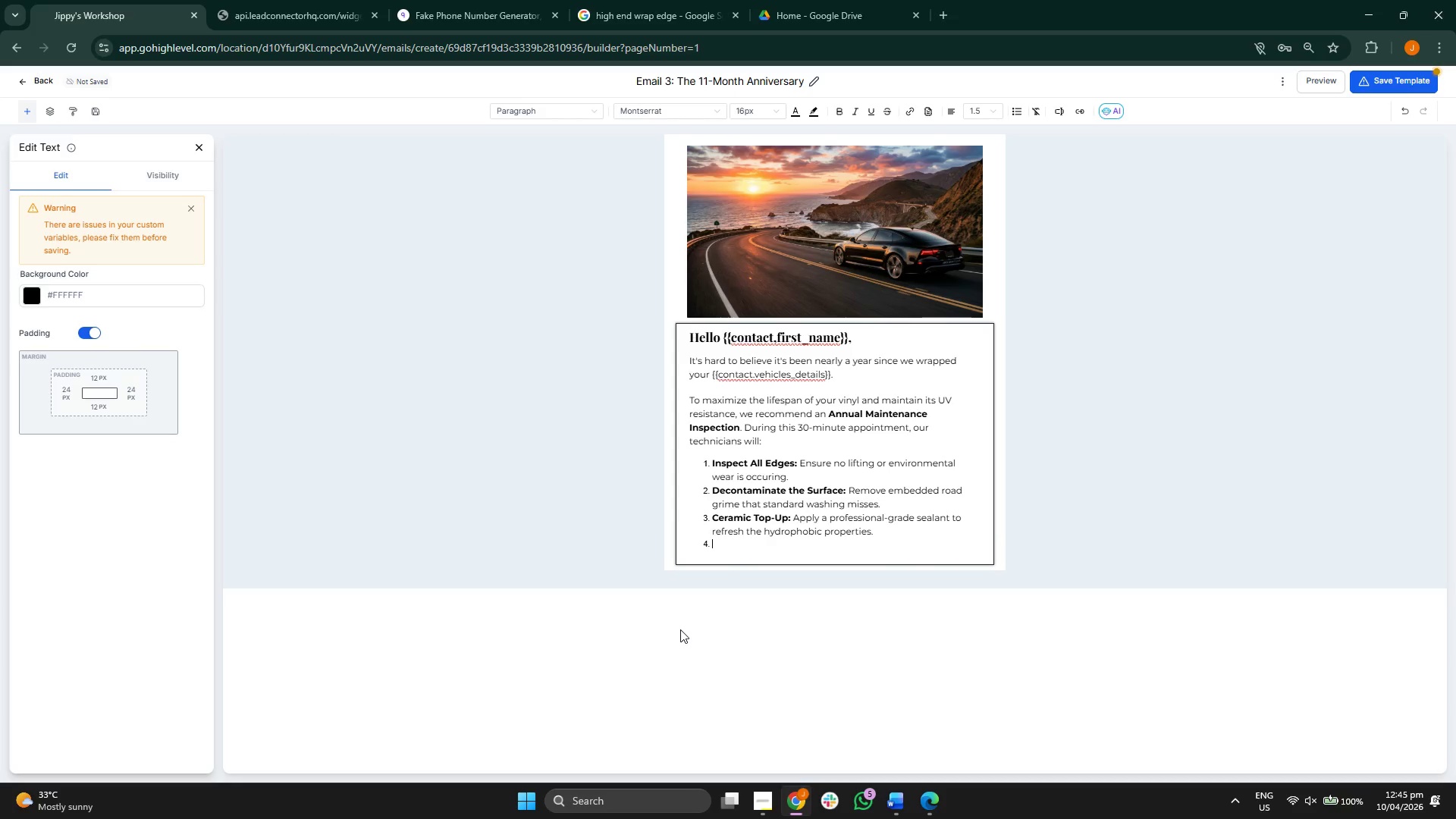 
key(Enter)
 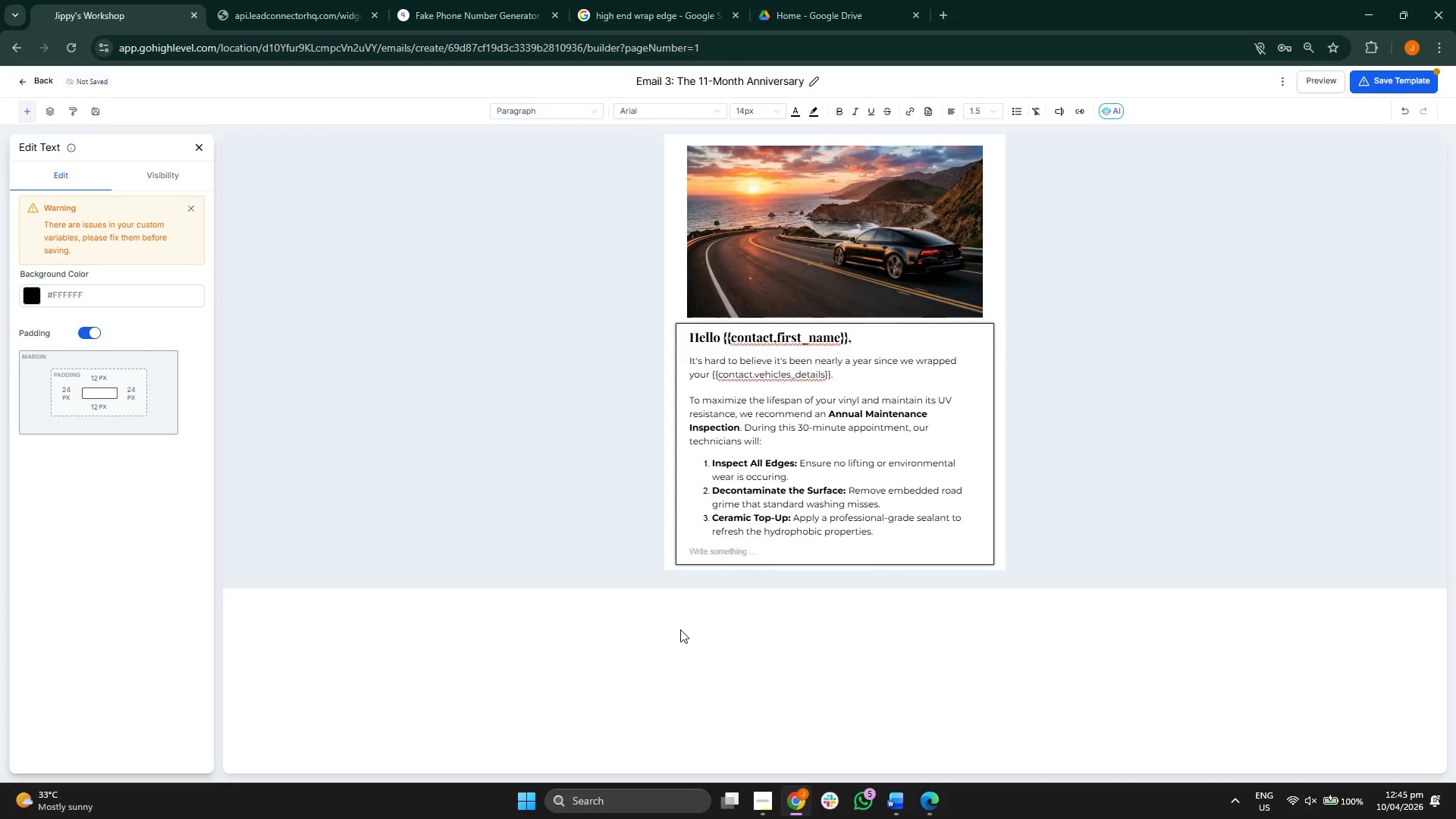 
key(A)
 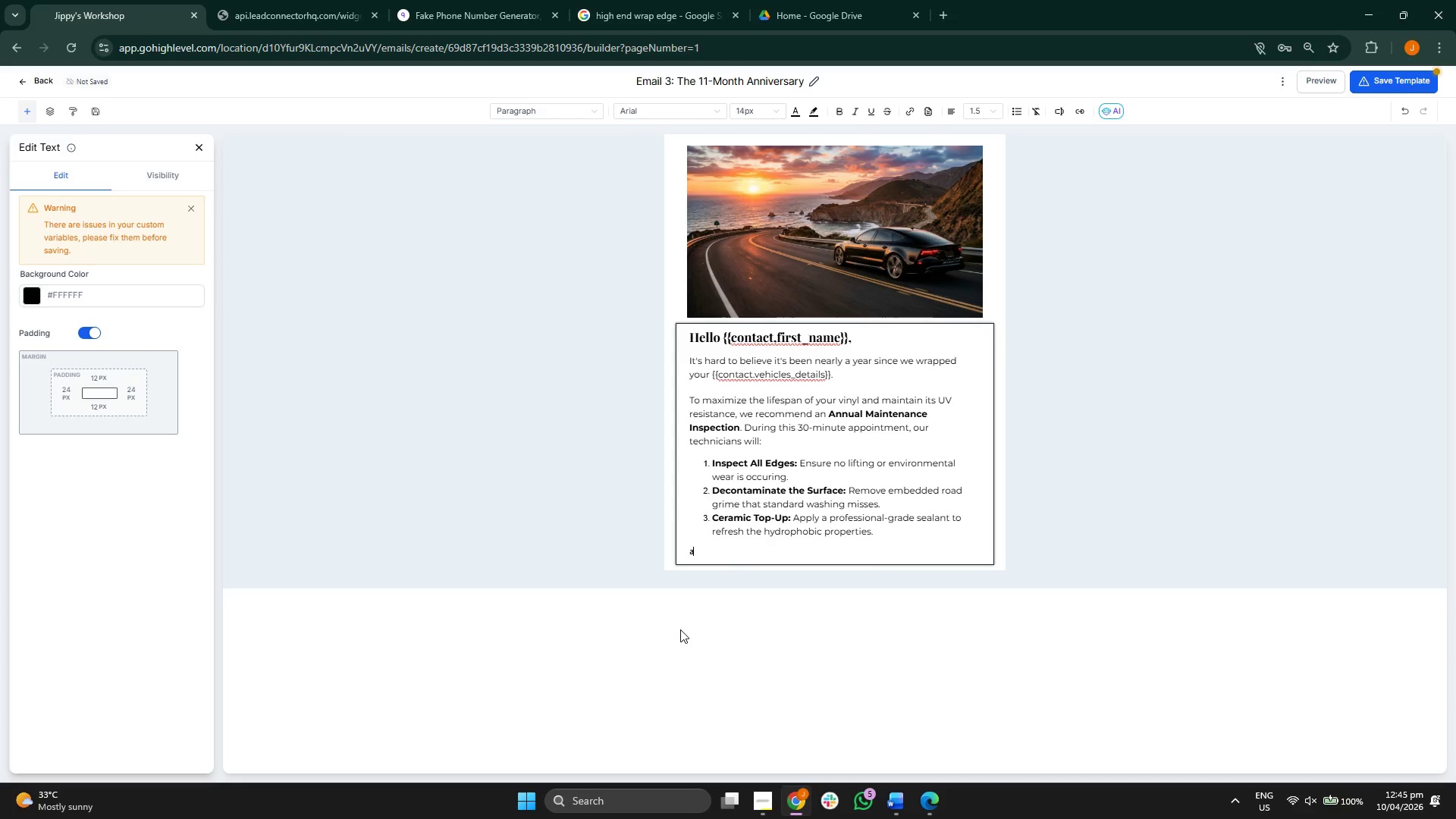 
key(Enter)
 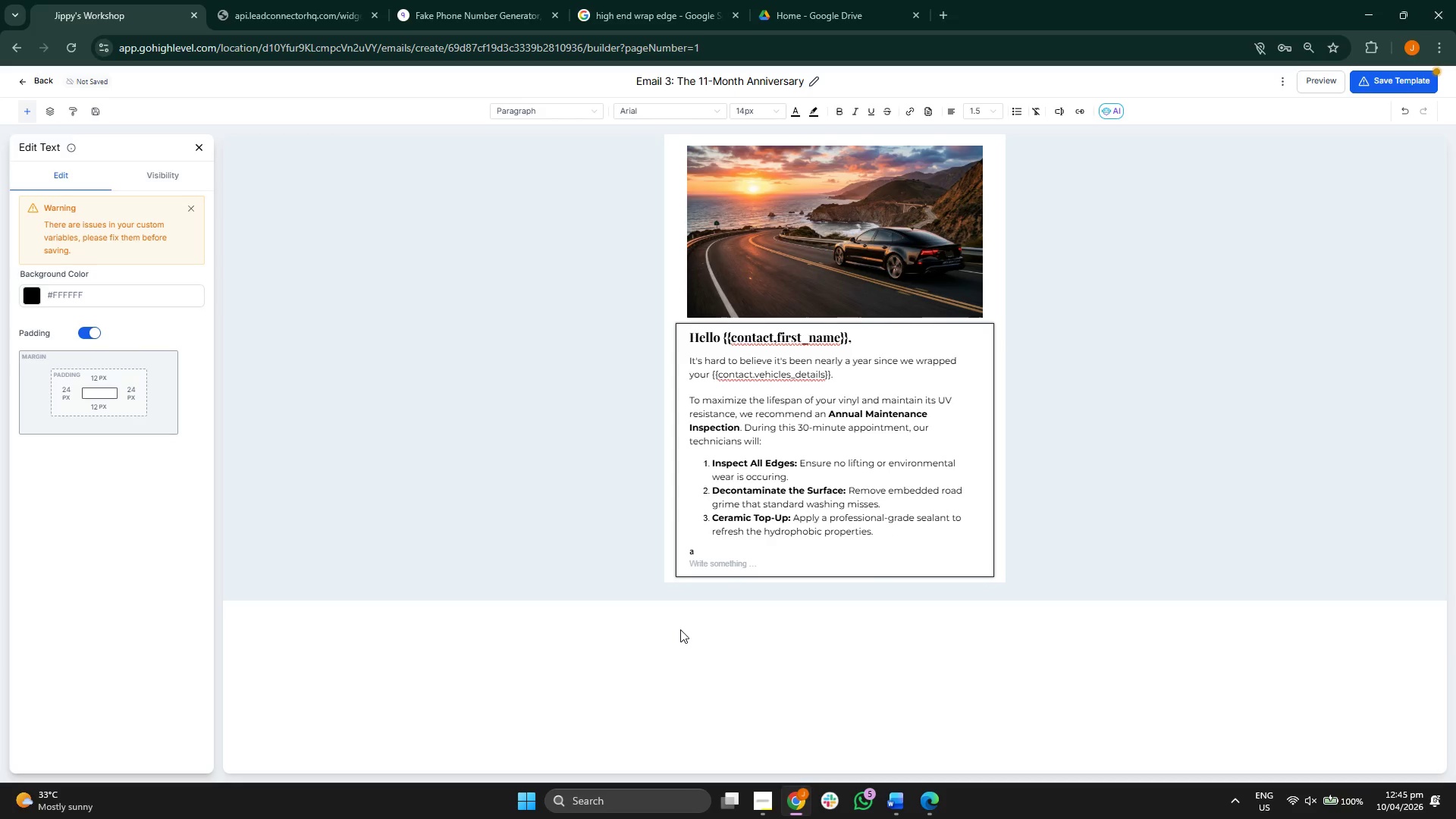 
key(Backspace)
key(Backspace)
type(Protect your investmetn )
key(Backspace)
type( )
 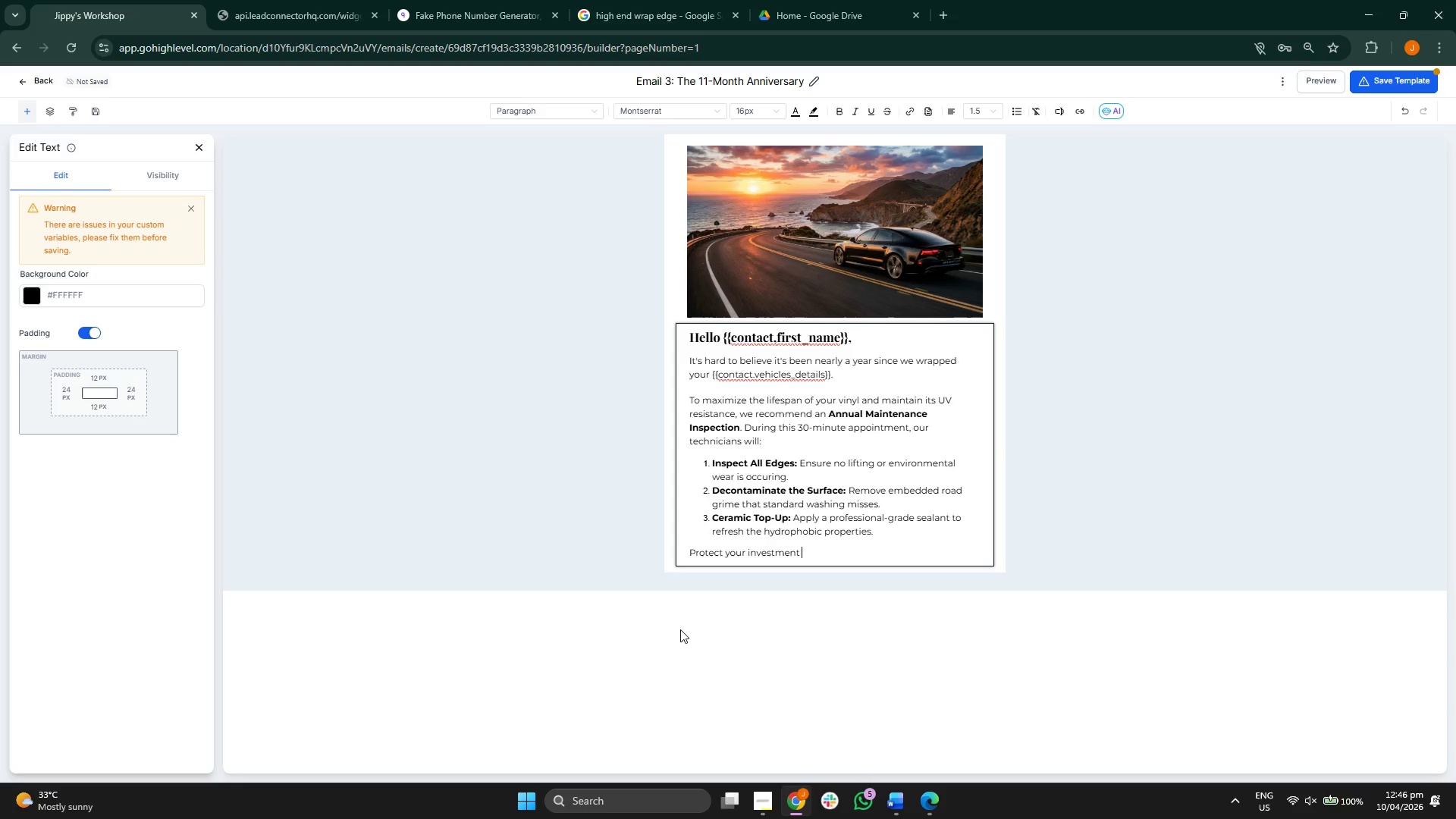 
type(and keep that "jsut)
key(Backspace)
key(Backspace)
key(Backspace)
key(Backspace)
type(just )
key(Backspace)
type(-wa)
key(Backspace)
type(rapped )
key(Backspace)
type(" glow for years to come.)
 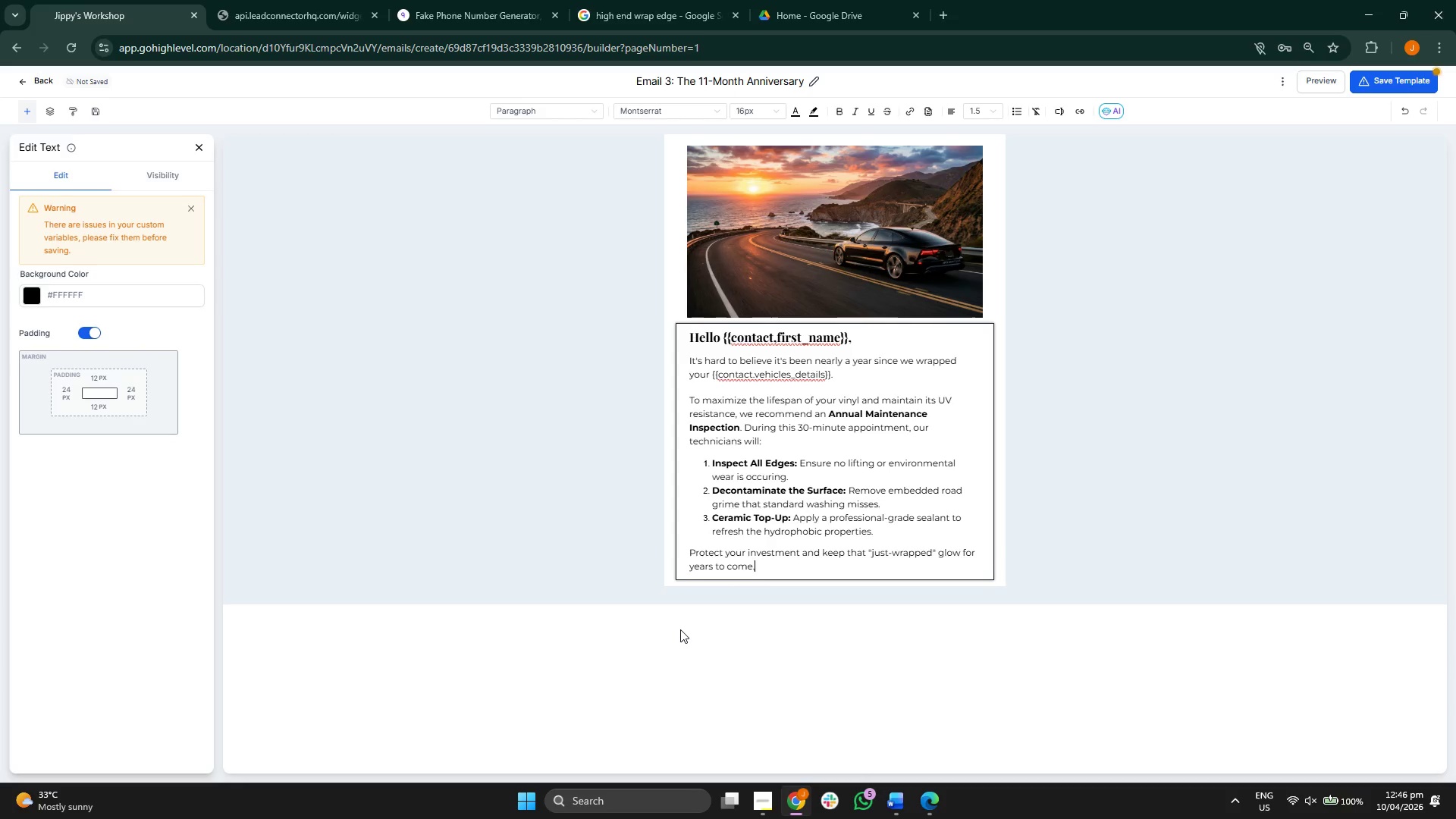 
left_click([1364, 84])
 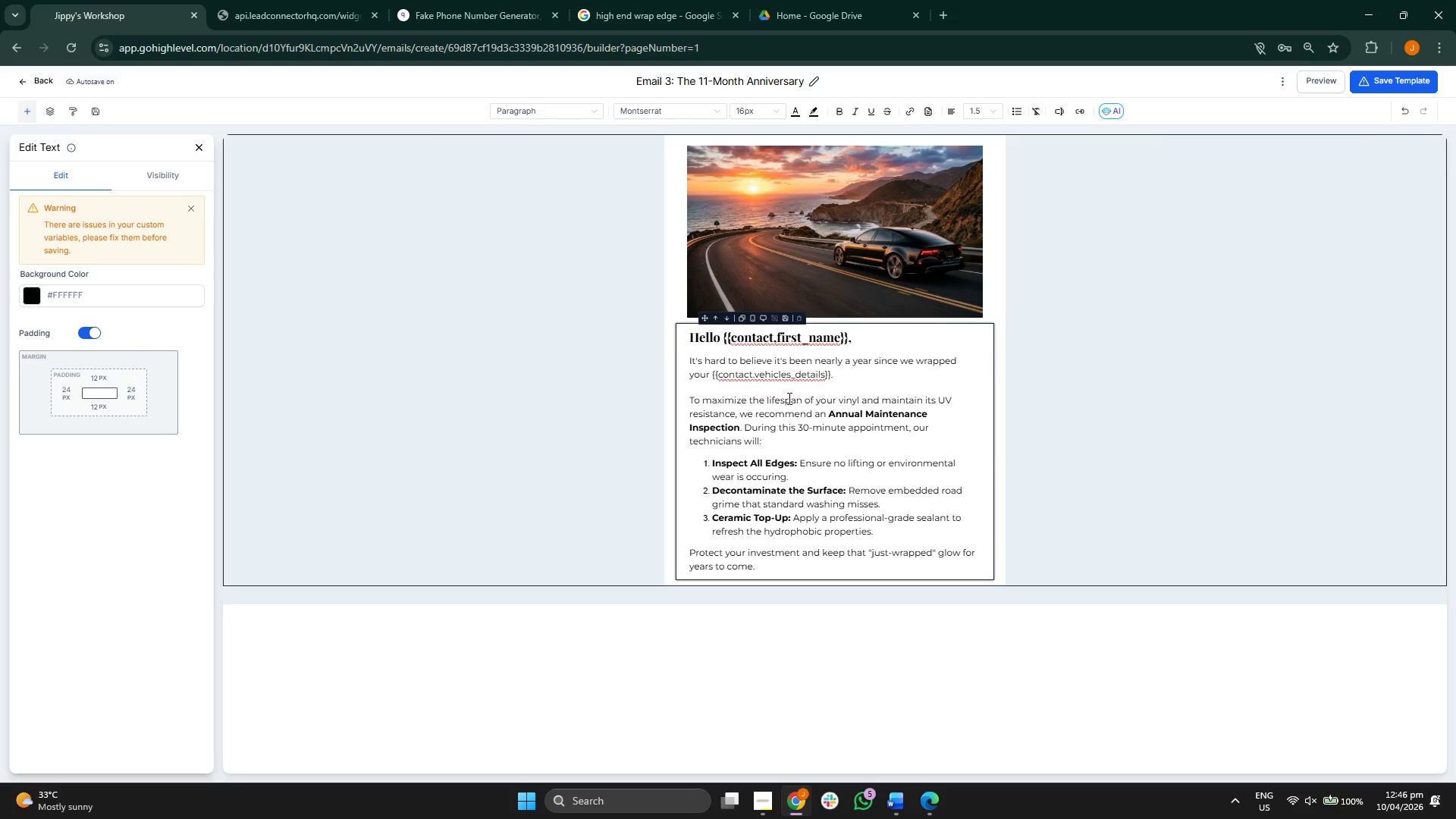 
wait(12.19)
 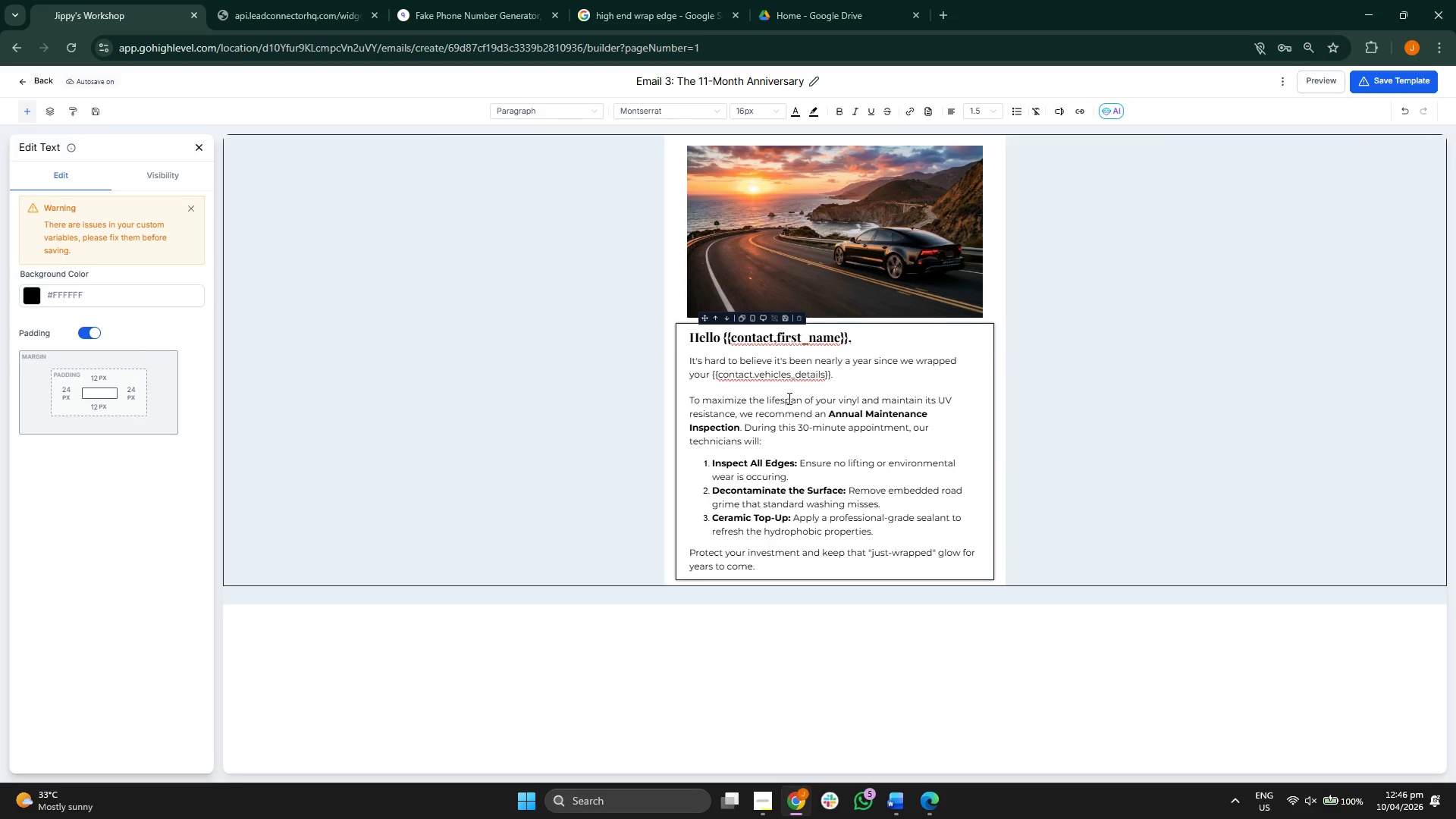 
left_click([855, 423])
 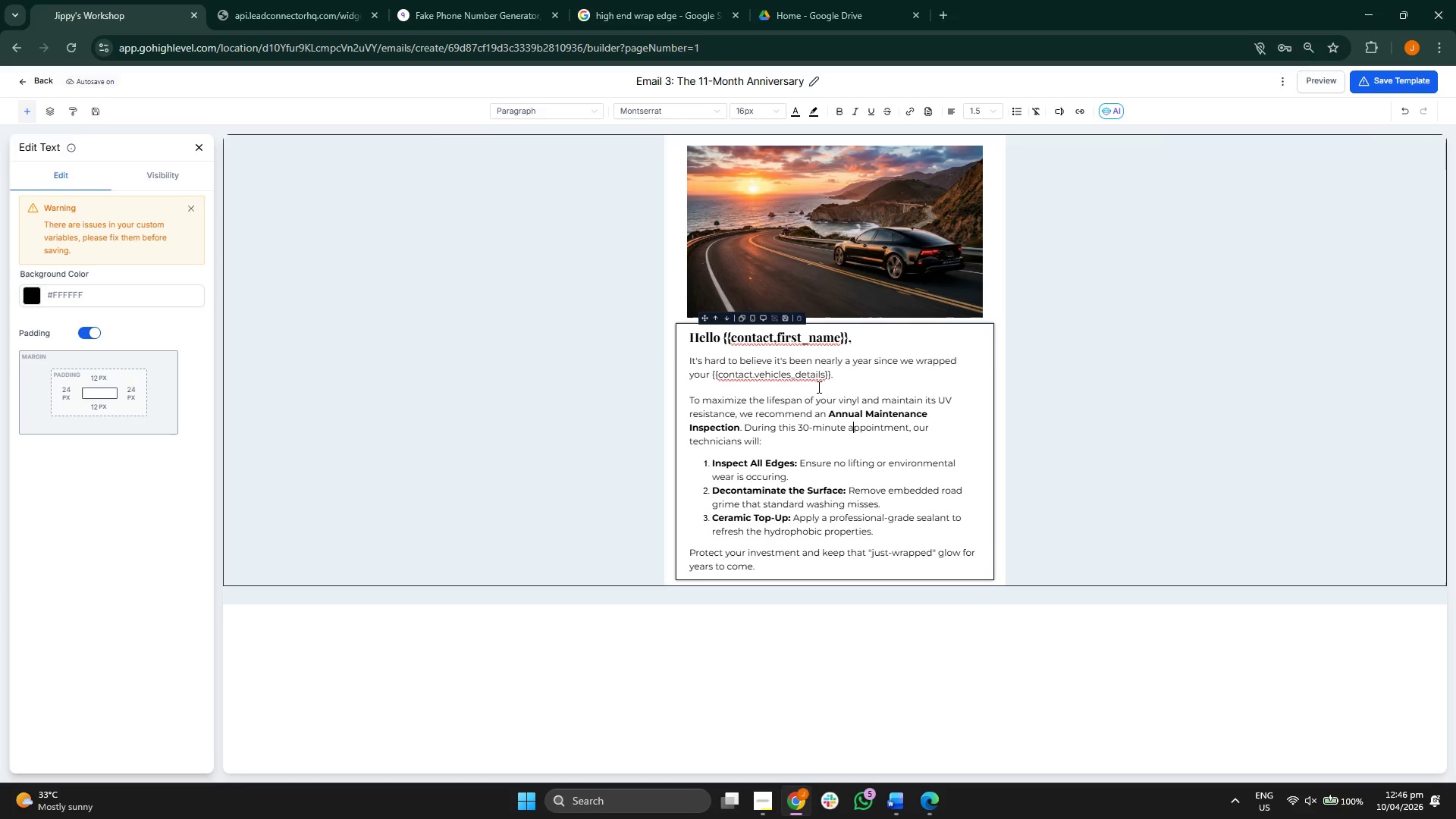 
left_click([851, 375])
 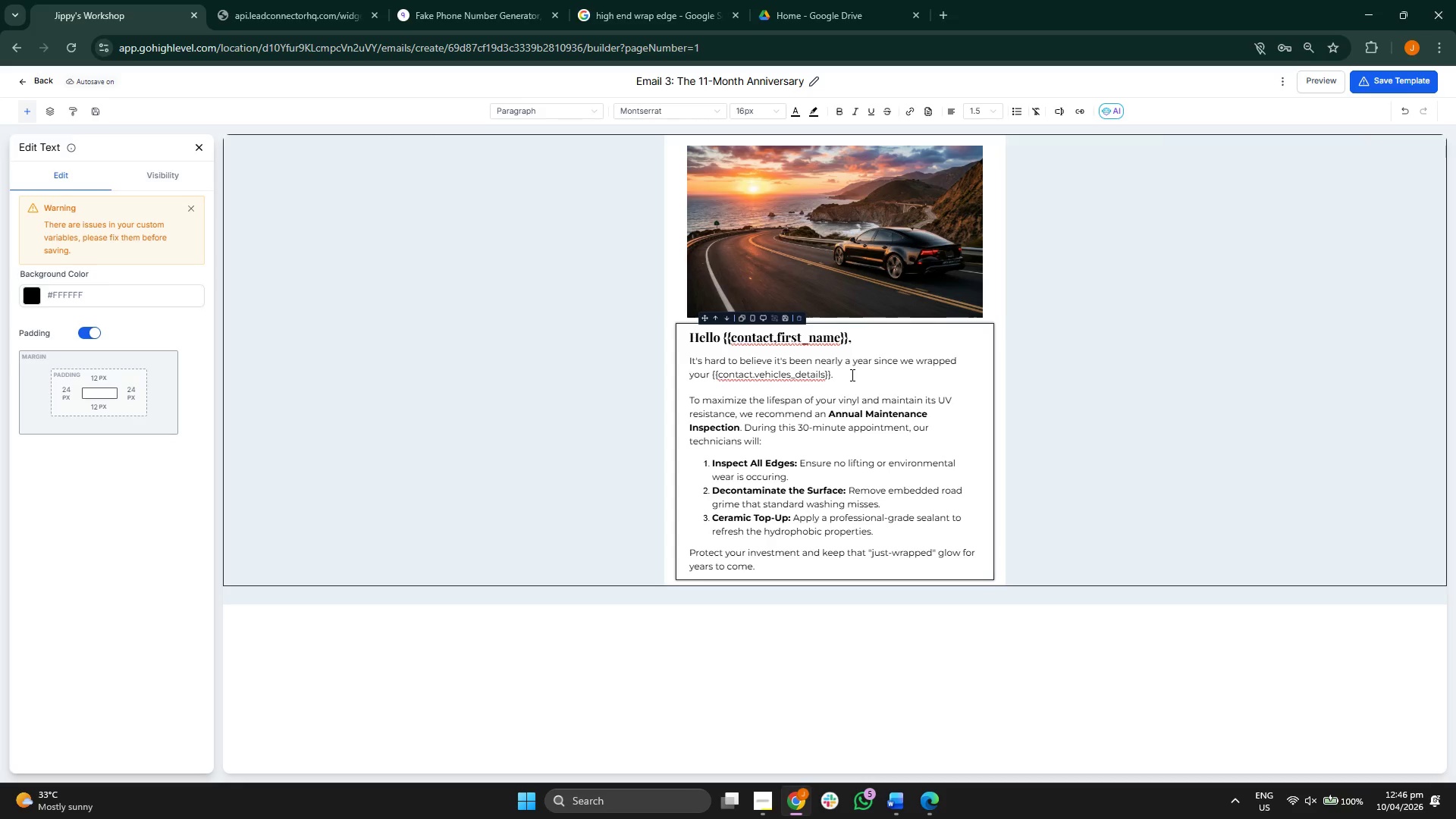 
key(Backspace)
 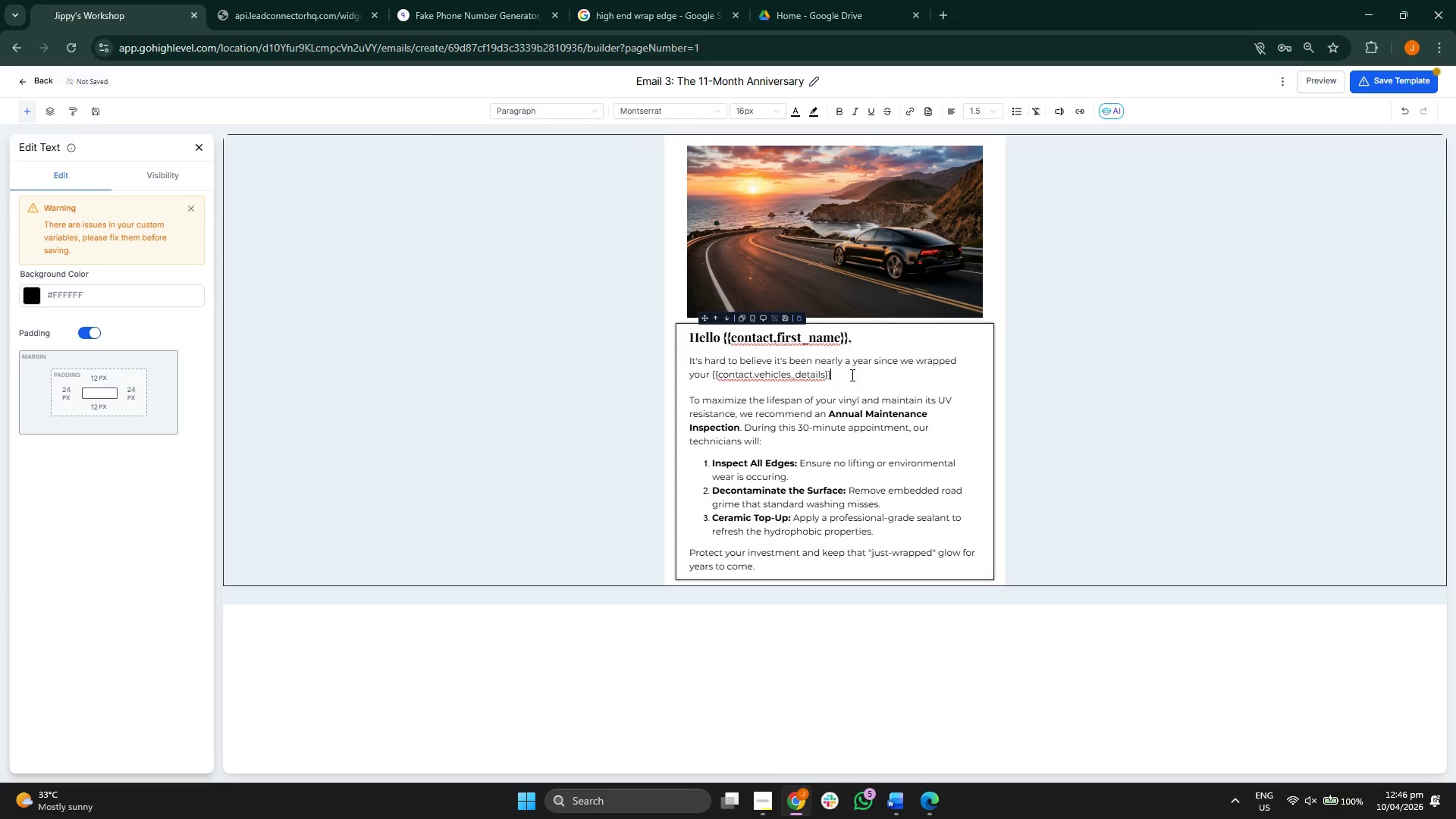 
key(Backspace)
 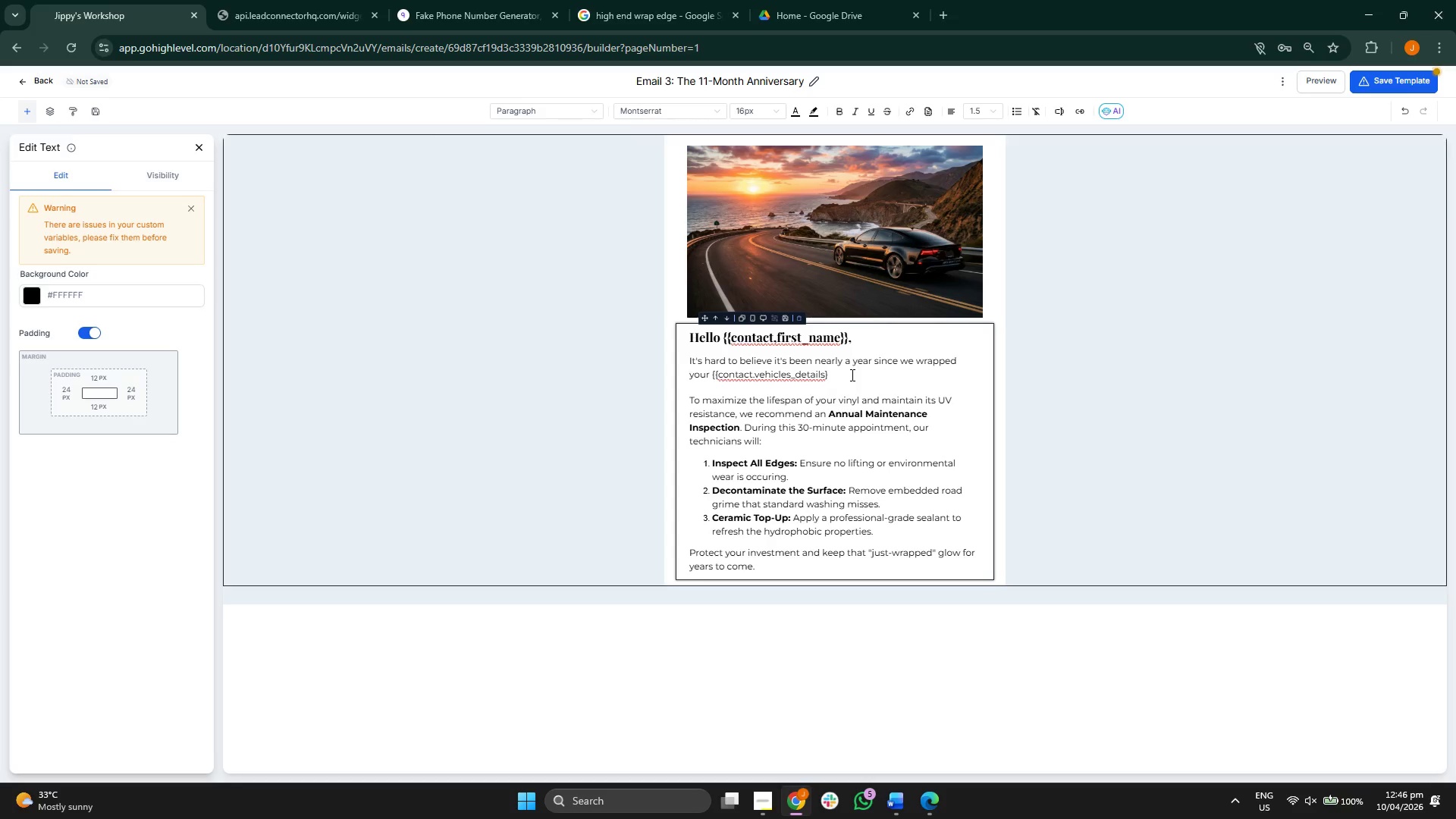 
key(Backspace)
 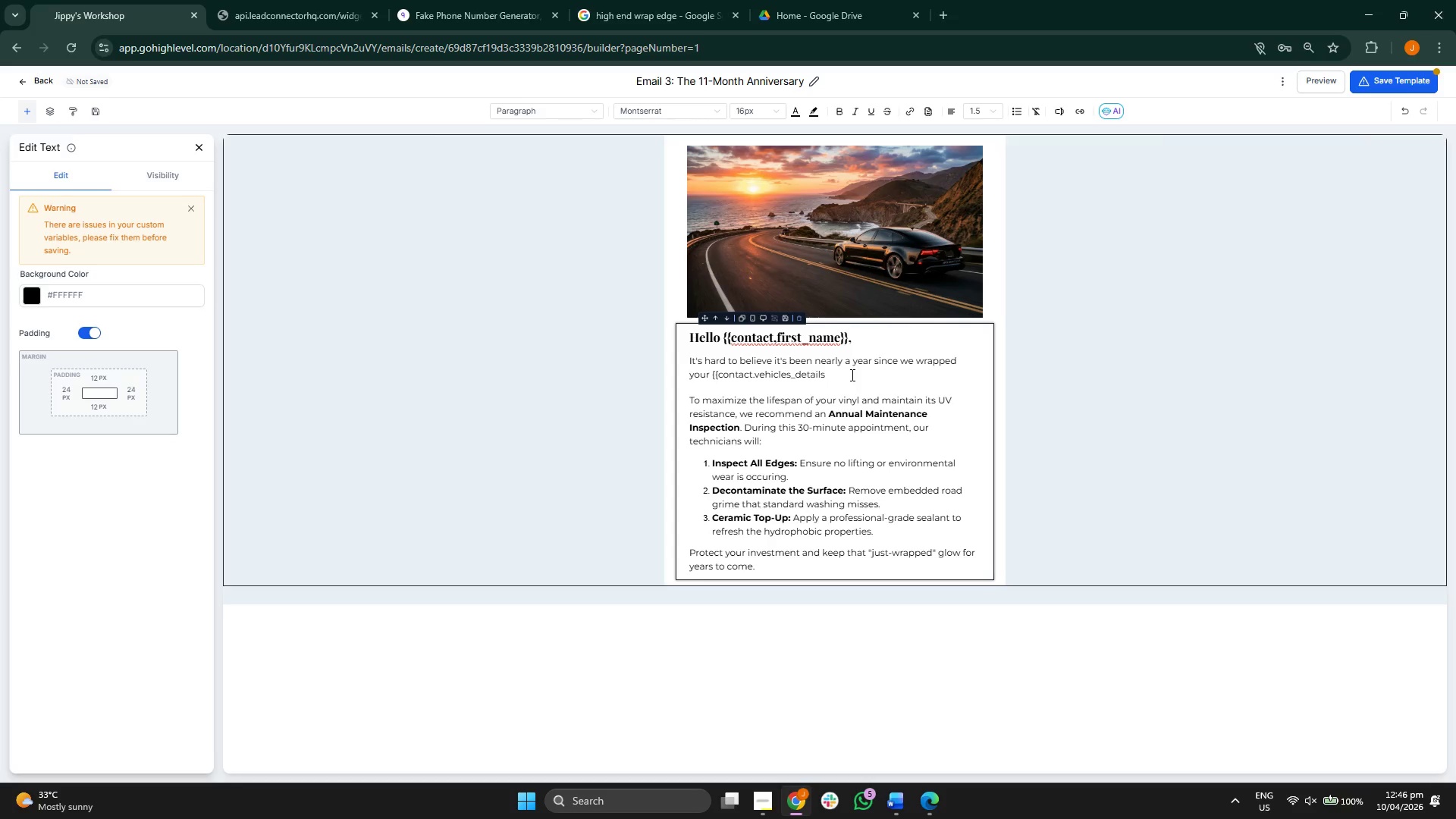 
key(Shift+BracketRight)
 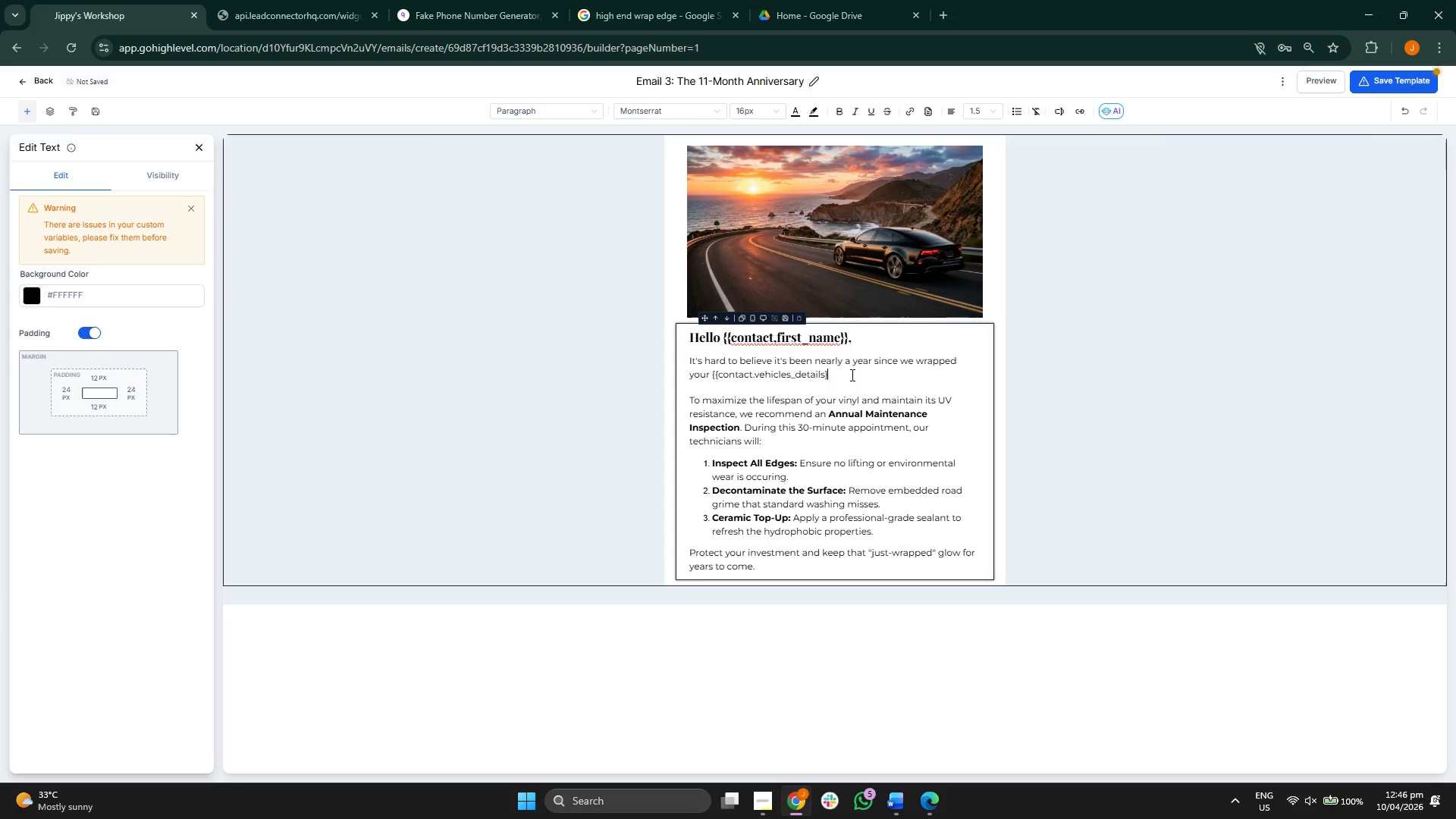 
key(Shift+BracketRight)
 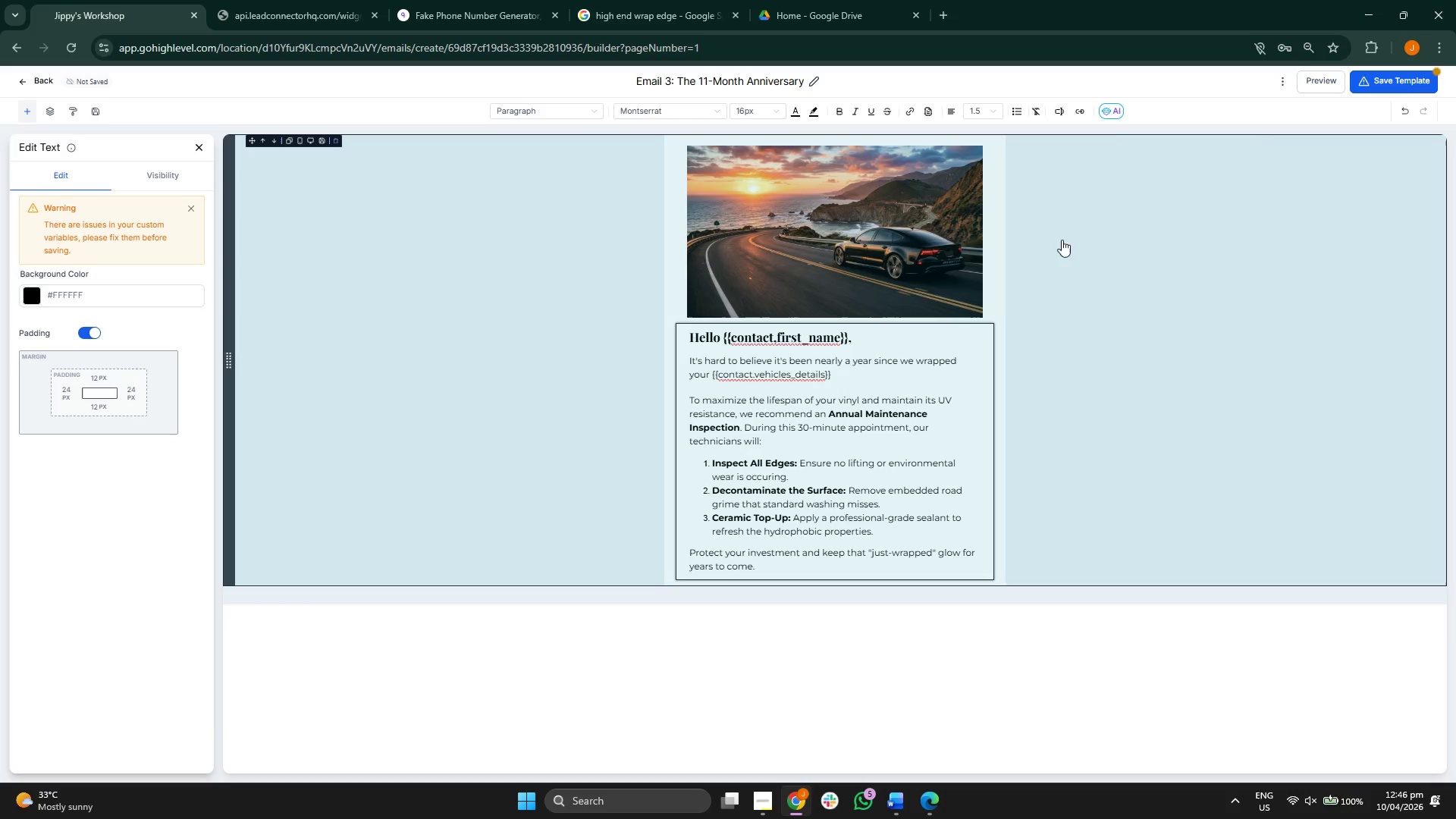 
mouse_move([1379, 85])
 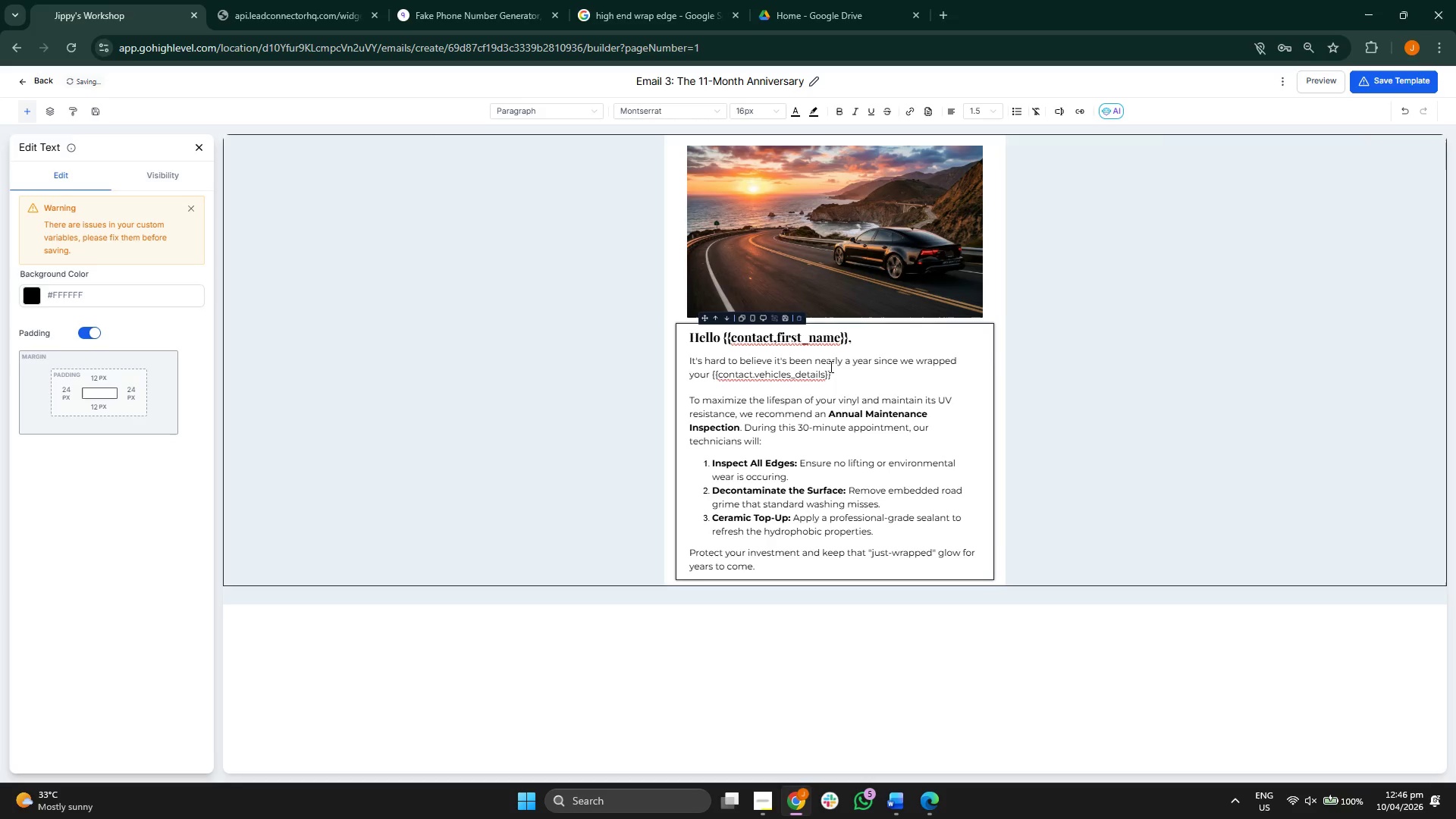 
wait(7.22)
 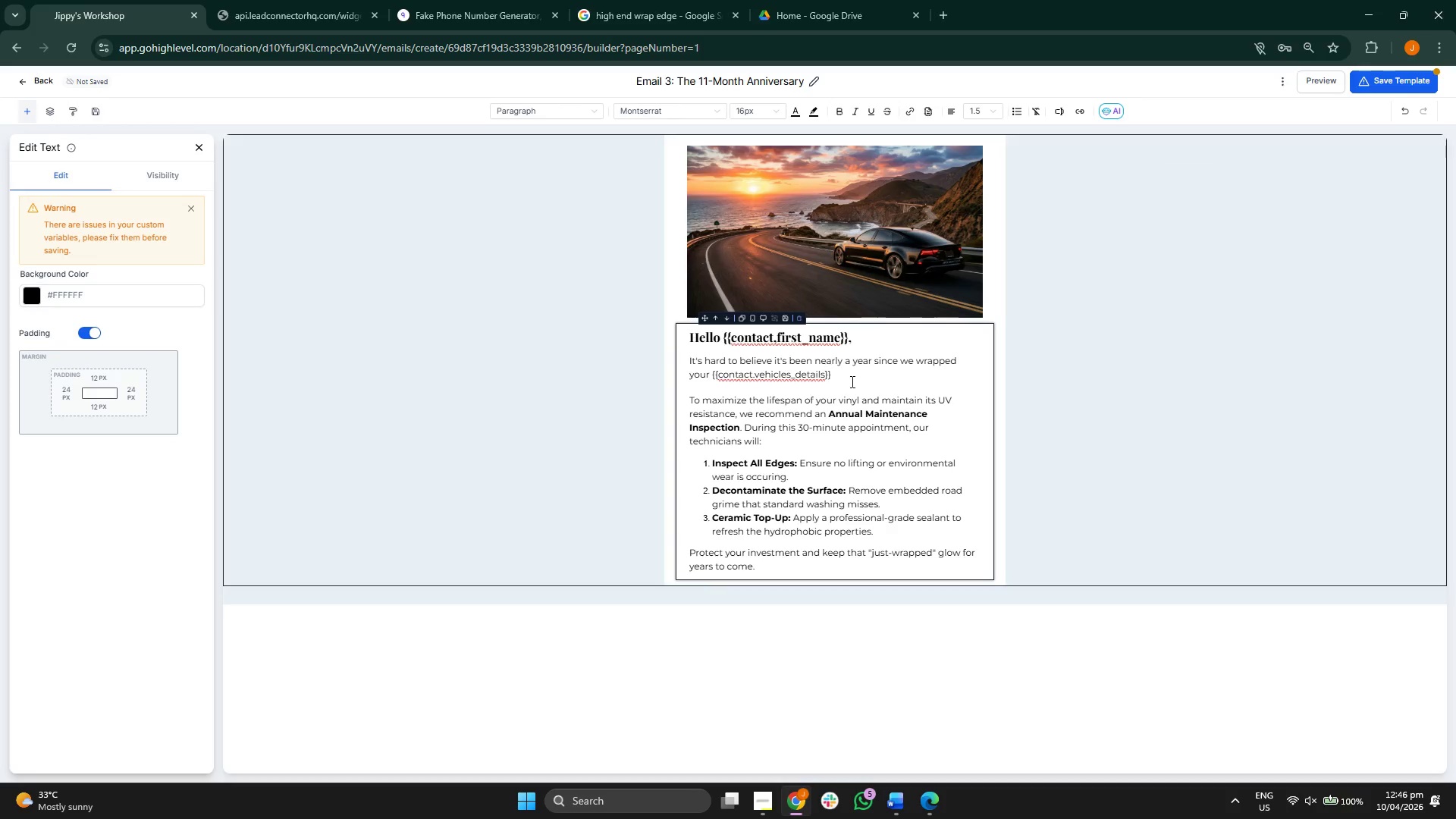 
left_click([777, 373])
 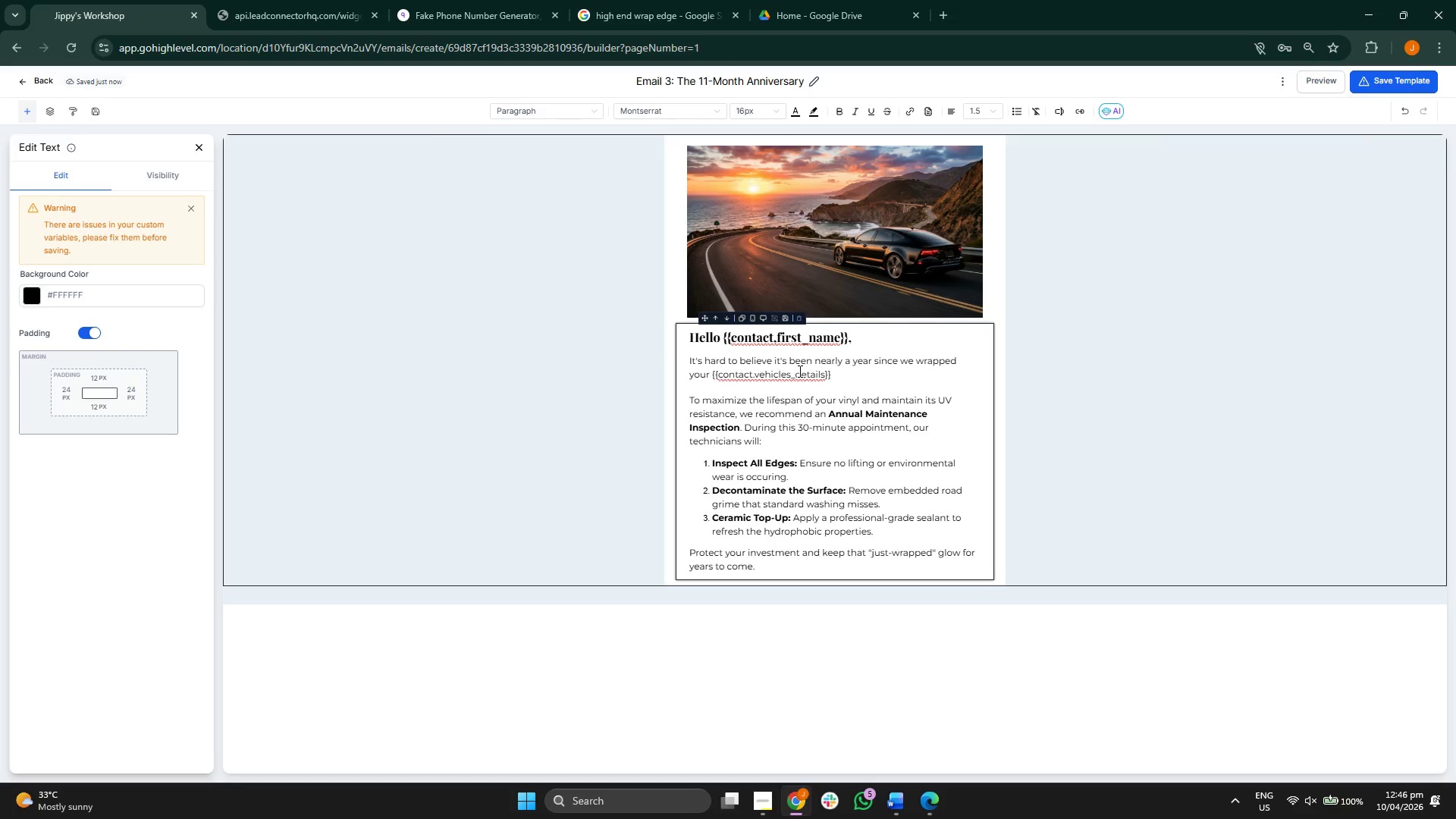 
key(ArrowRight)
 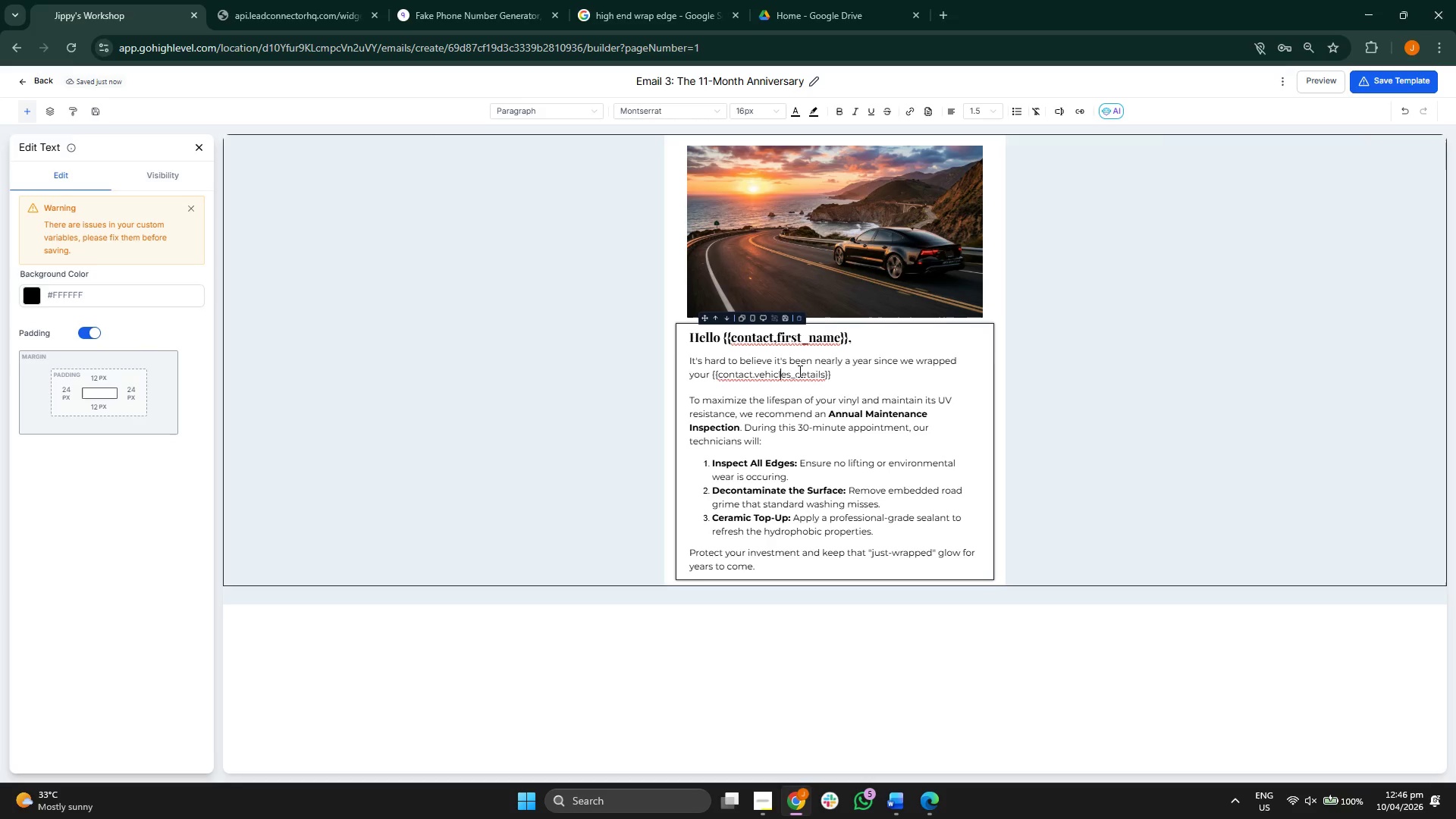 
key(ArrowRight)
 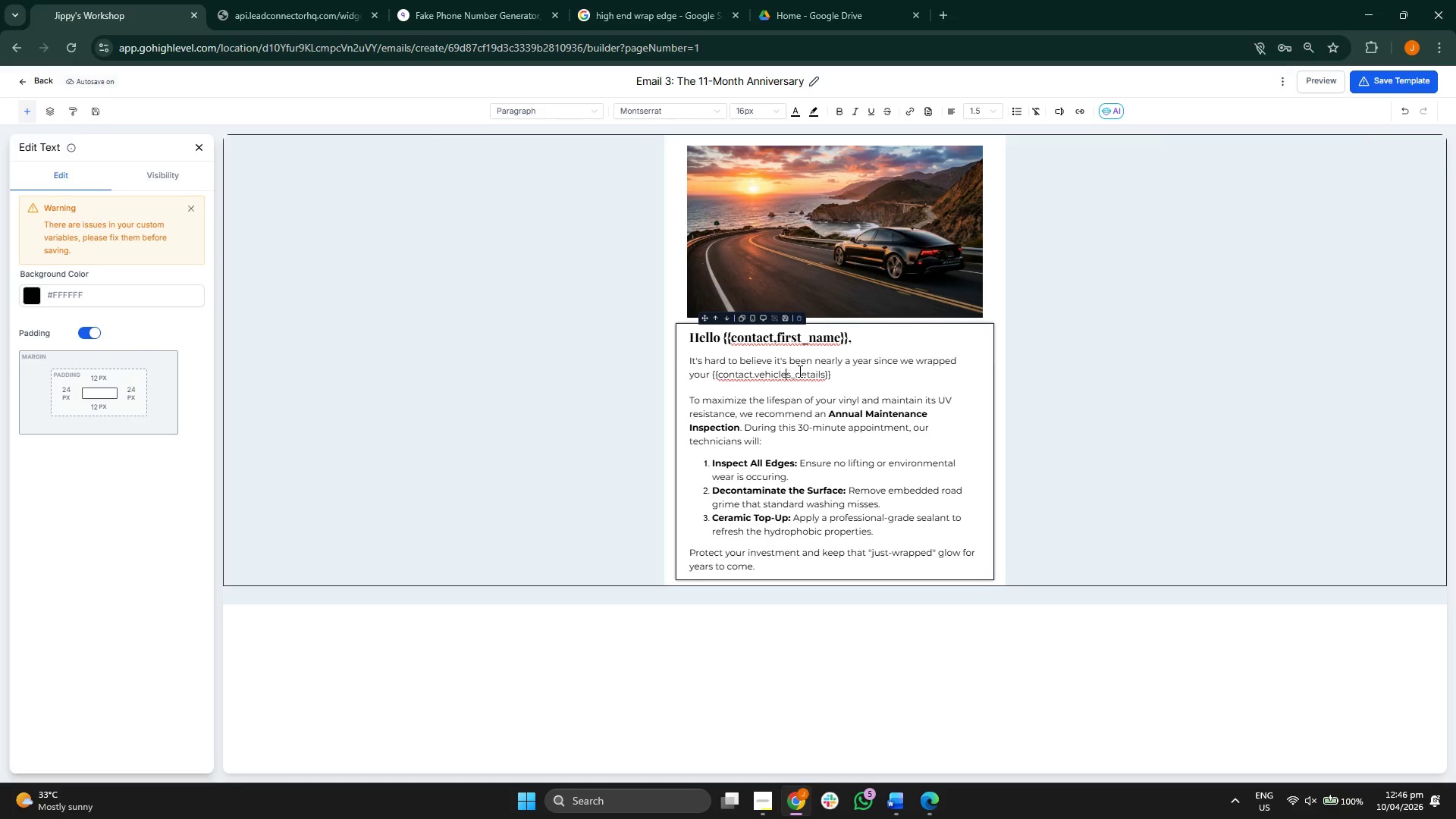 
key(ArrowRight)
 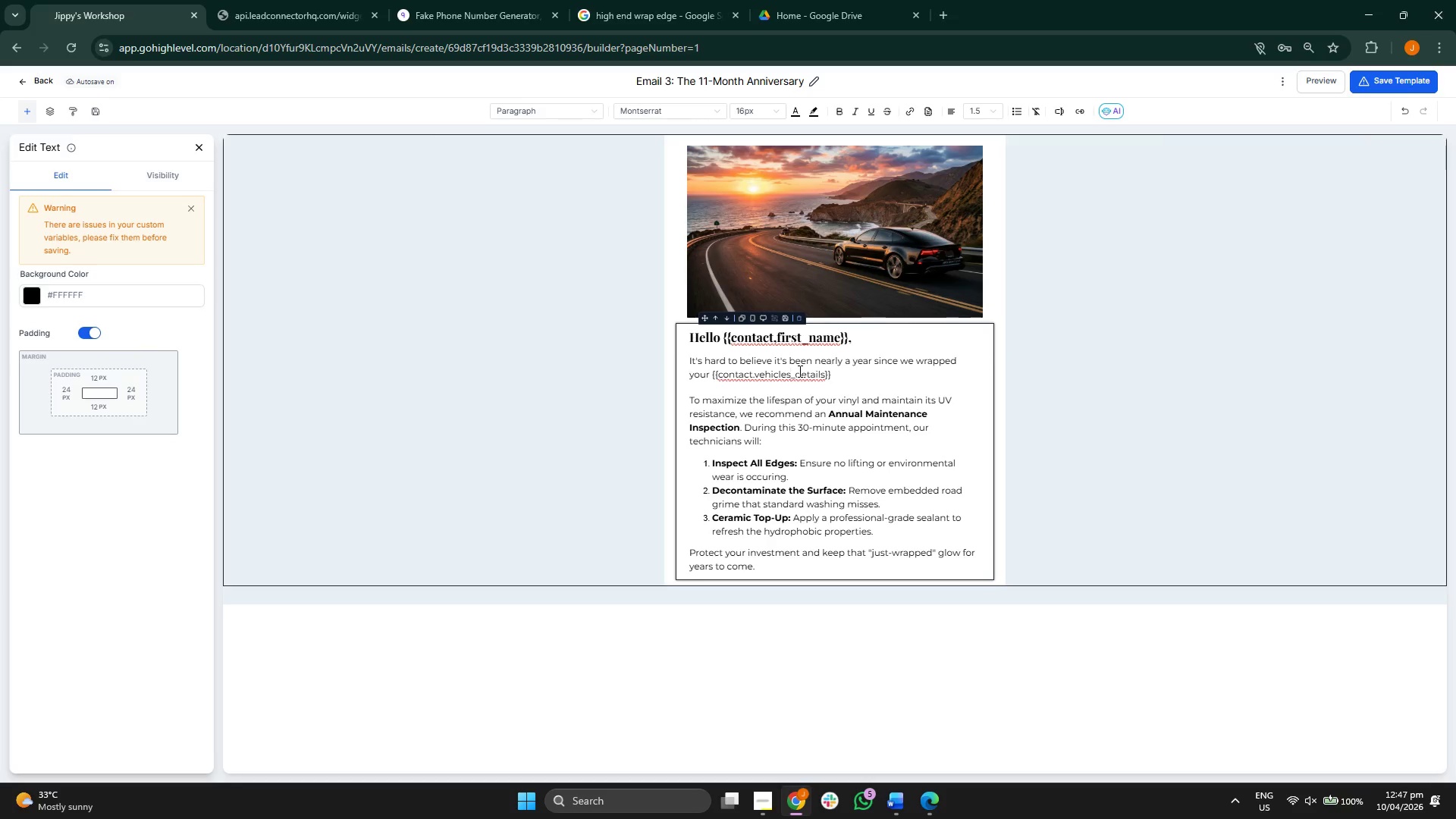 
key(Backspace)
 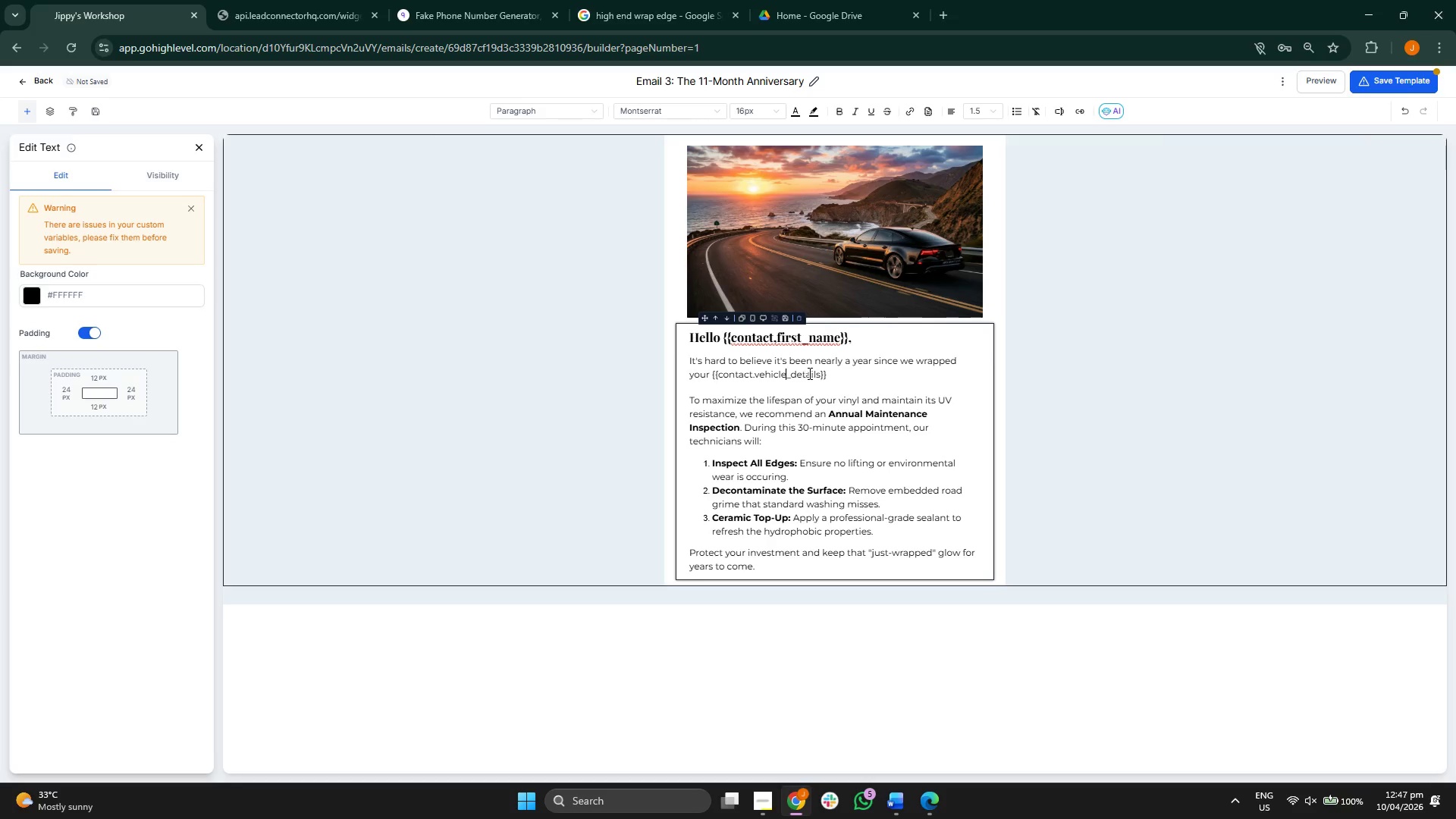 
left_click([870, 375])
 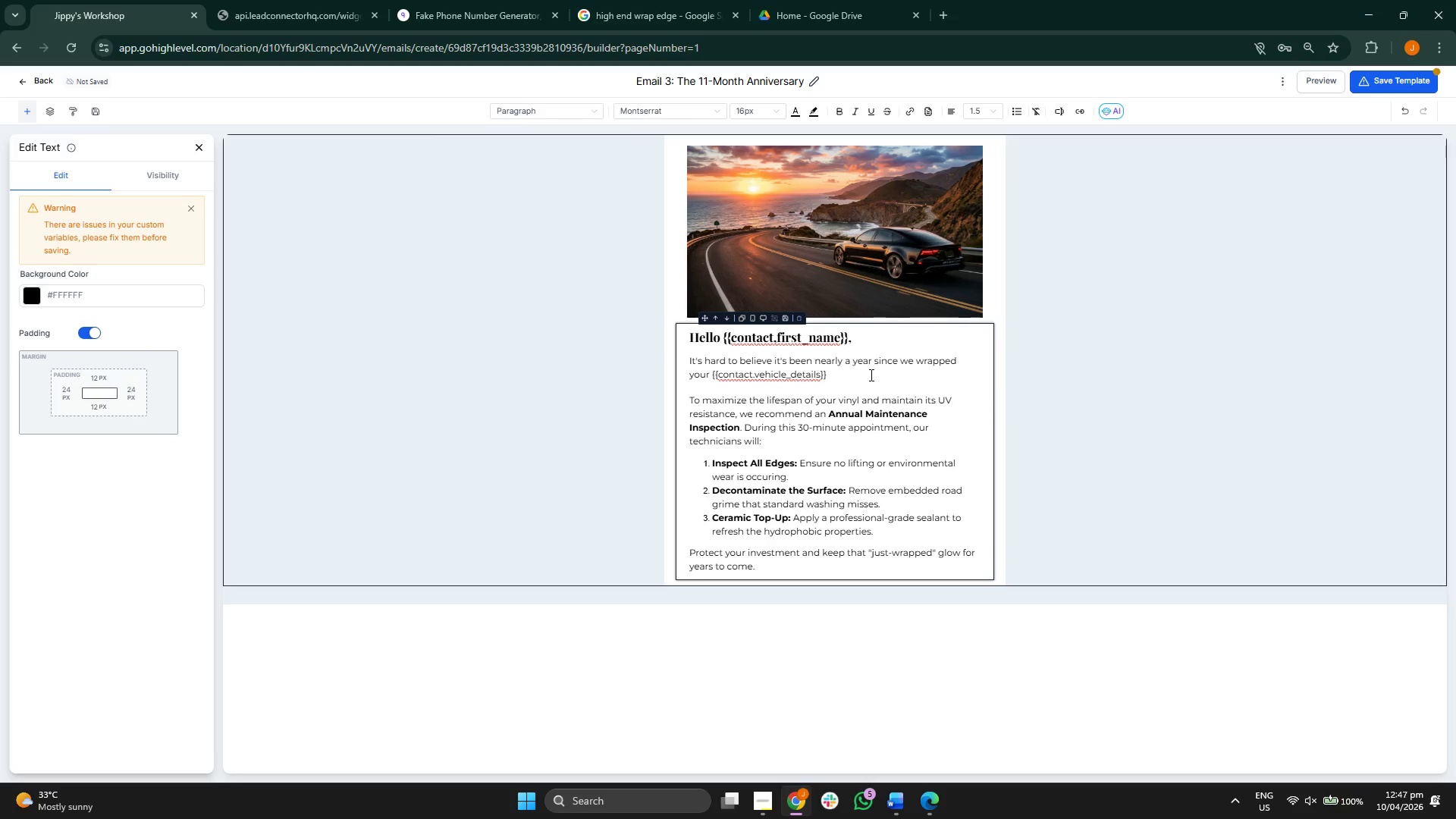 
key(Period)
 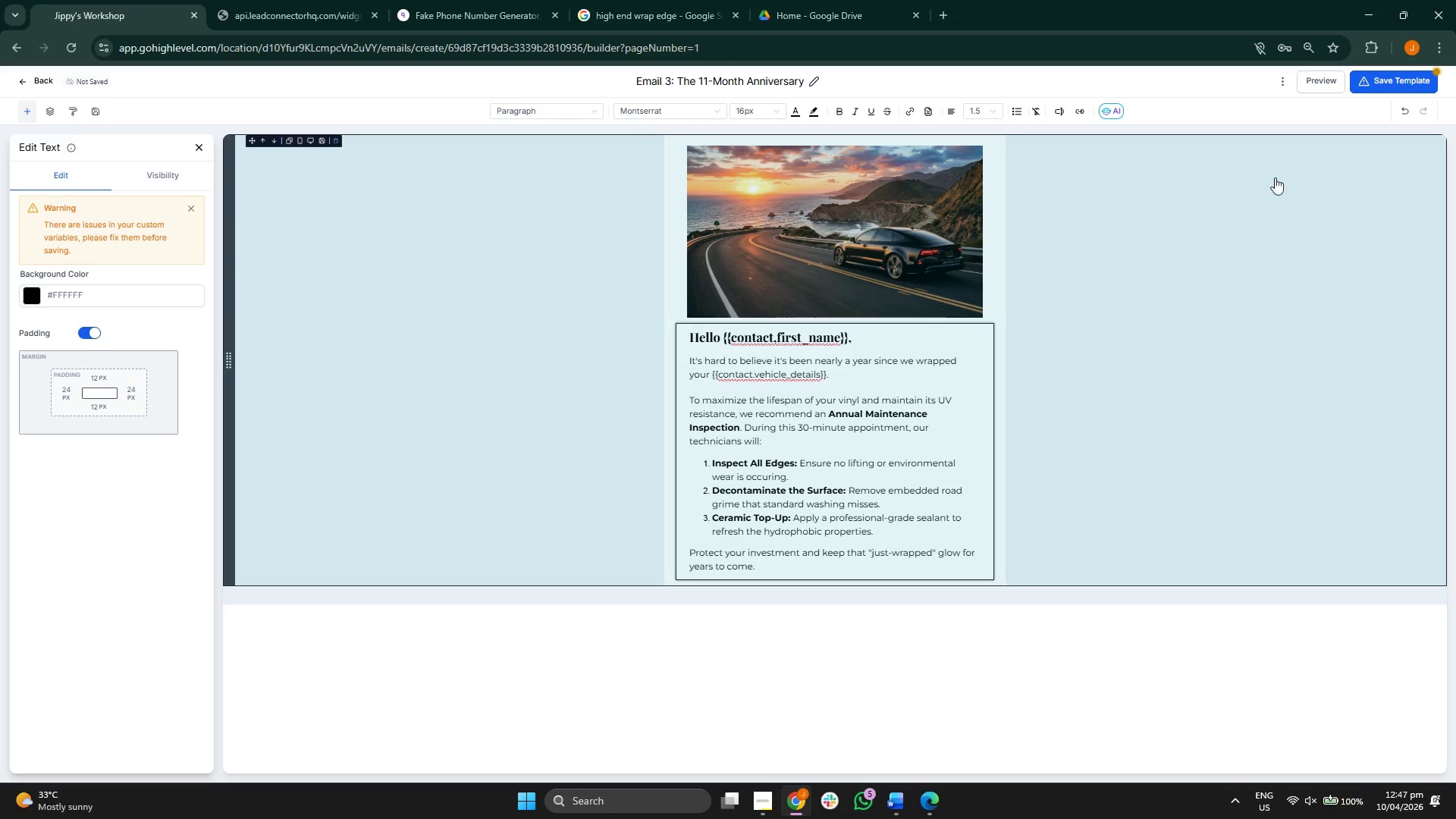 
left_click([1360, 87])
 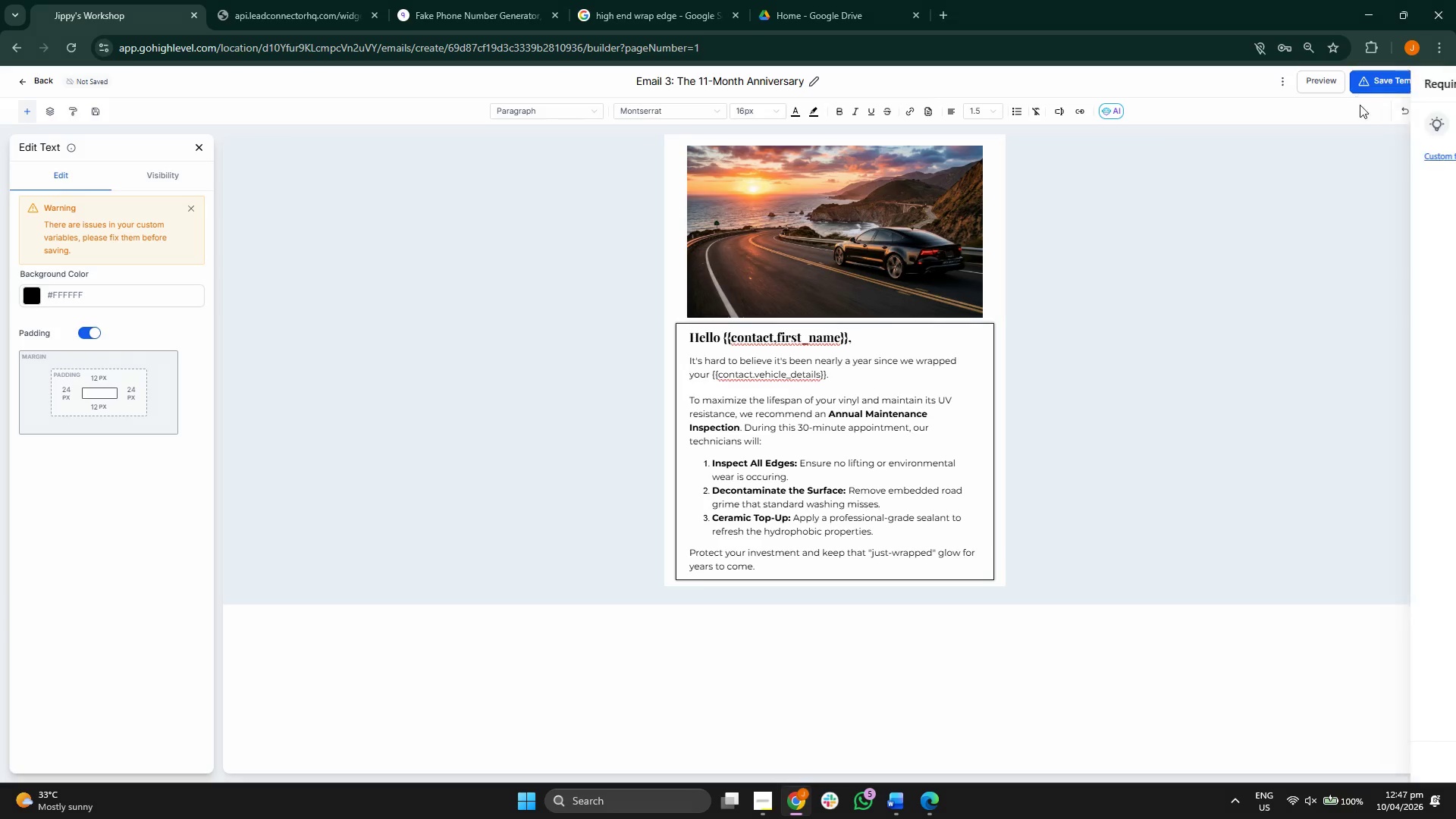 
mouse_move([1376, 137])
 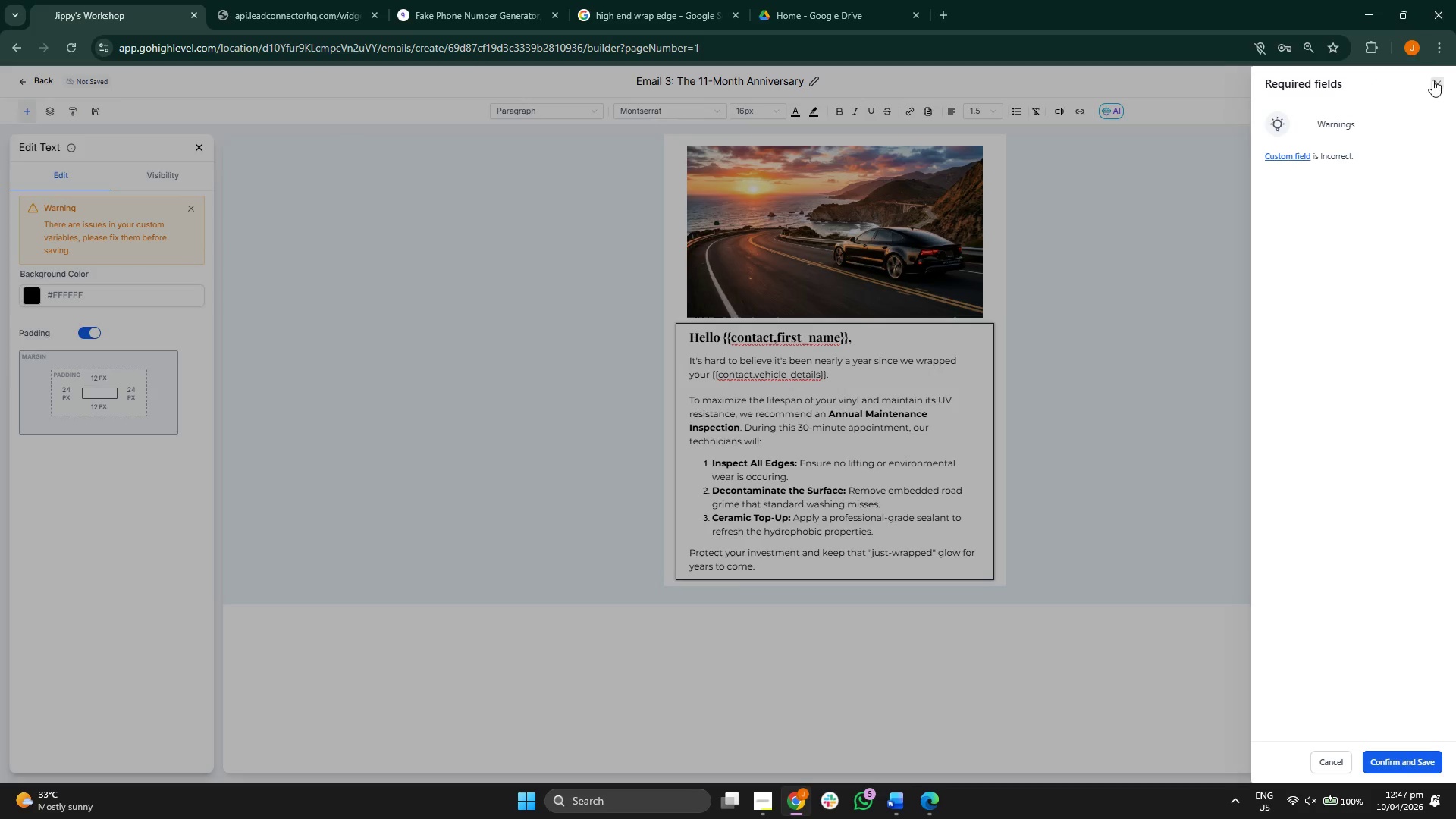 
left_click([1435, 82])
 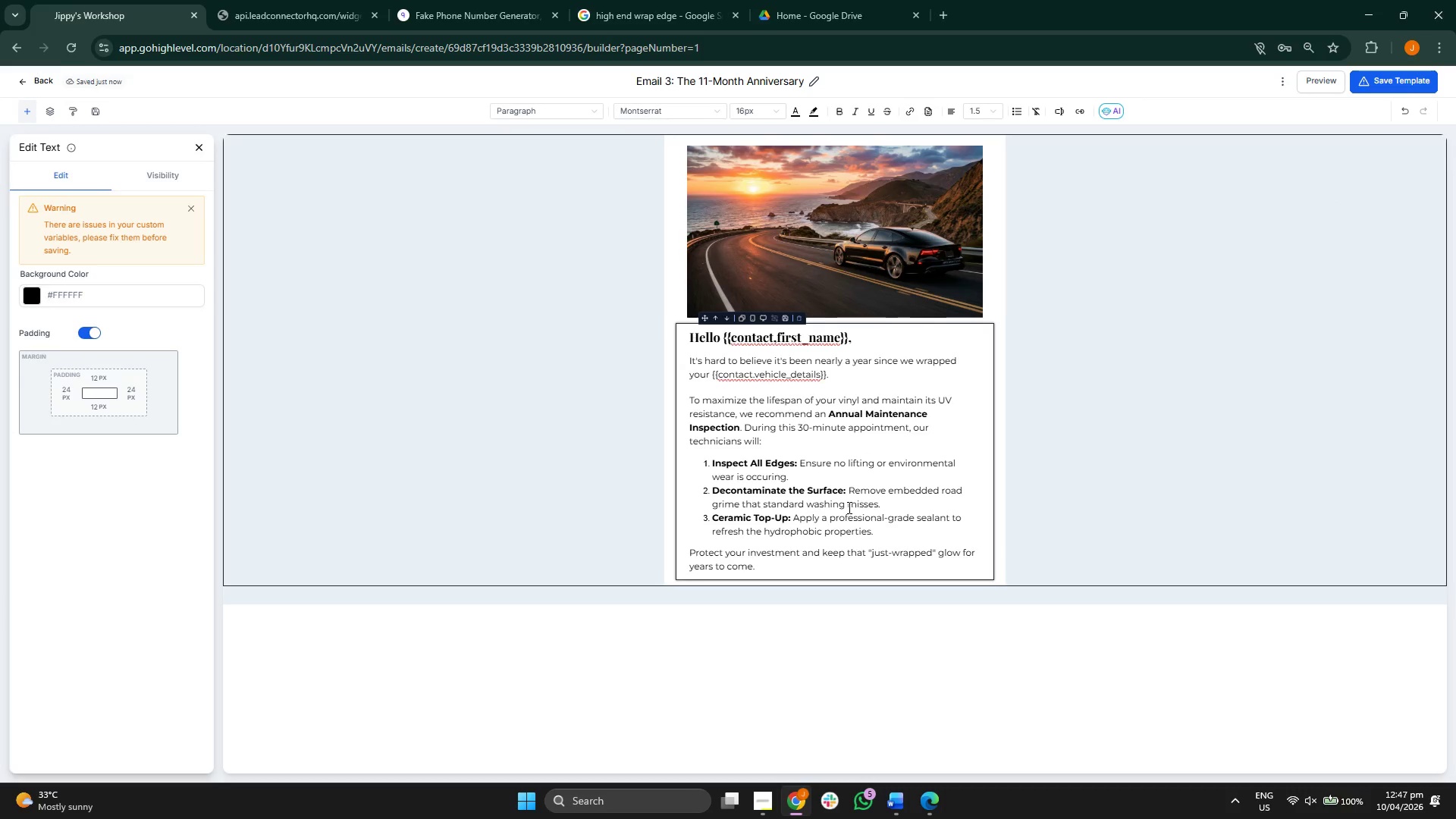 
wait(5.58)
 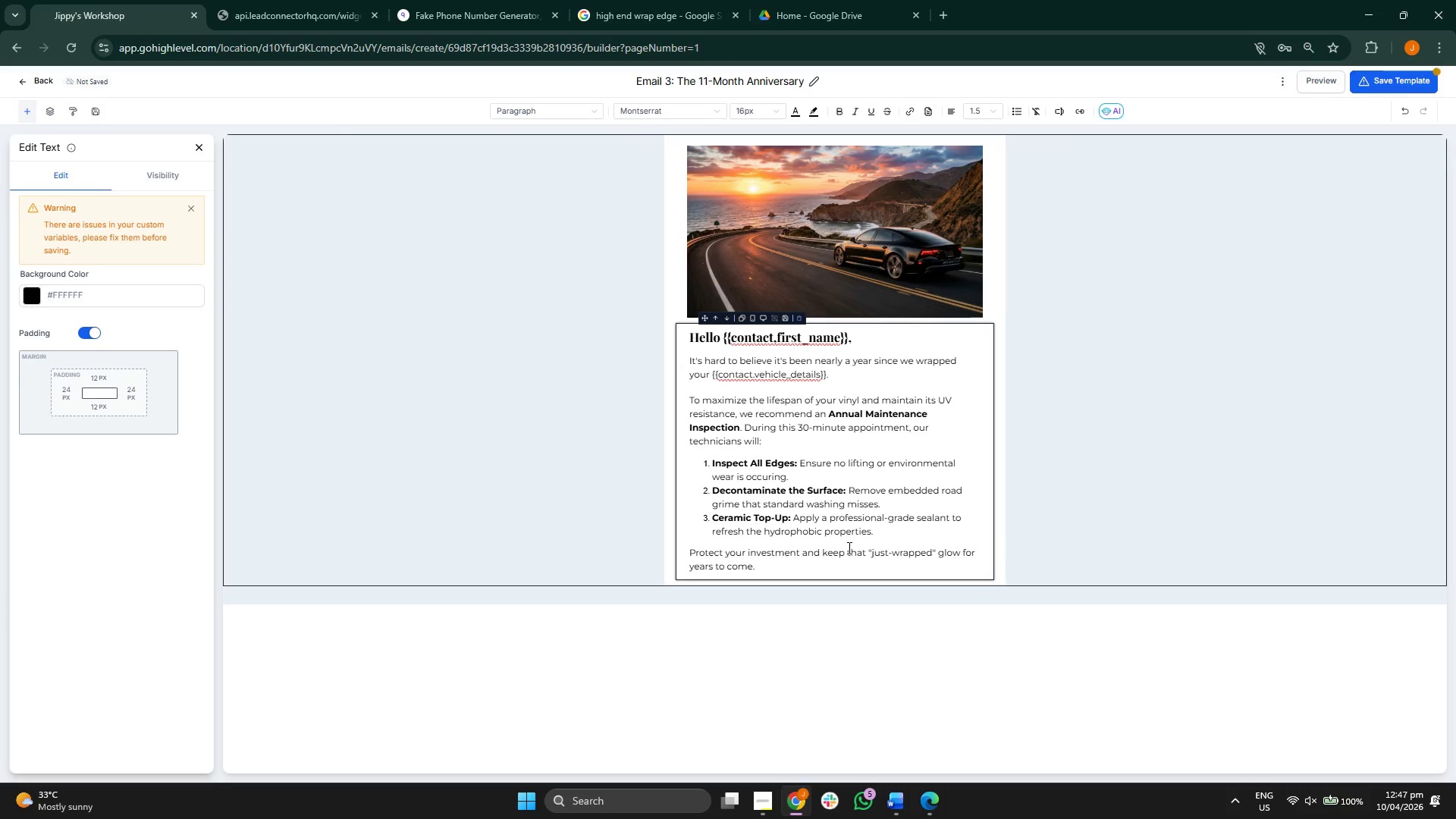 
left_click([761, 374])
 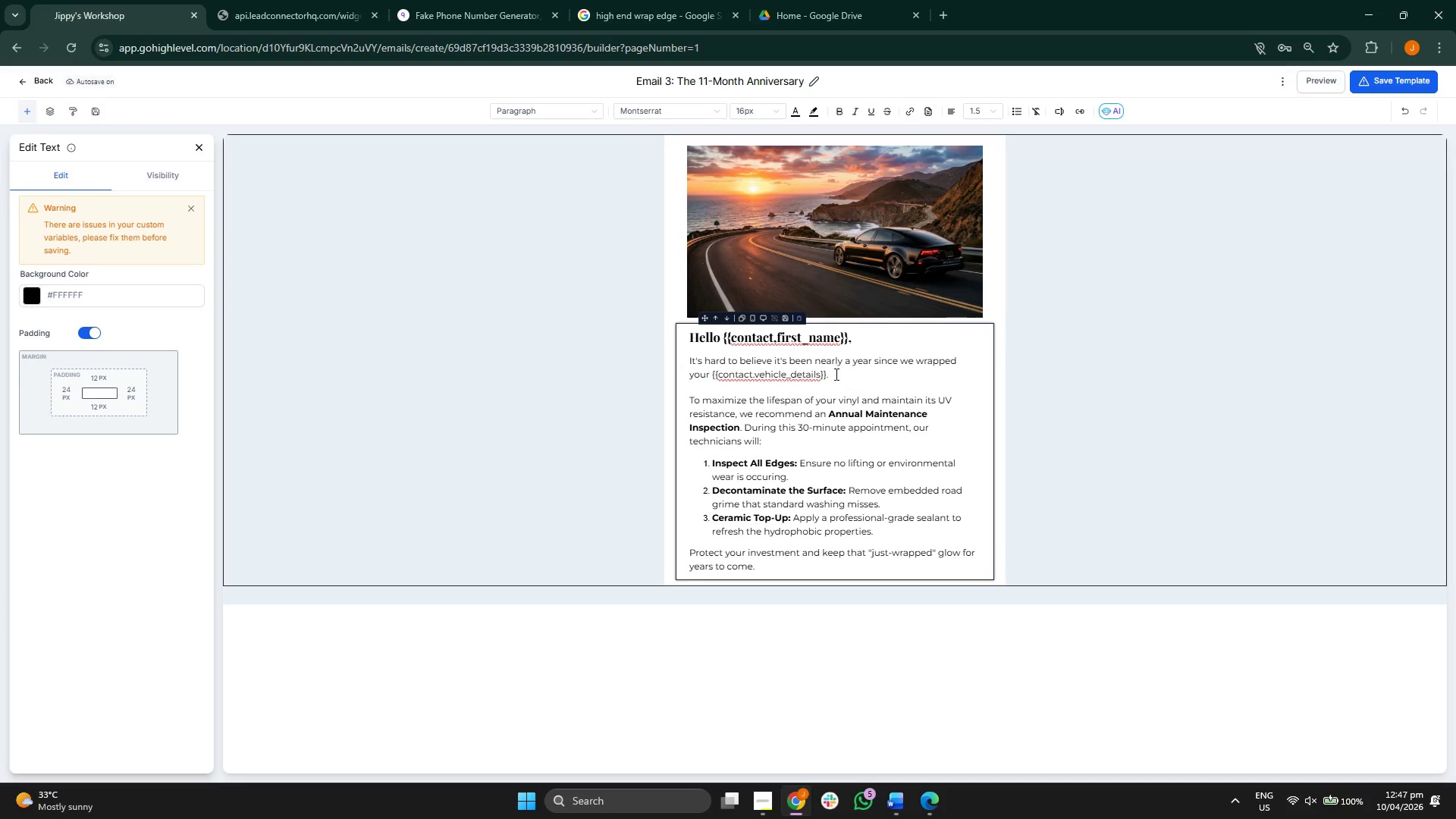 
double_click([835, 373])
 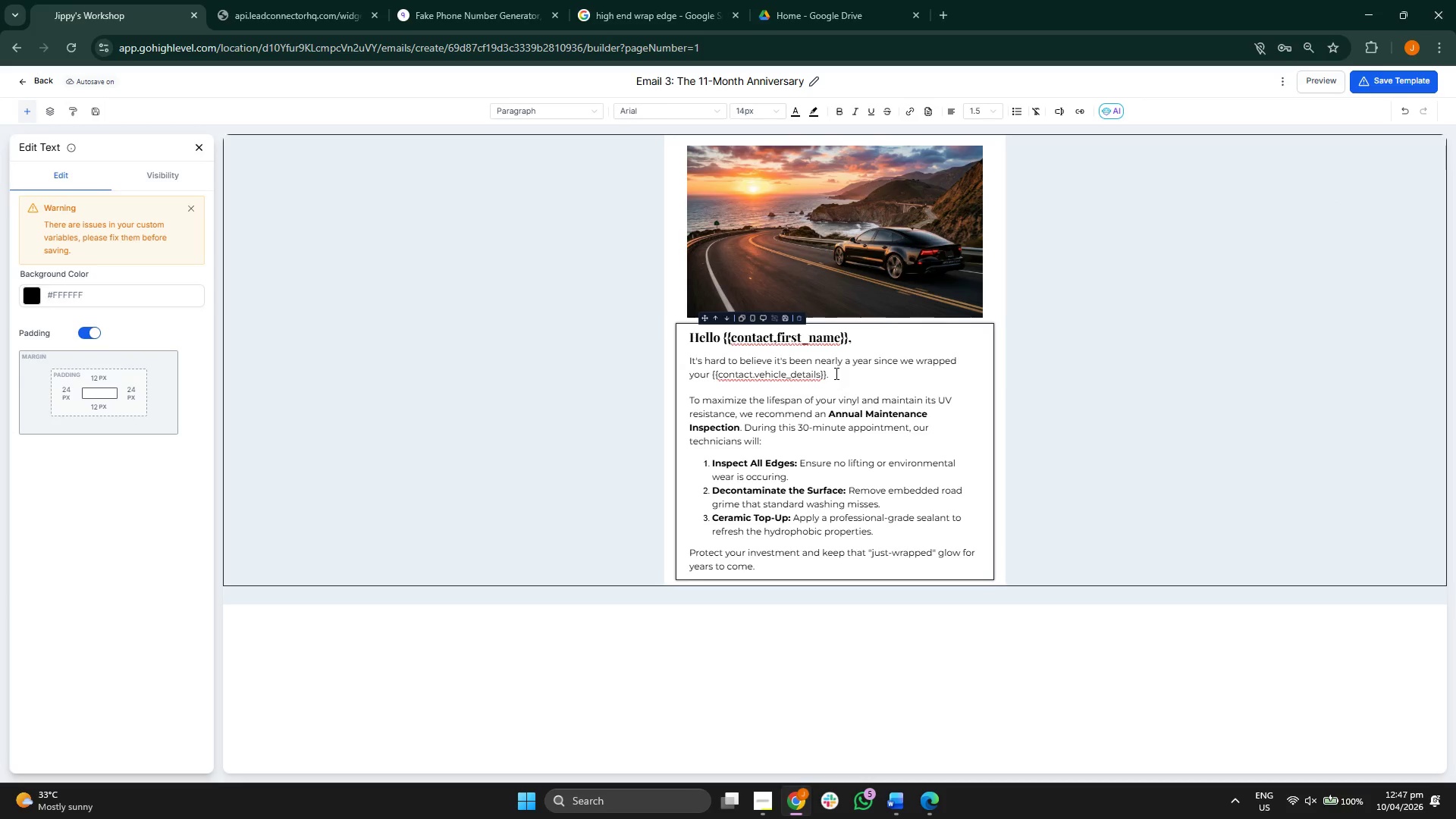 
triple_click([835, 373])
 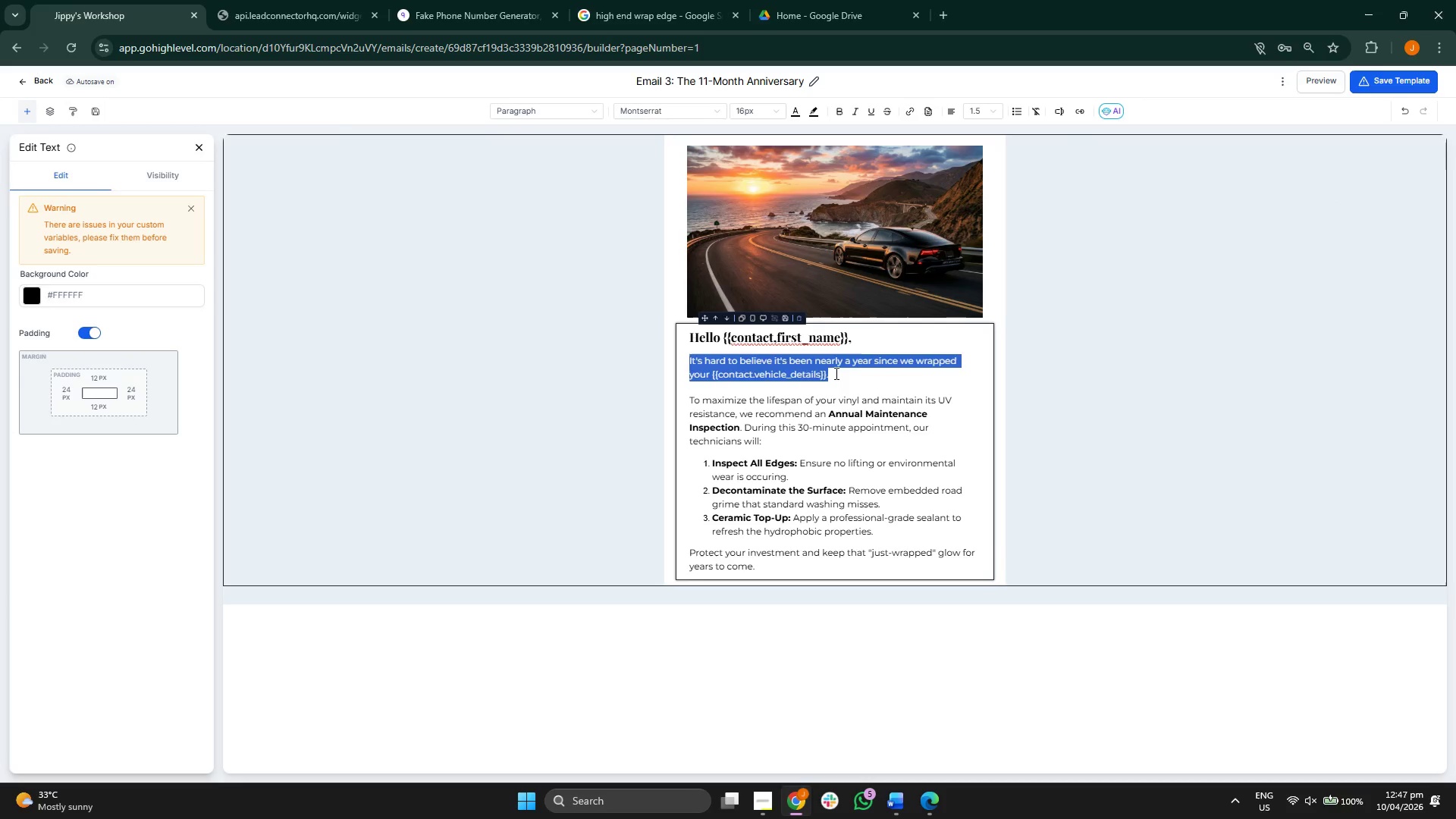 
left_click([835, 373])
 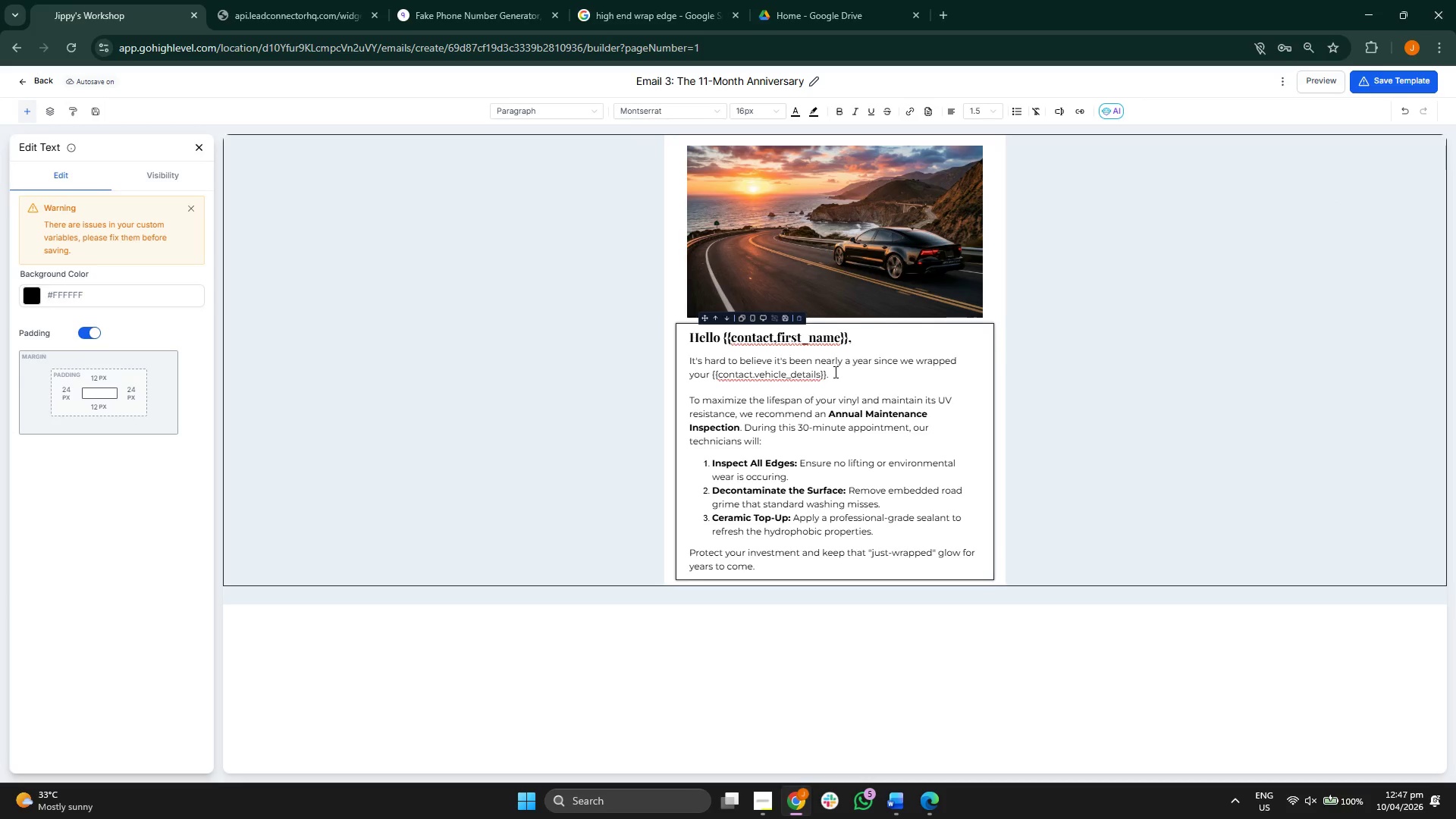 
hold_key(key=Backspace, duration=1.12)
 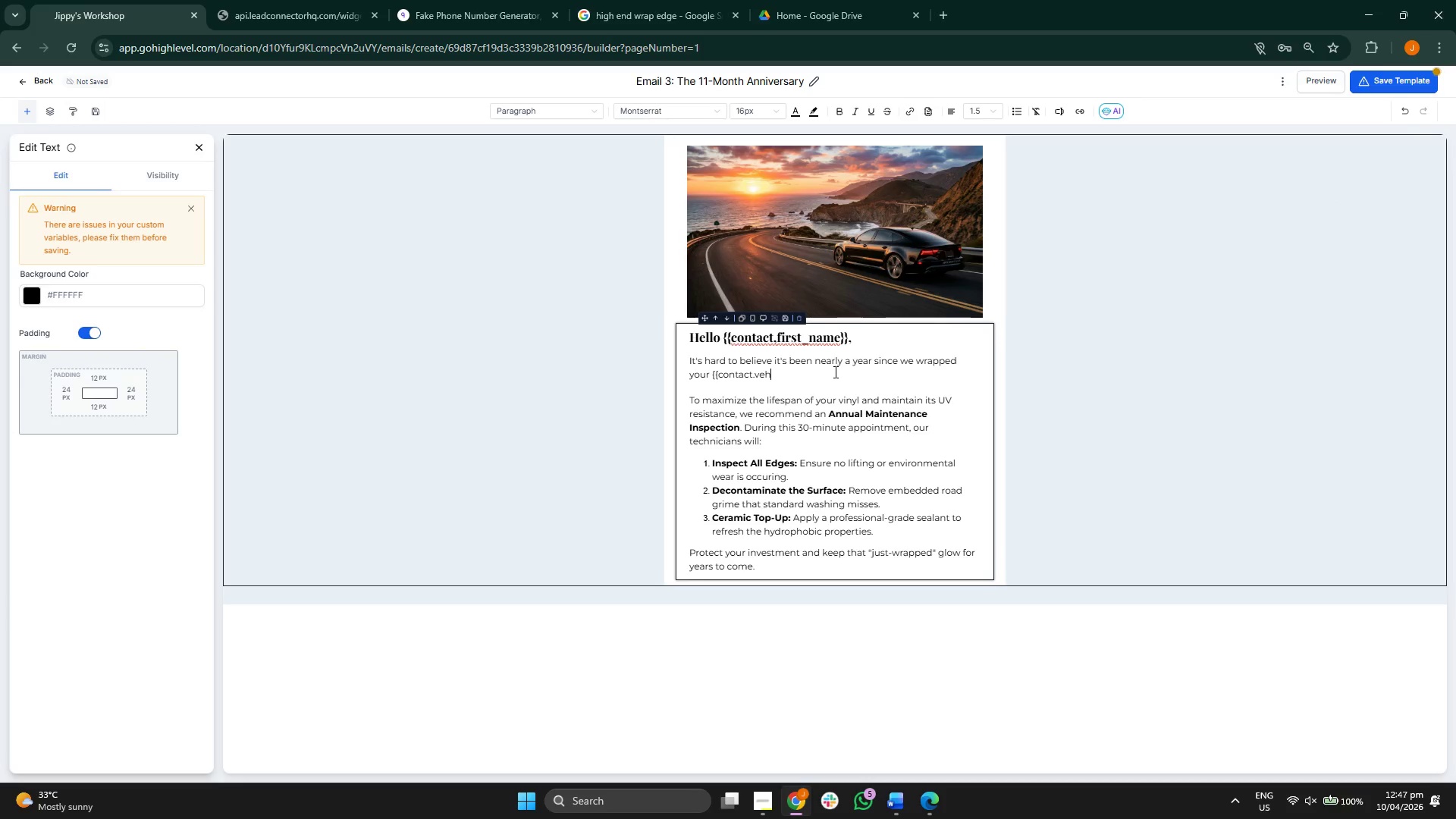 
key(Backspace)
 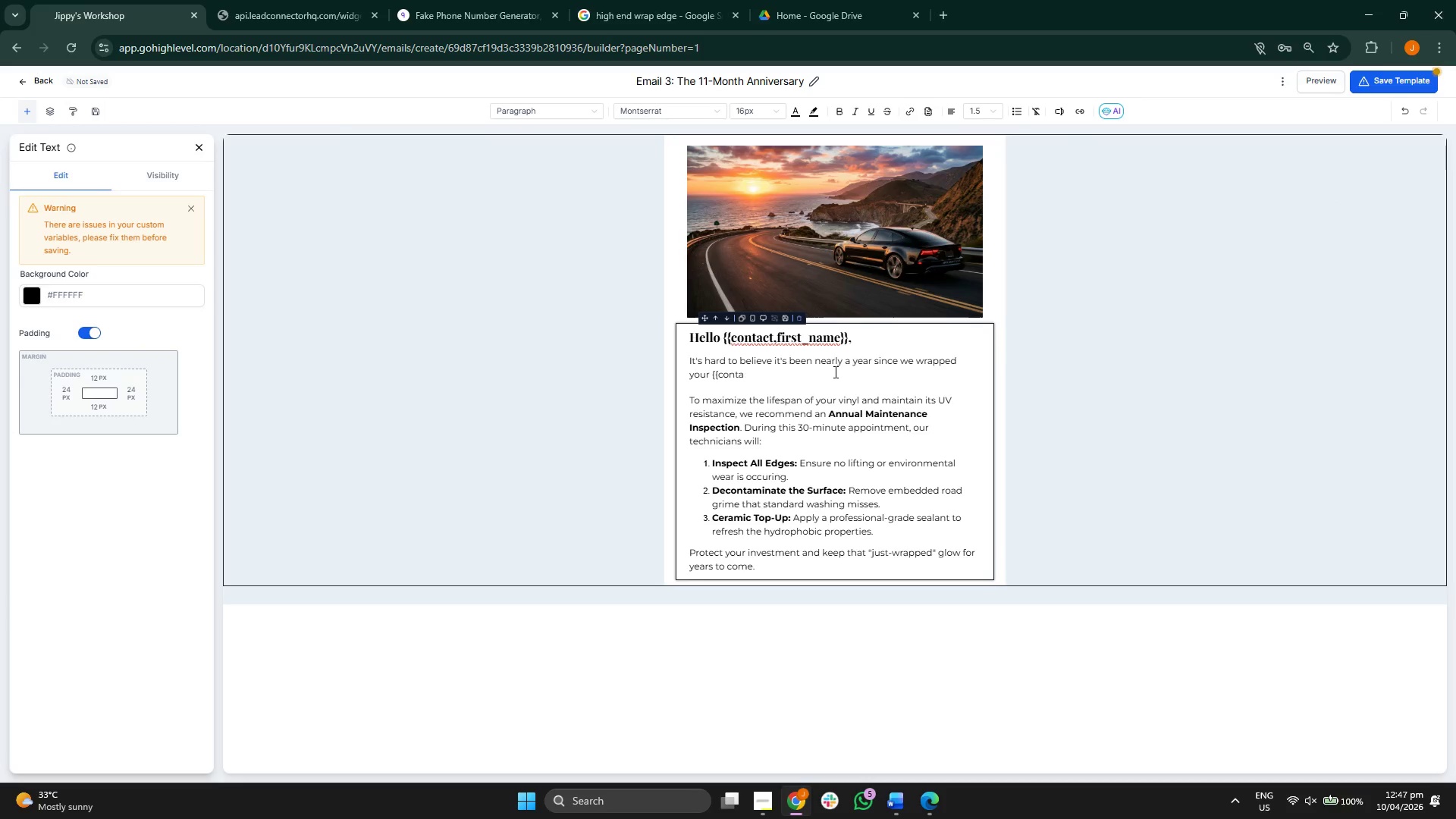 
key(Backspace)
 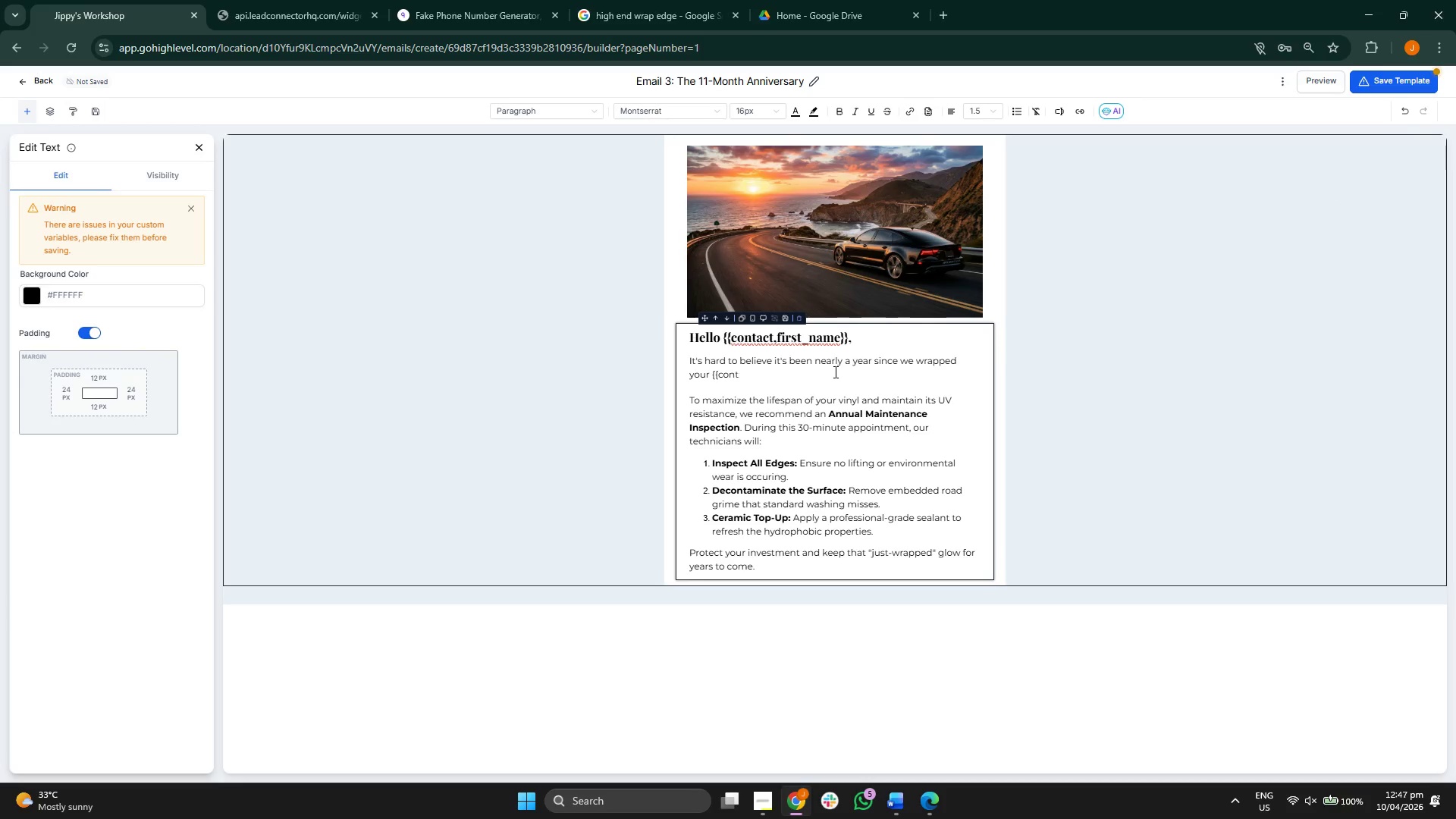 
key(Backspace)
 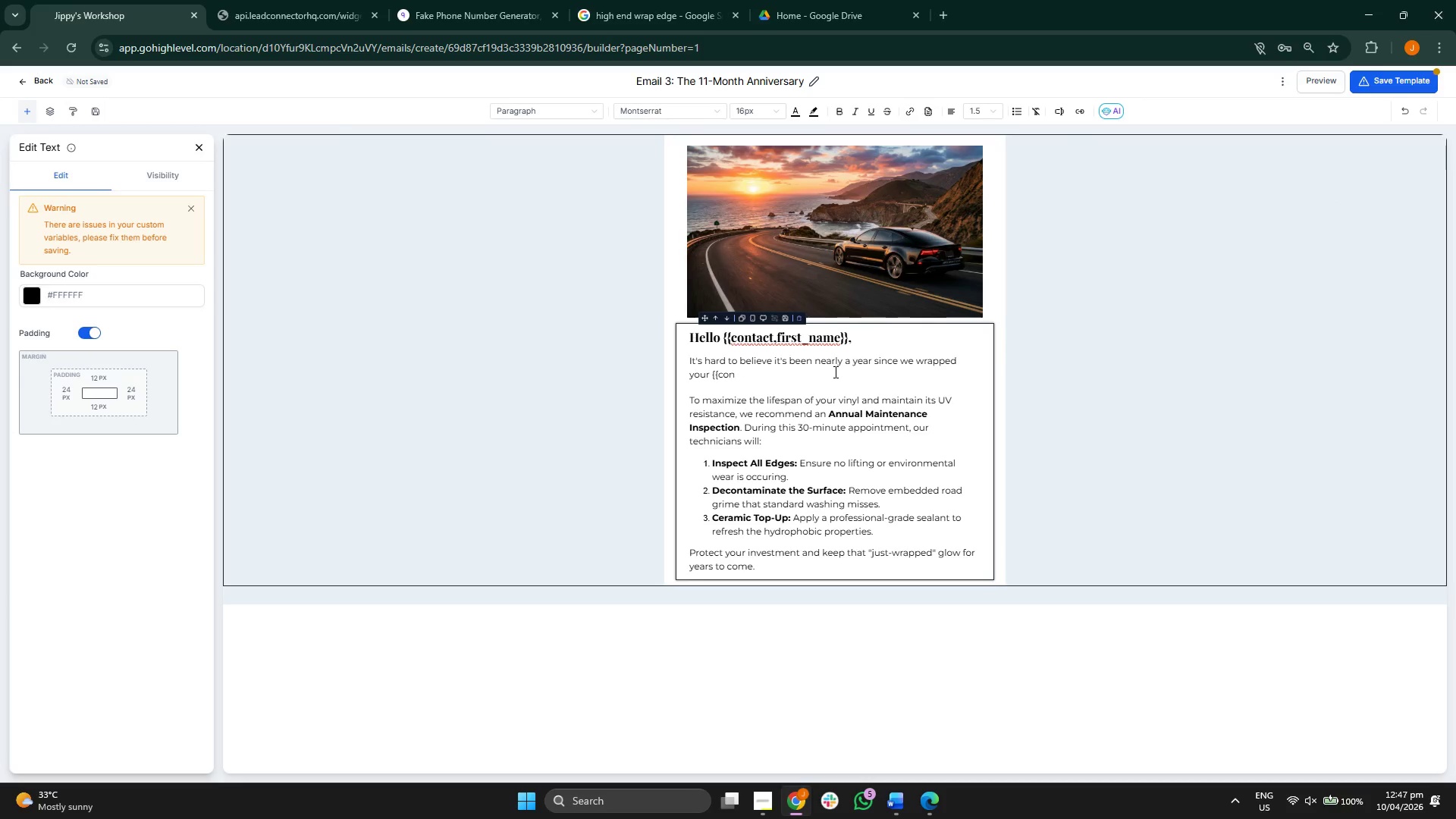 
key(Backspace)
 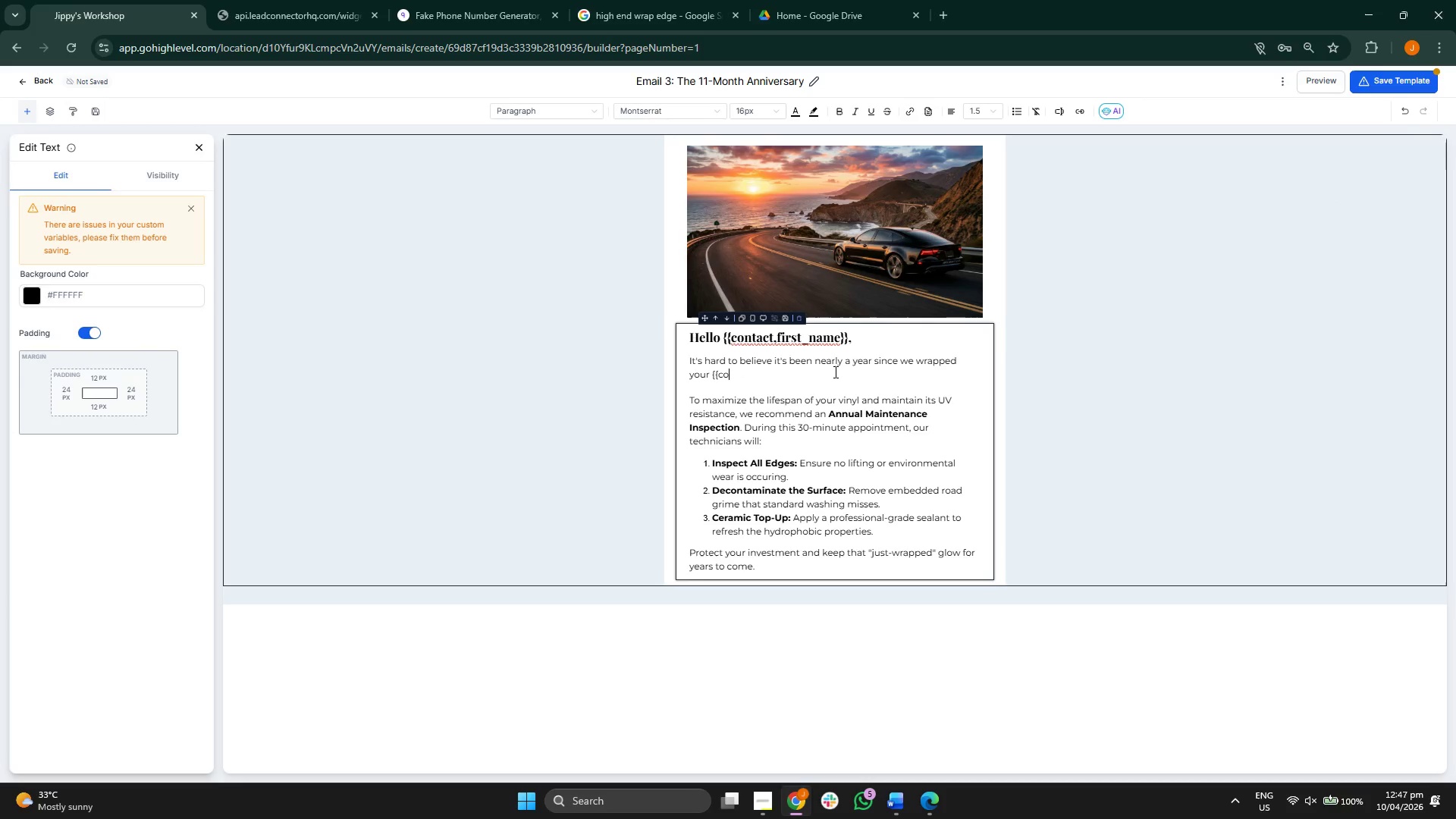 
key(Backspace)
 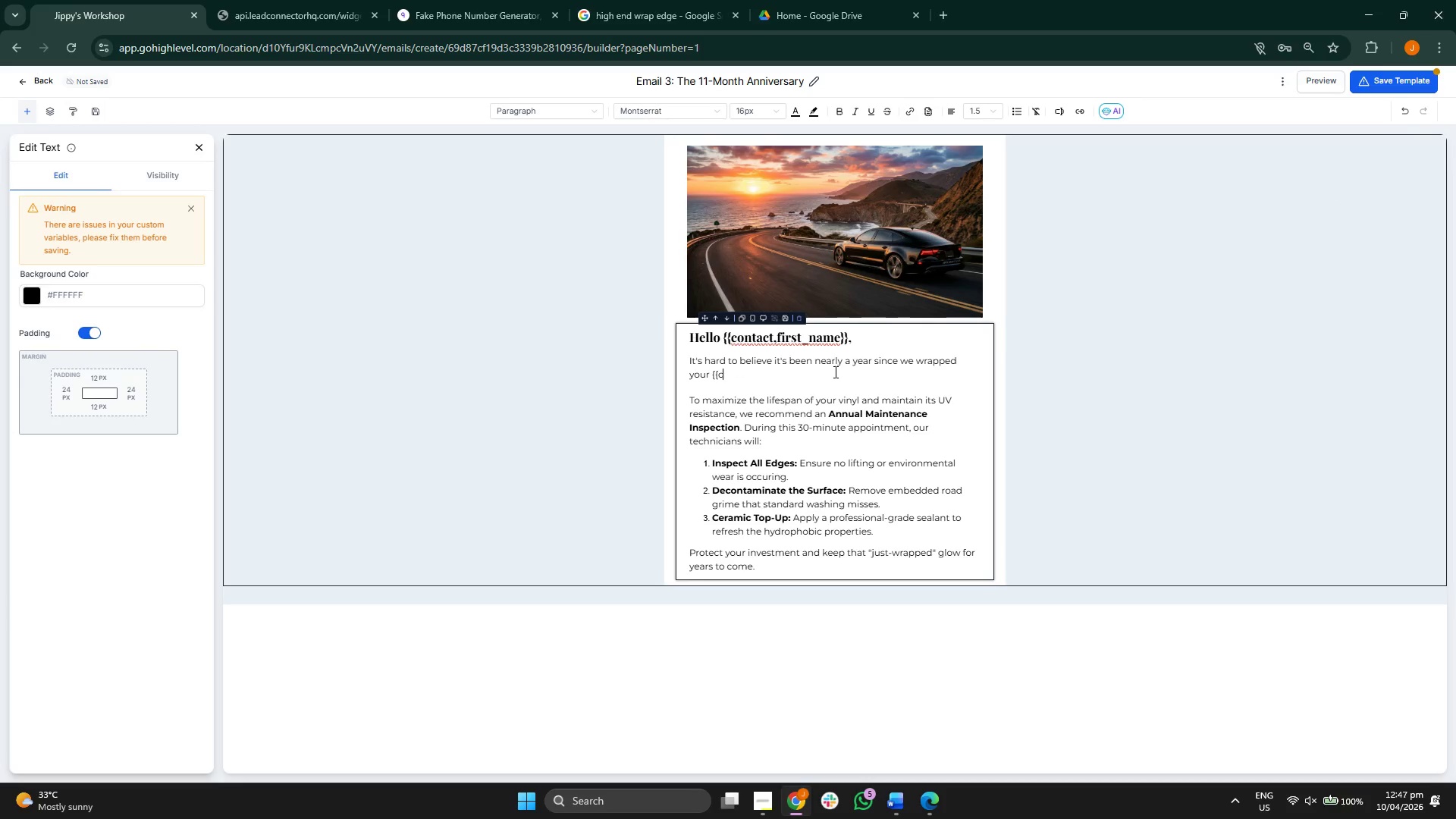 
key(Backspace)
 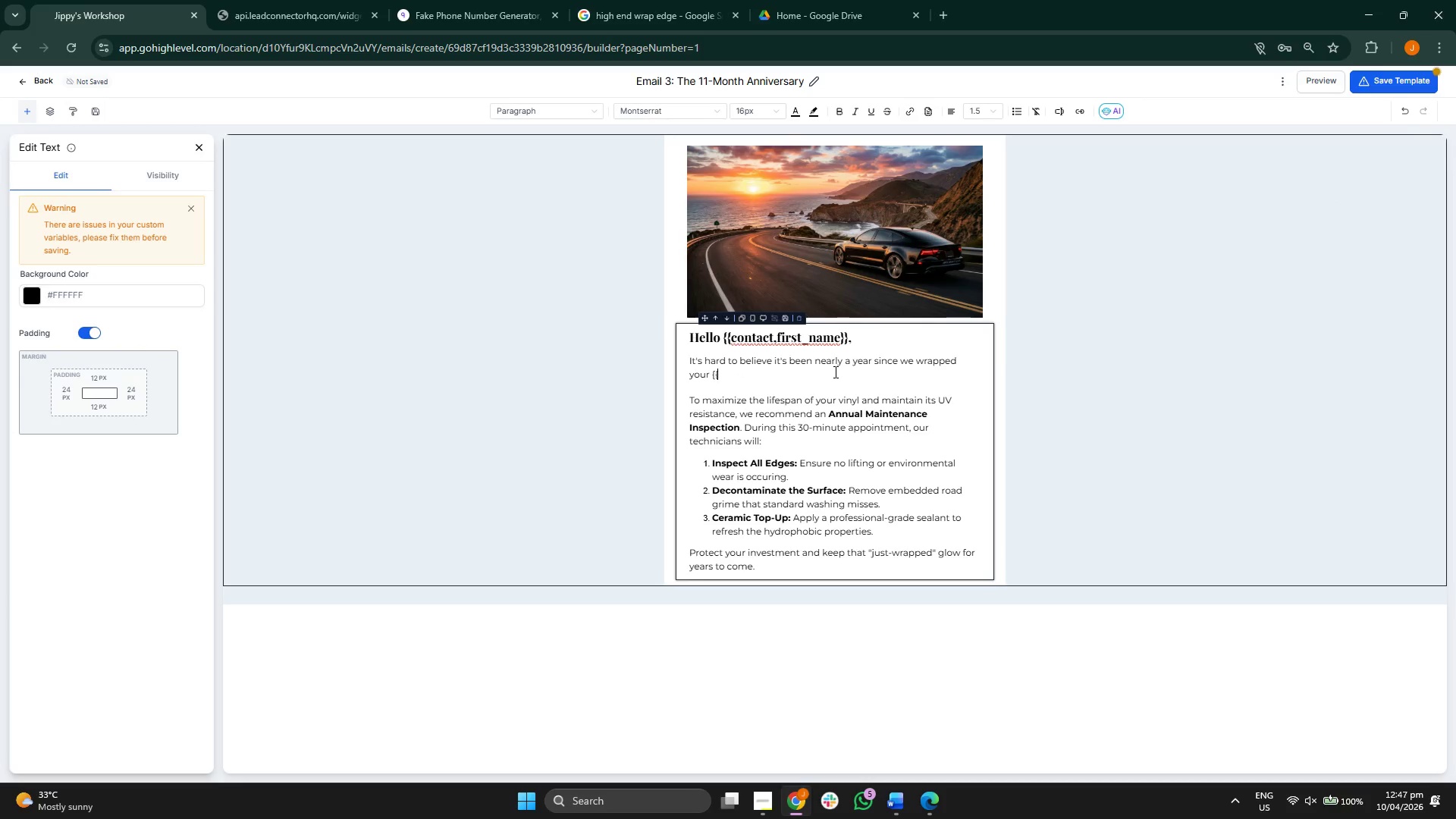 
key(Backspace)
 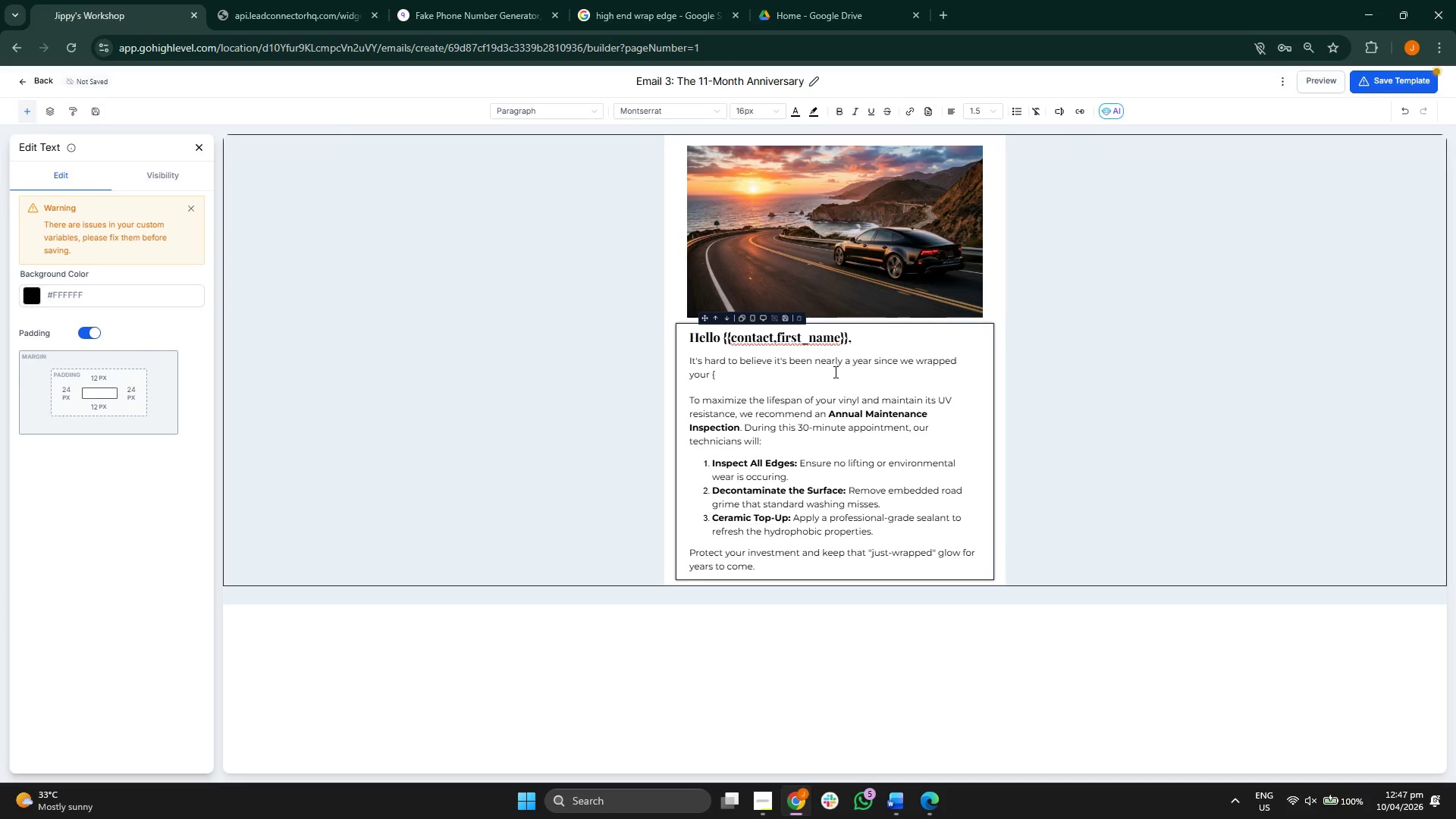 
key(Backspace)
 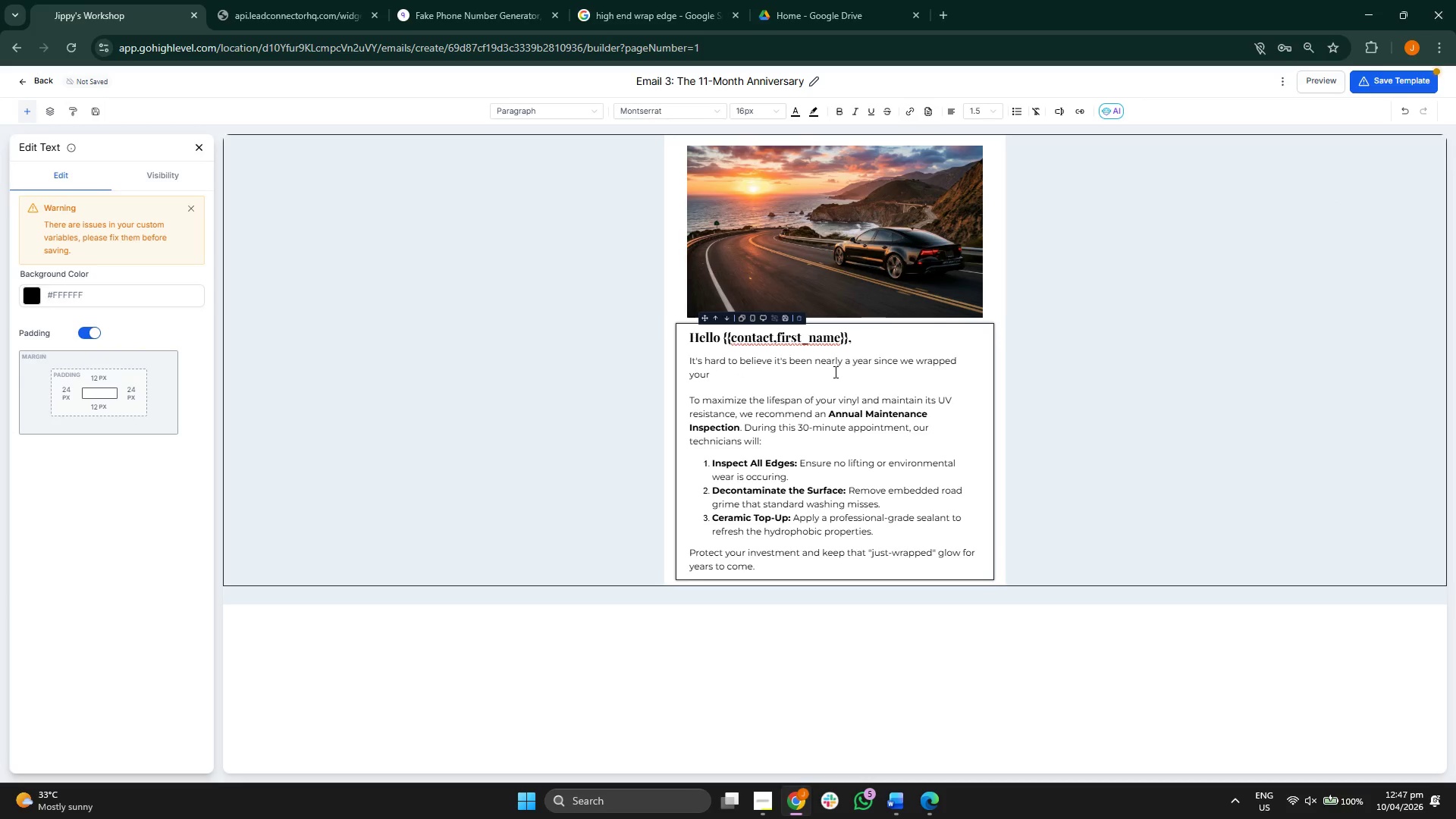 
key(Backspace)
 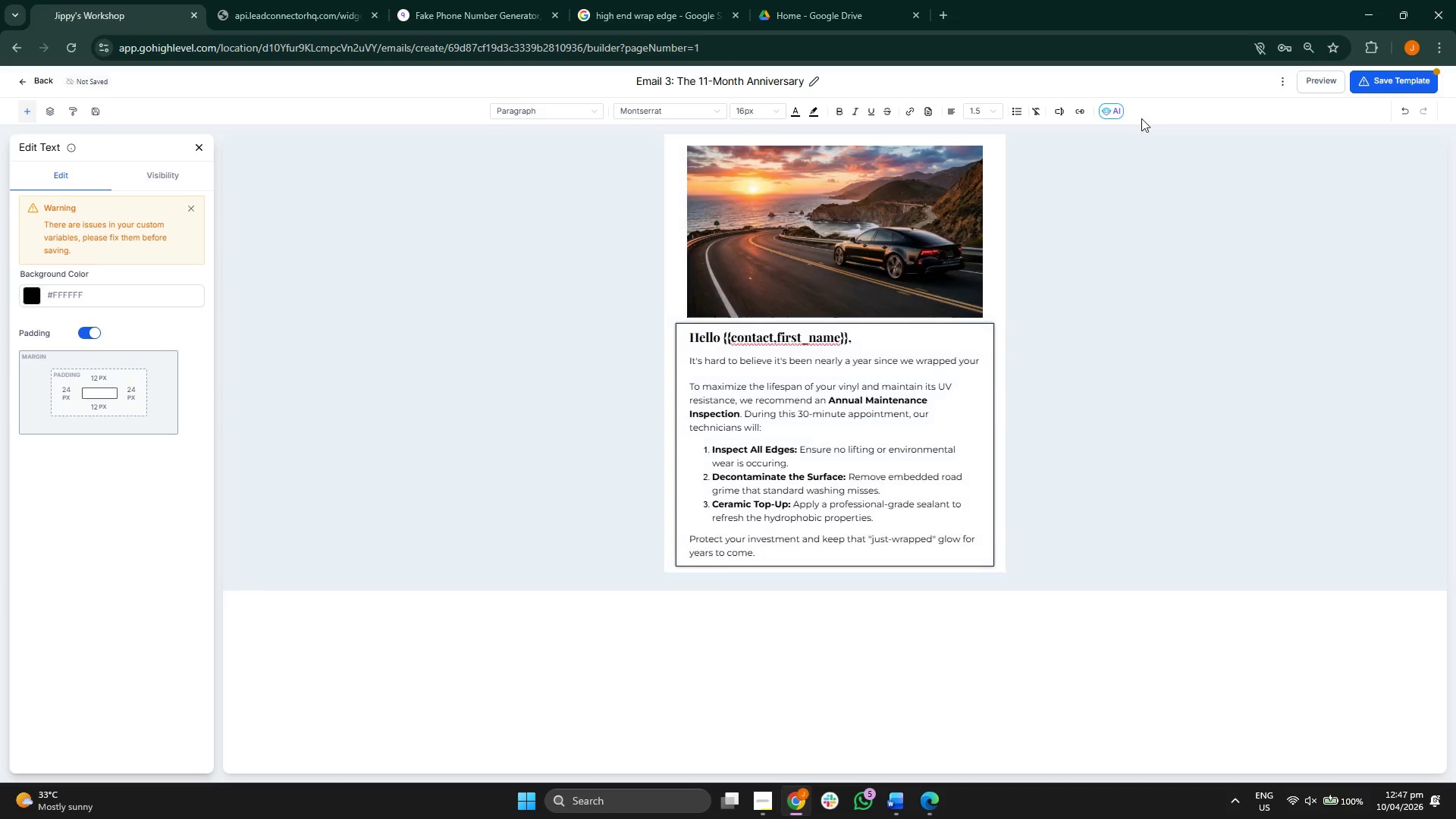 
left_click([1380, 77])
 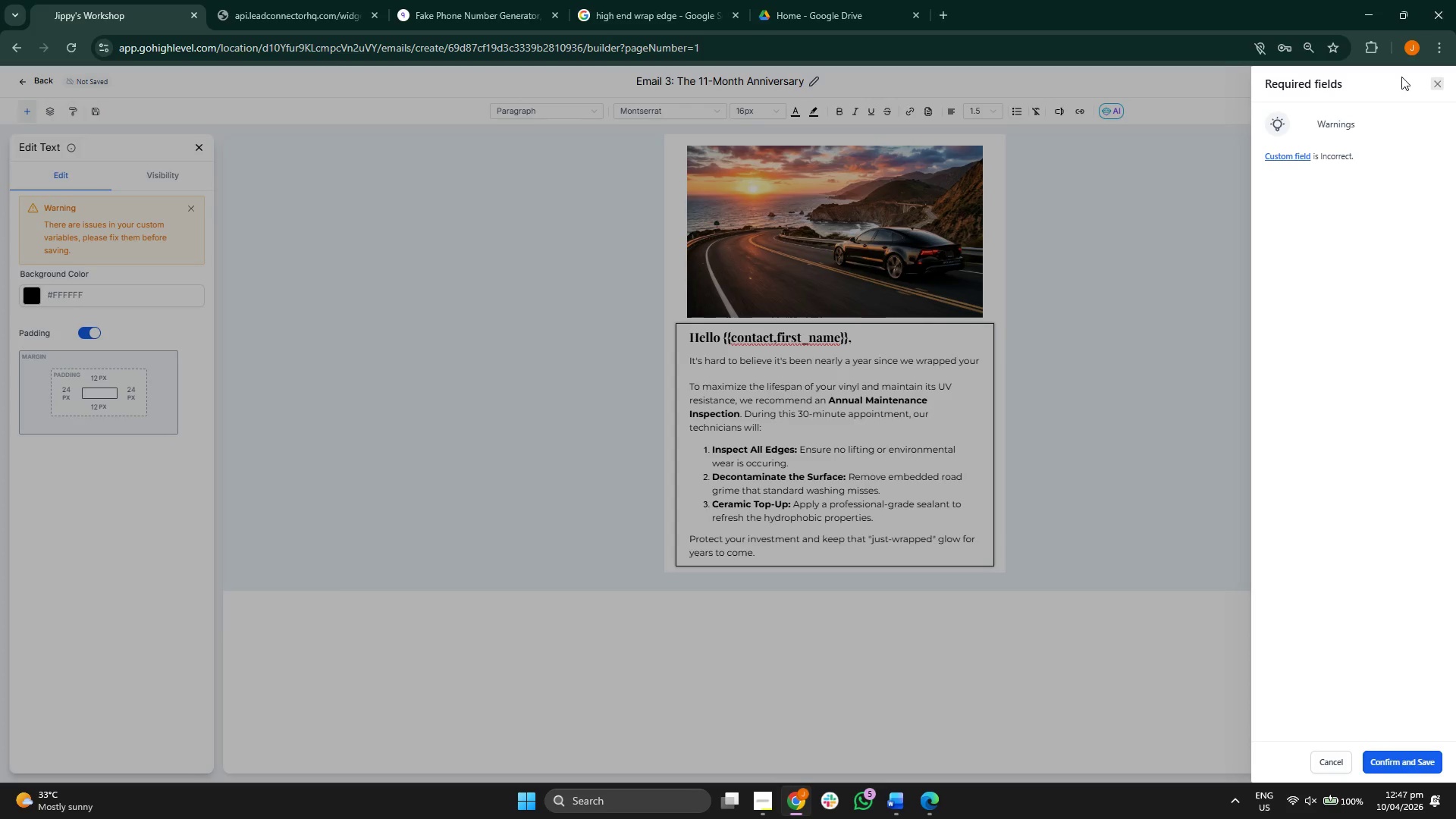 
left_click([1441, 79])
 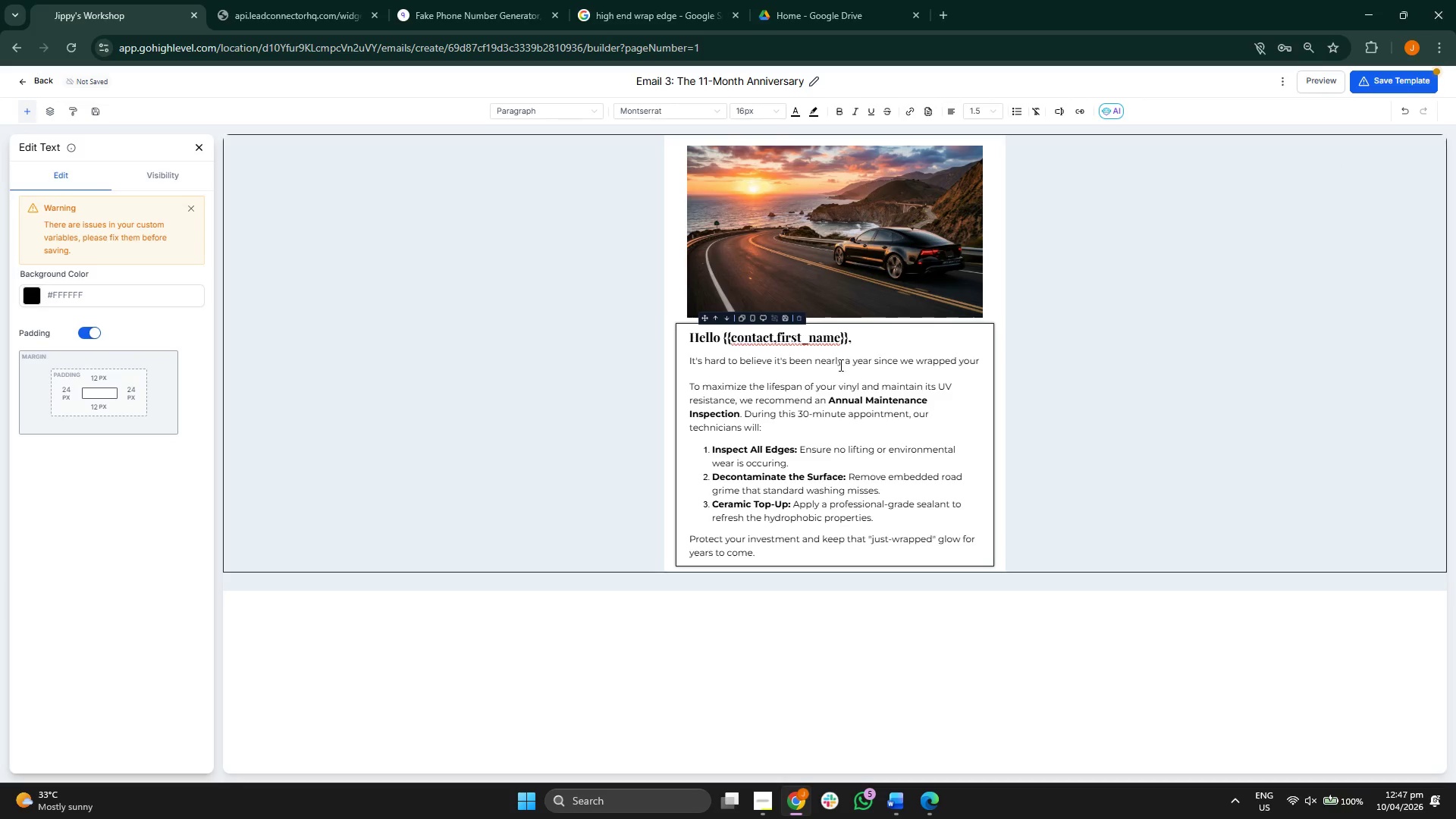 
left_click([845, 337])
 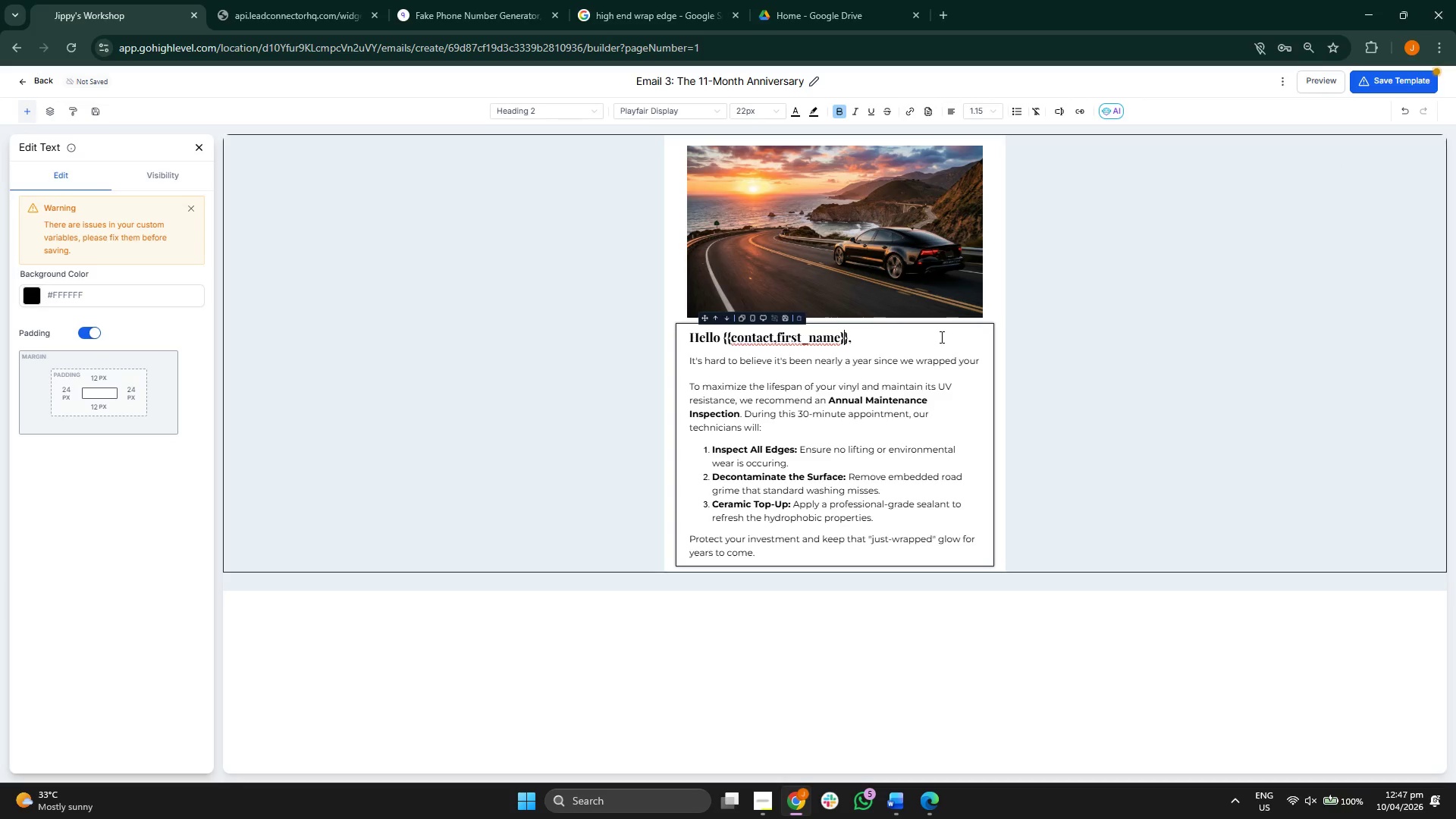 
key(ArrowRight)
 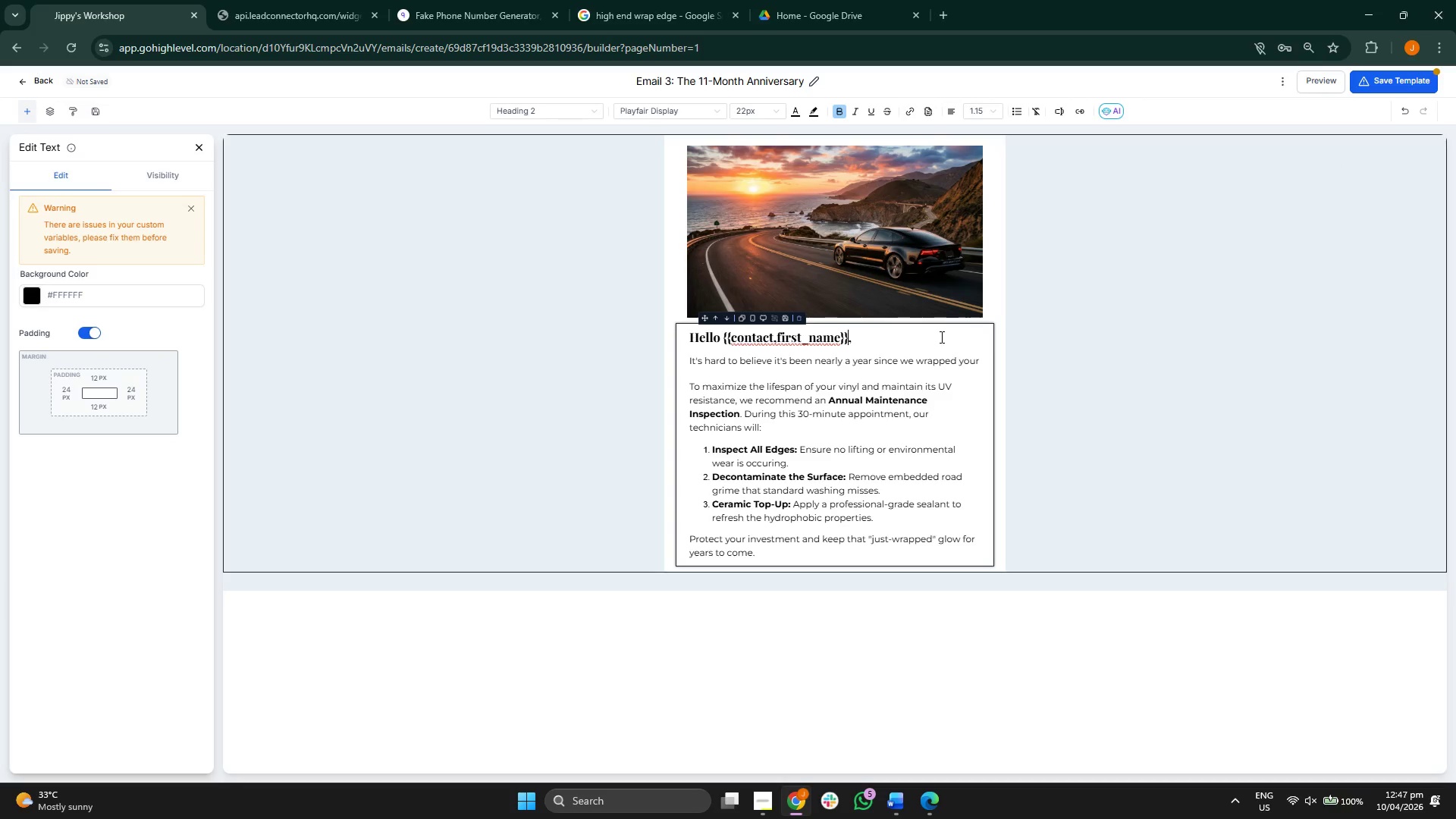 
key(ArrowRight)
 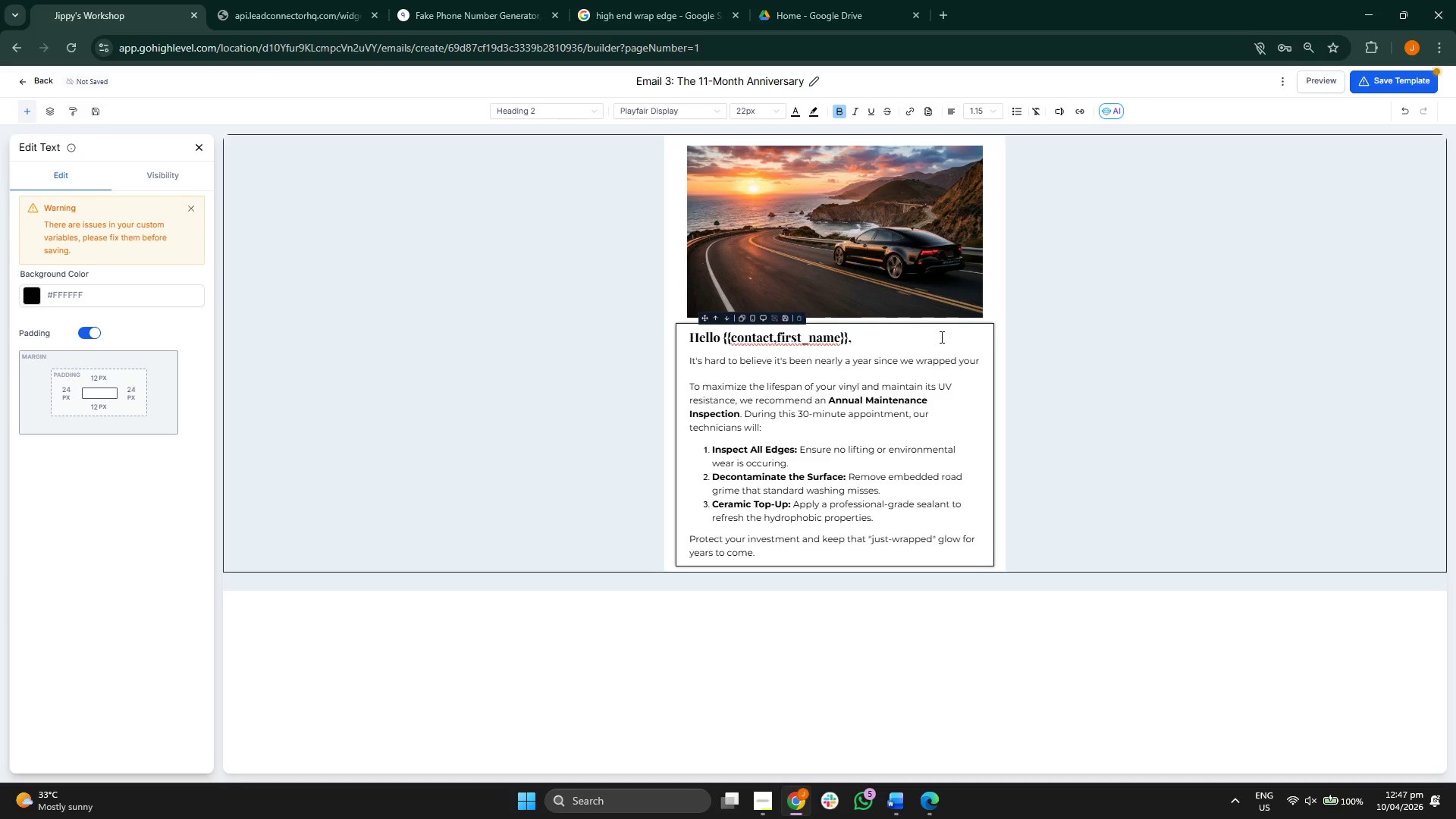 
key(ArrowLeft)
 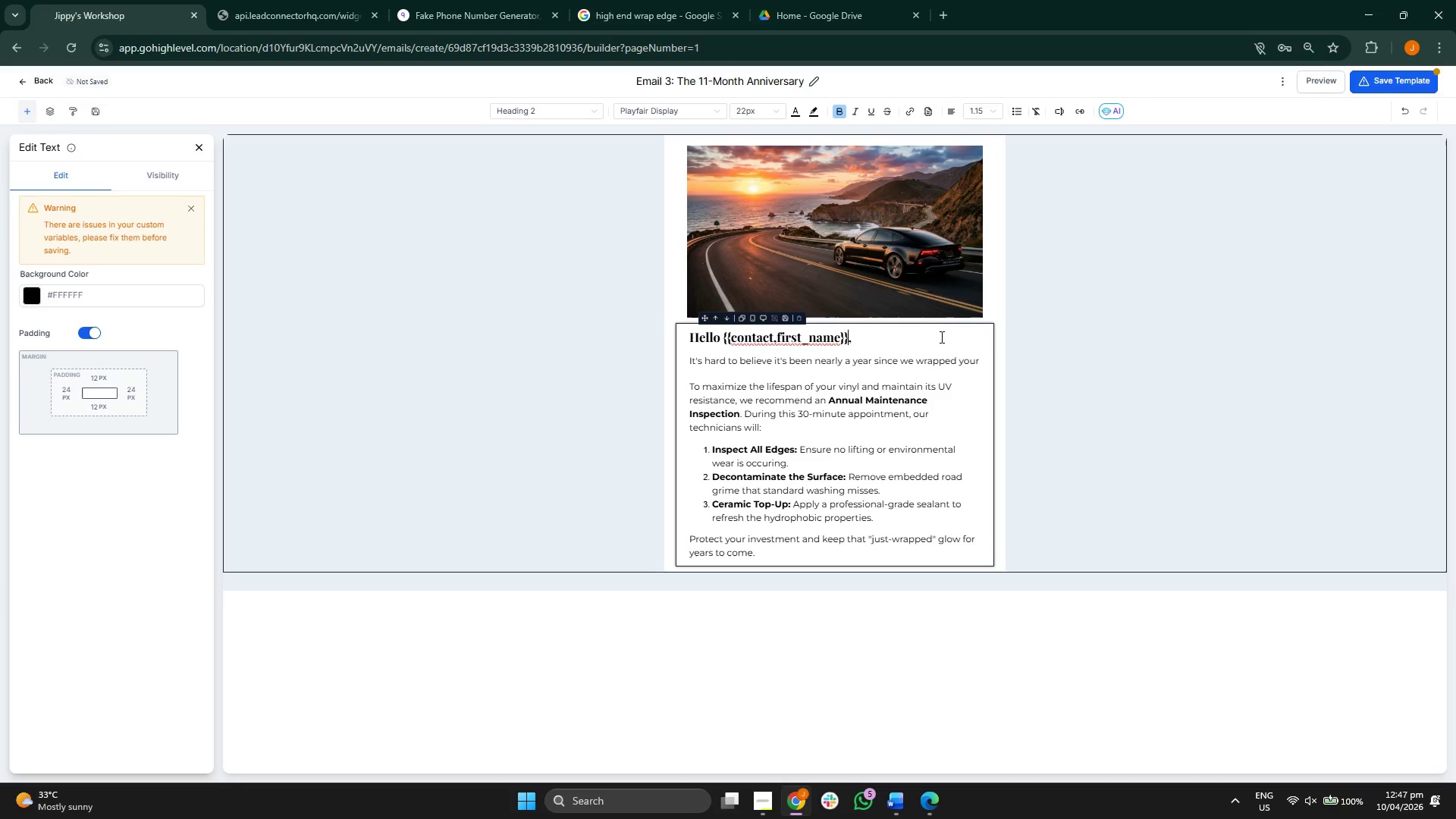 
hold_key(key=Backspace, duration=0.92)
 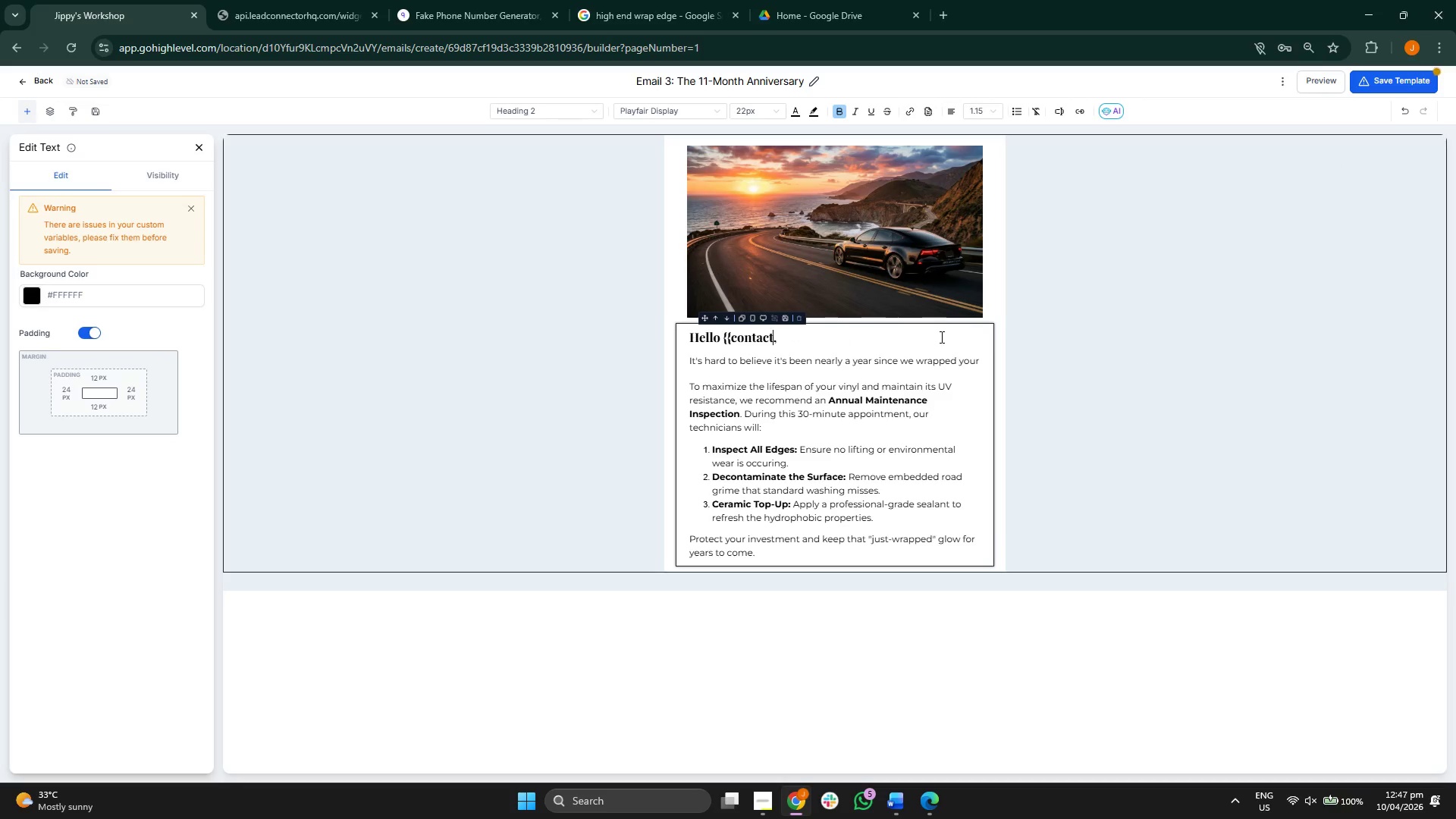 
key(Backspace)
 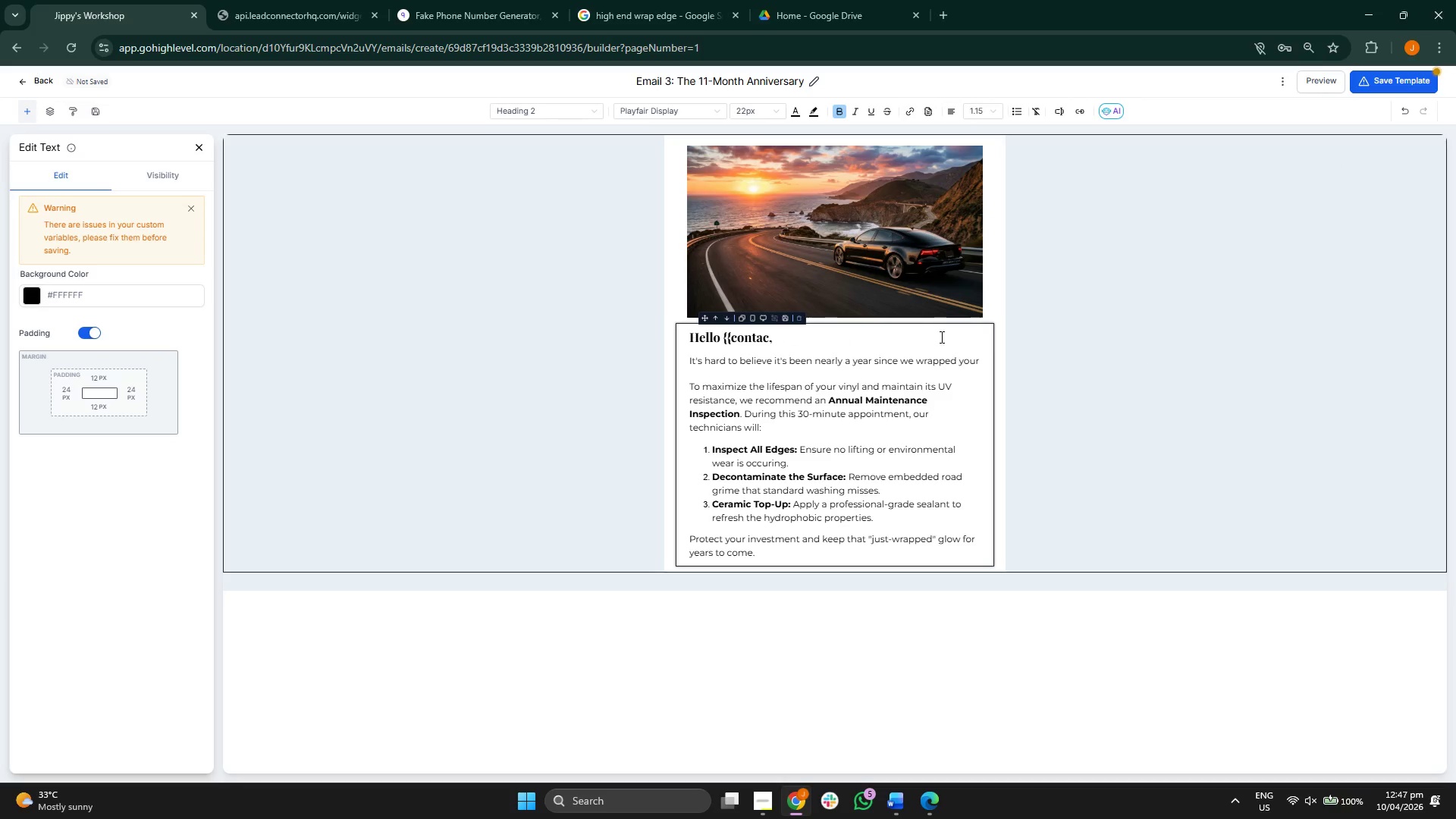 
key(Backspace)
 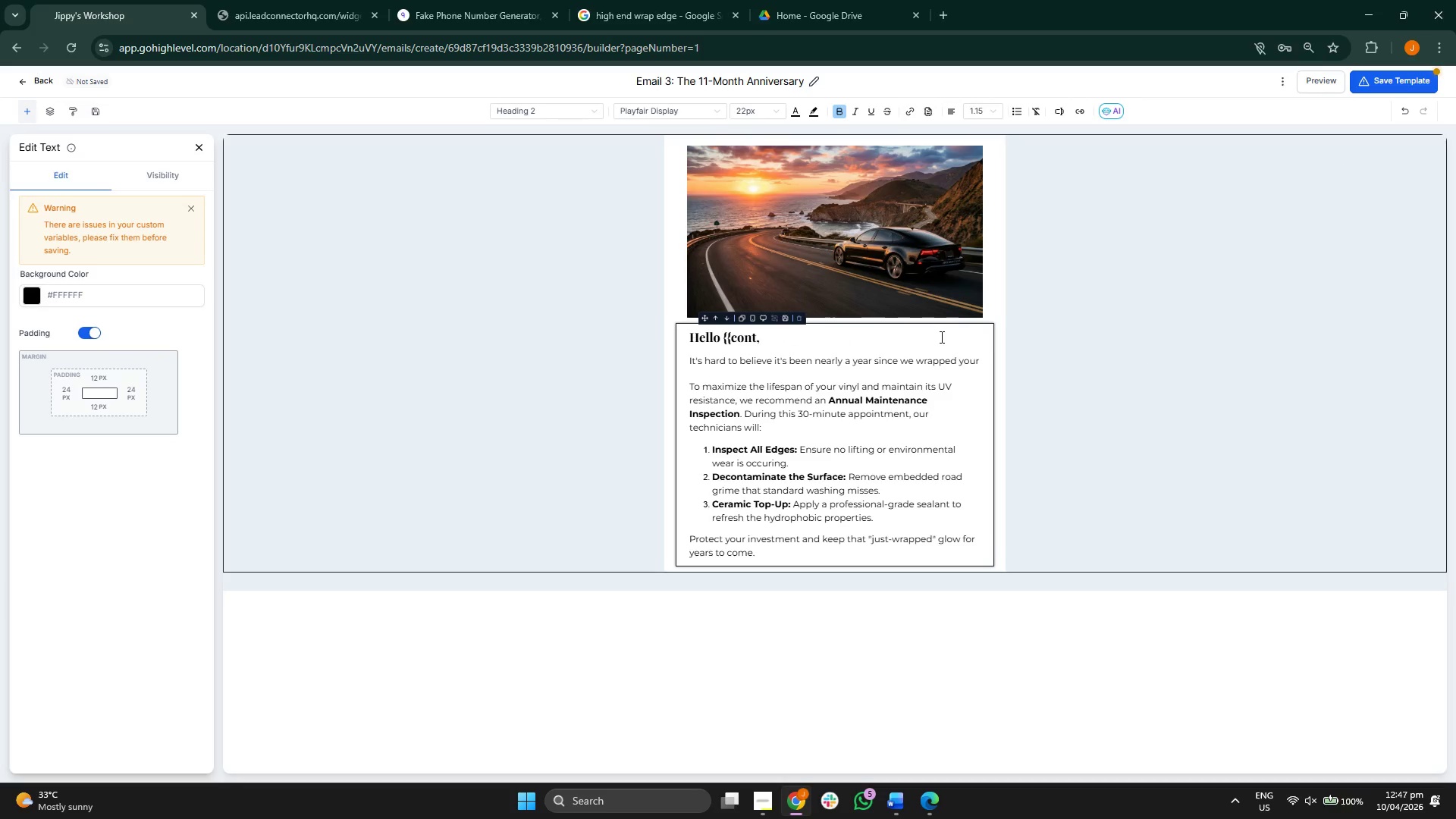 
key(Backspace)
 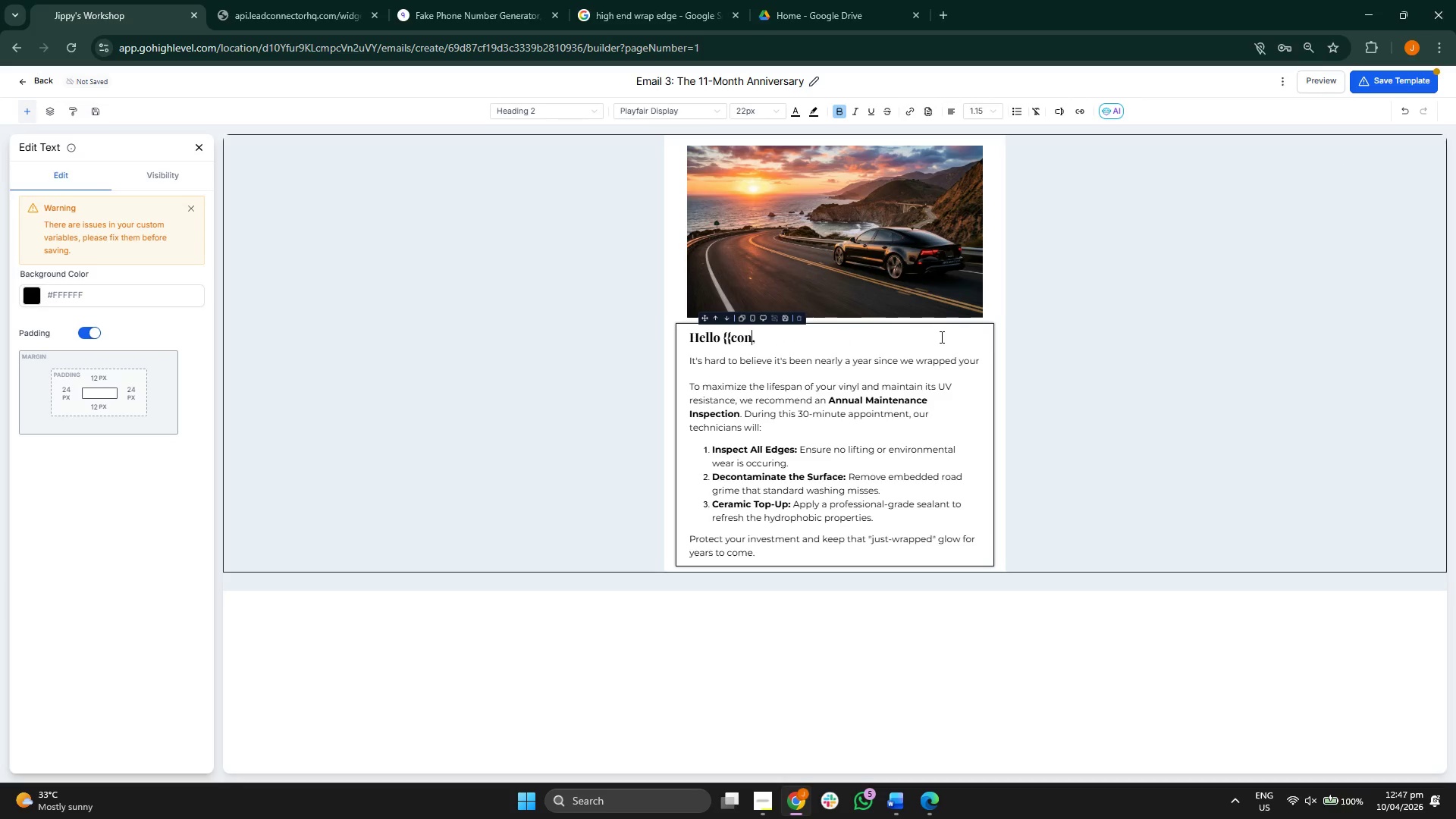 
key(Backspace)
 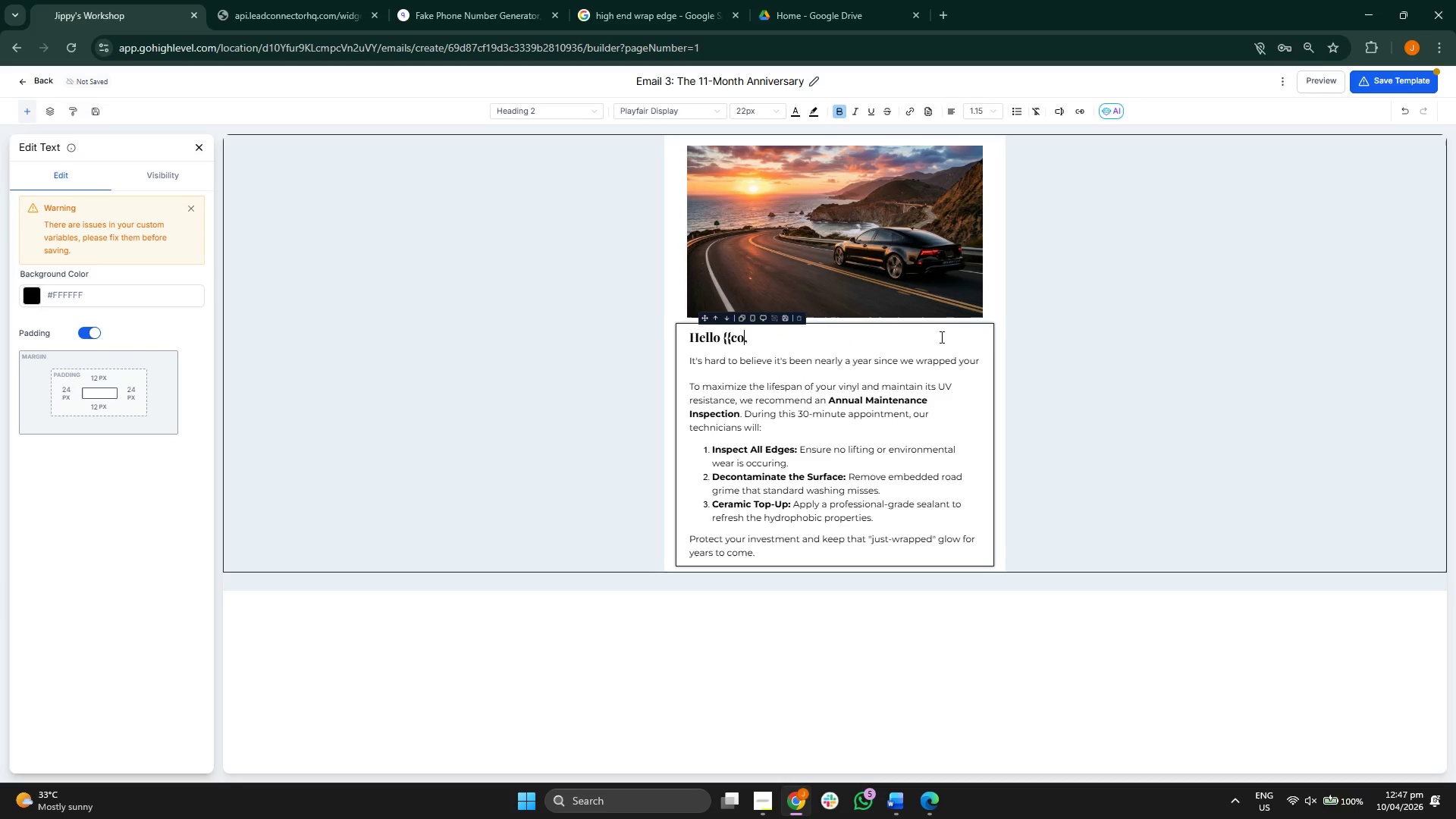 
key(Backspace)
 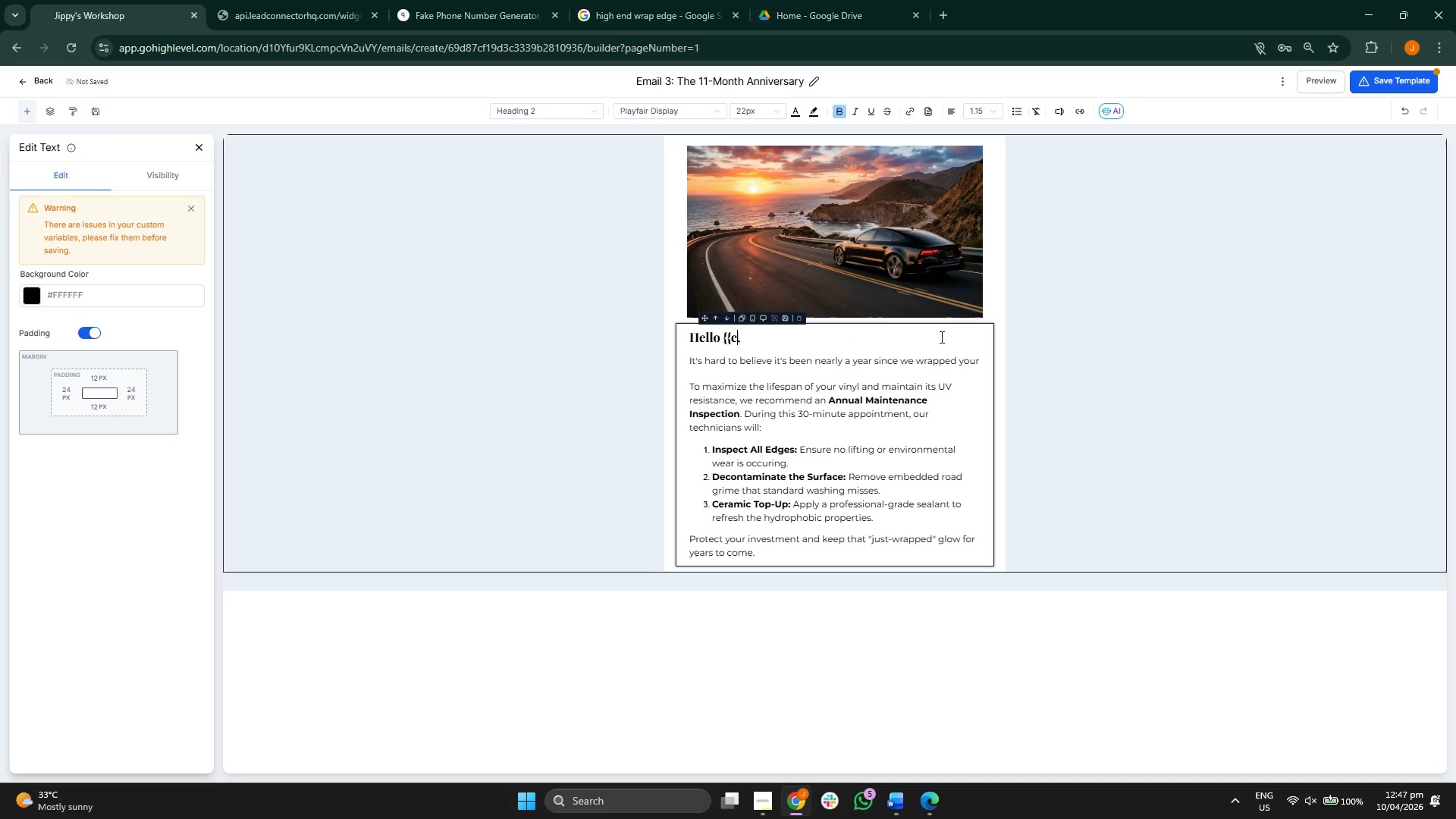 
key(Backspace)
 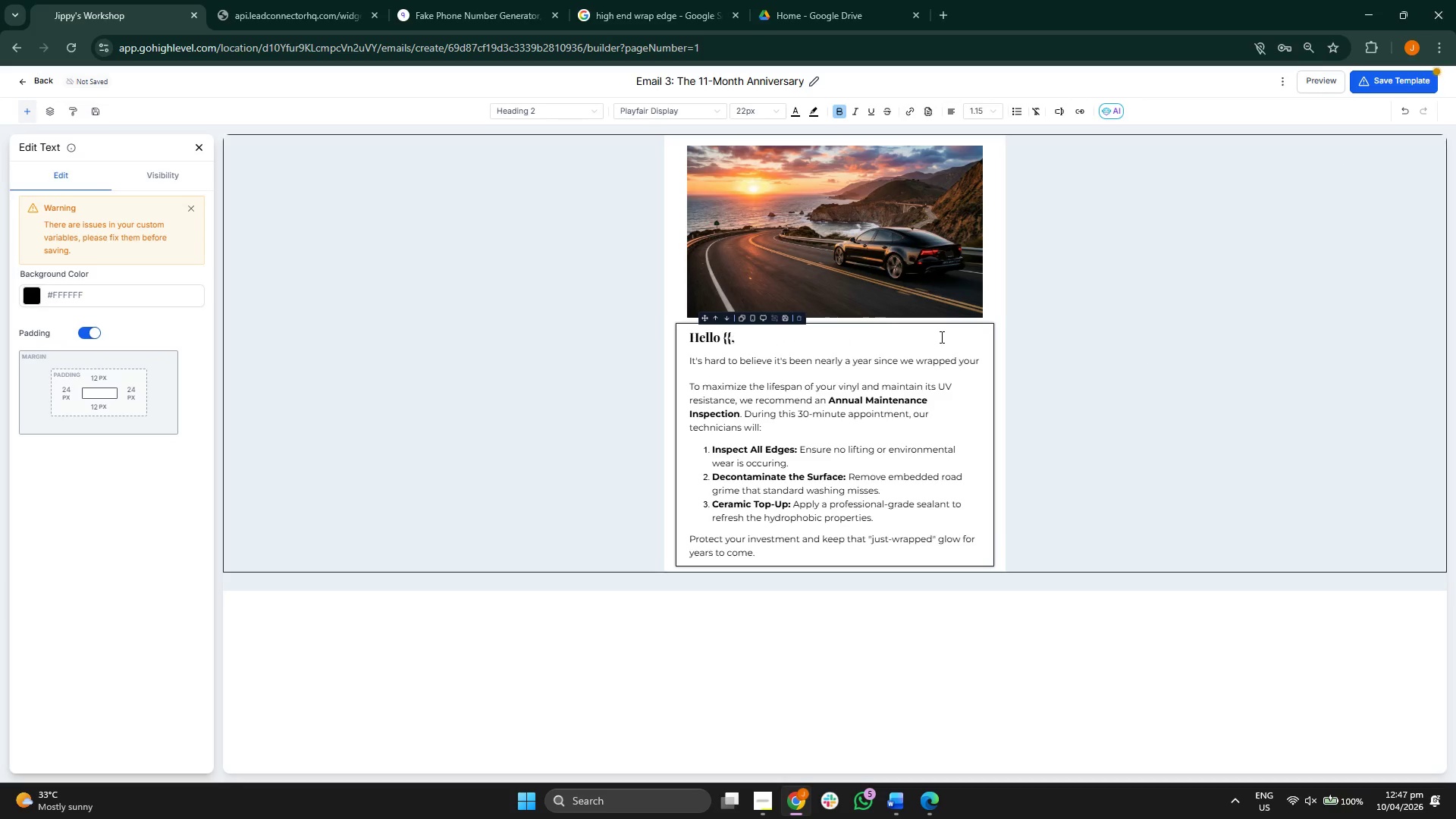 
key(Backspace)
 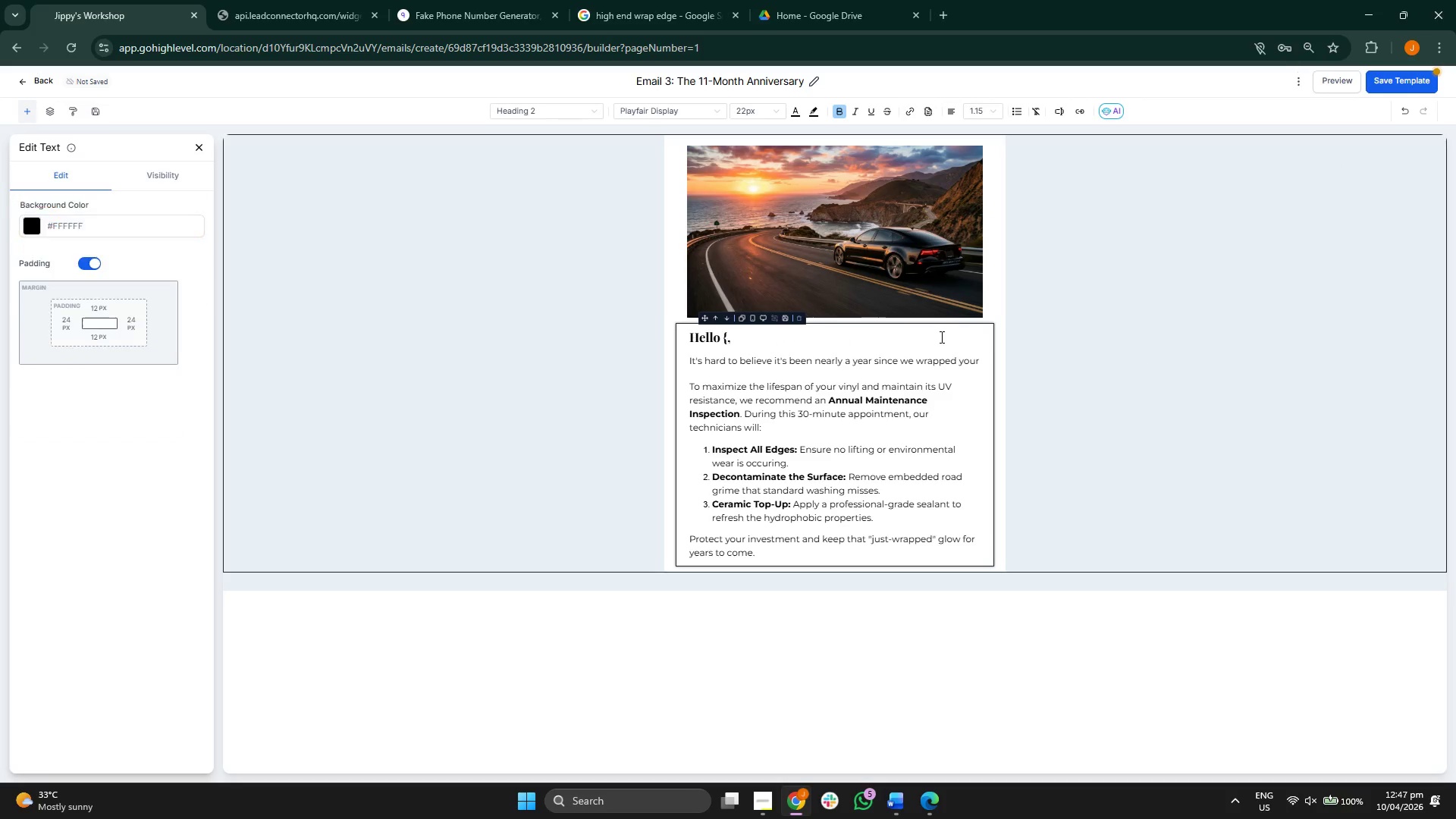 
key(Backspace)
 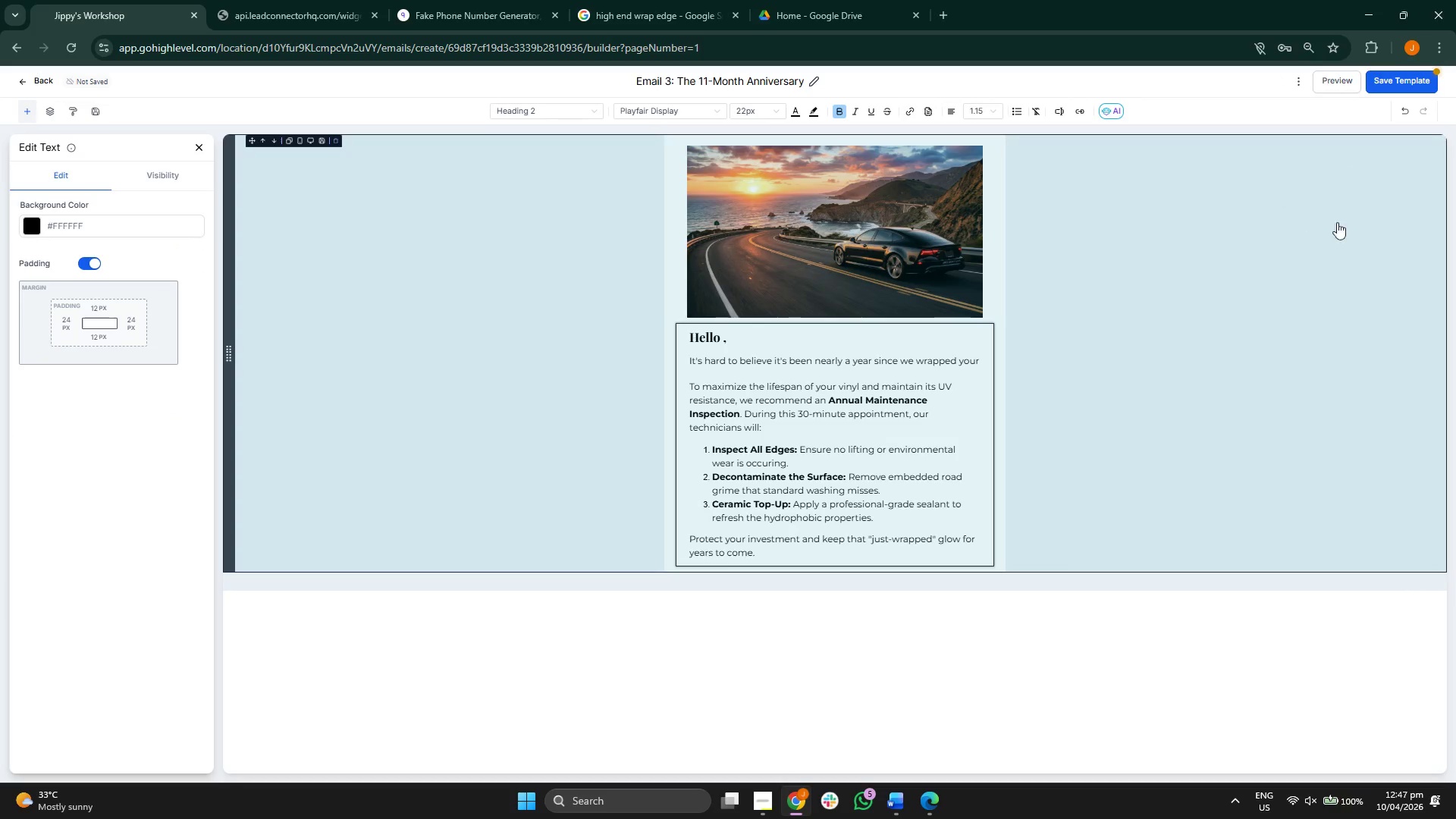 
left_click([1393, 75])
 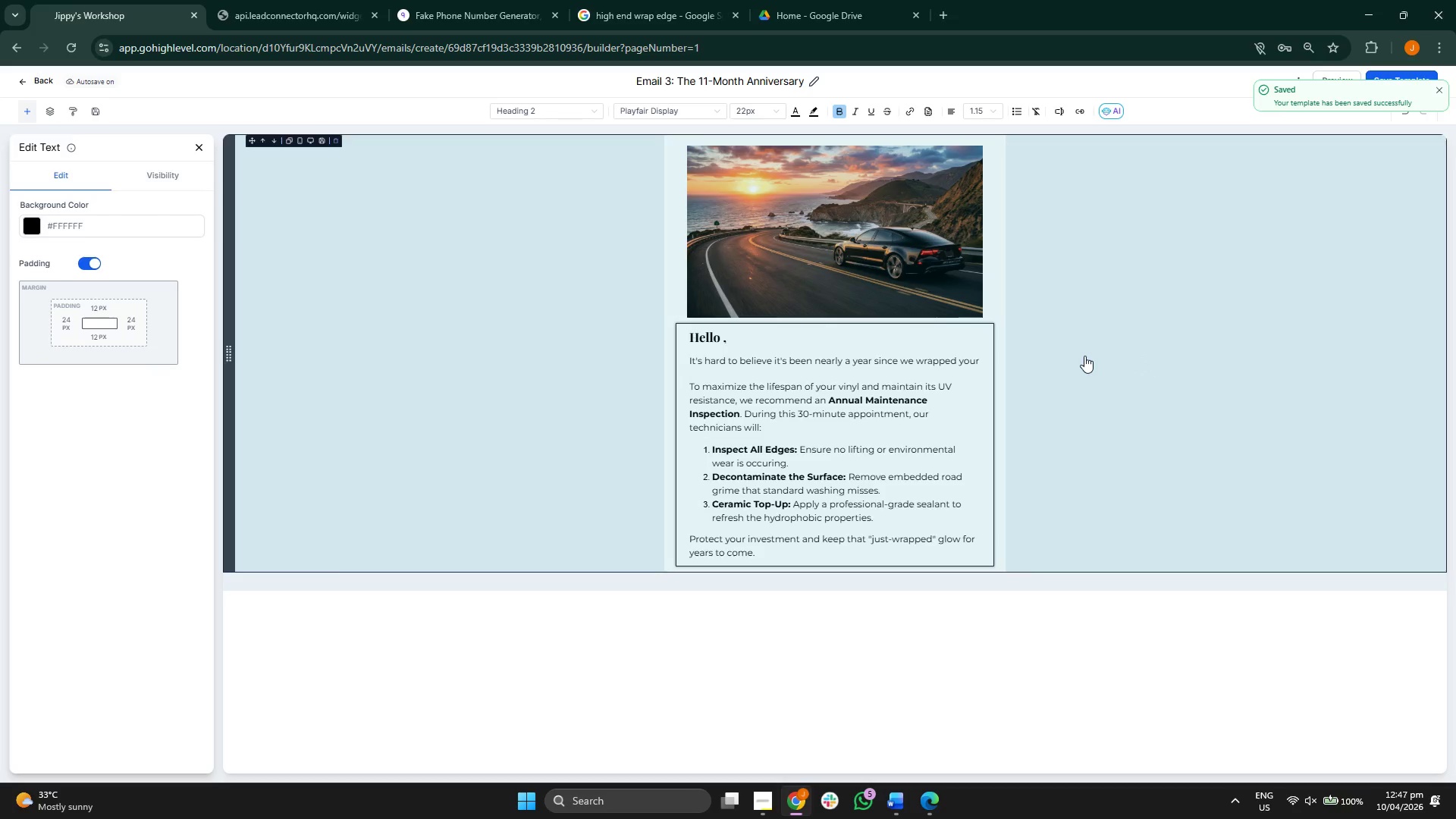 
wait(5.3)
 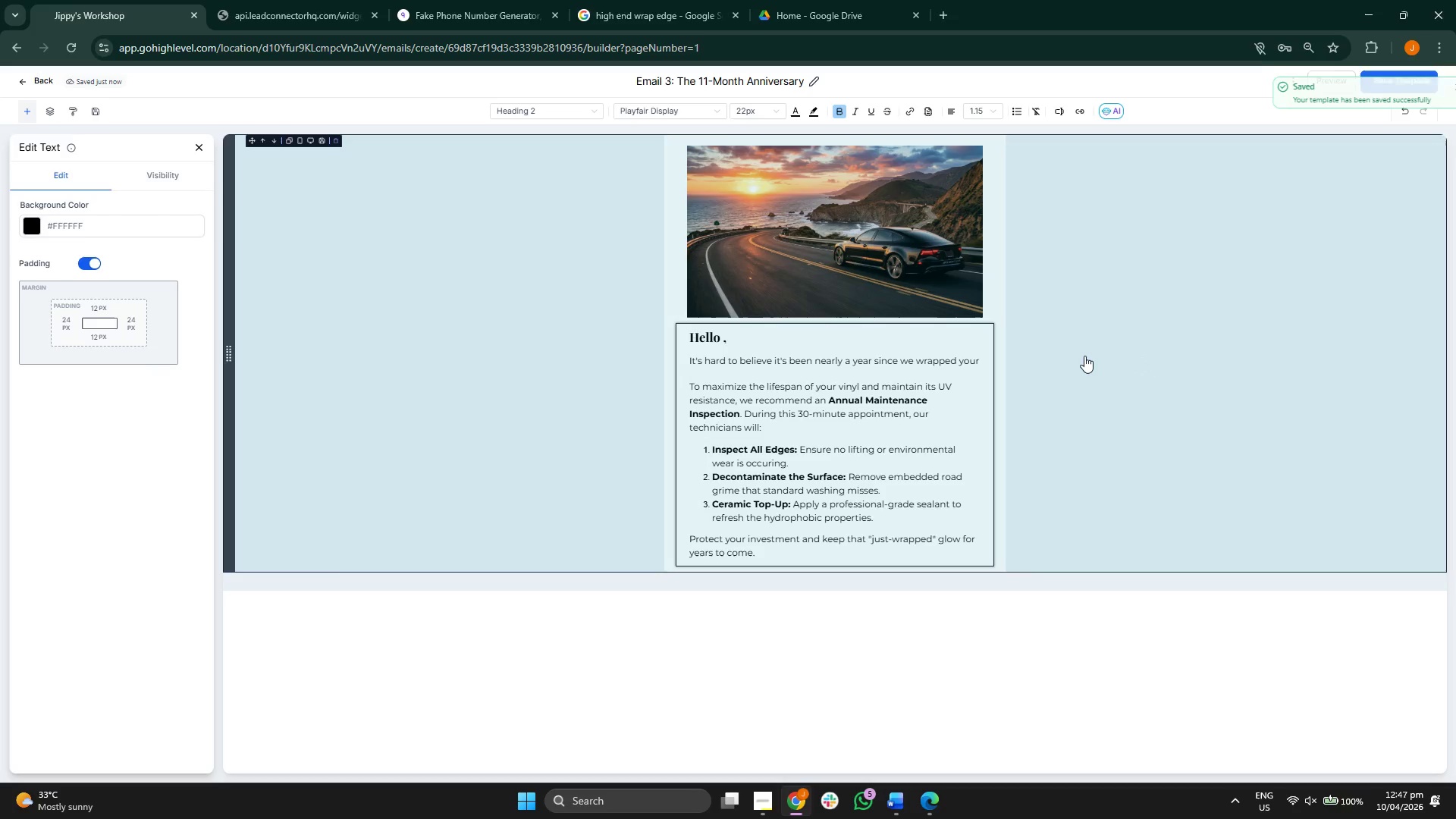 
left_click([745, 341])
 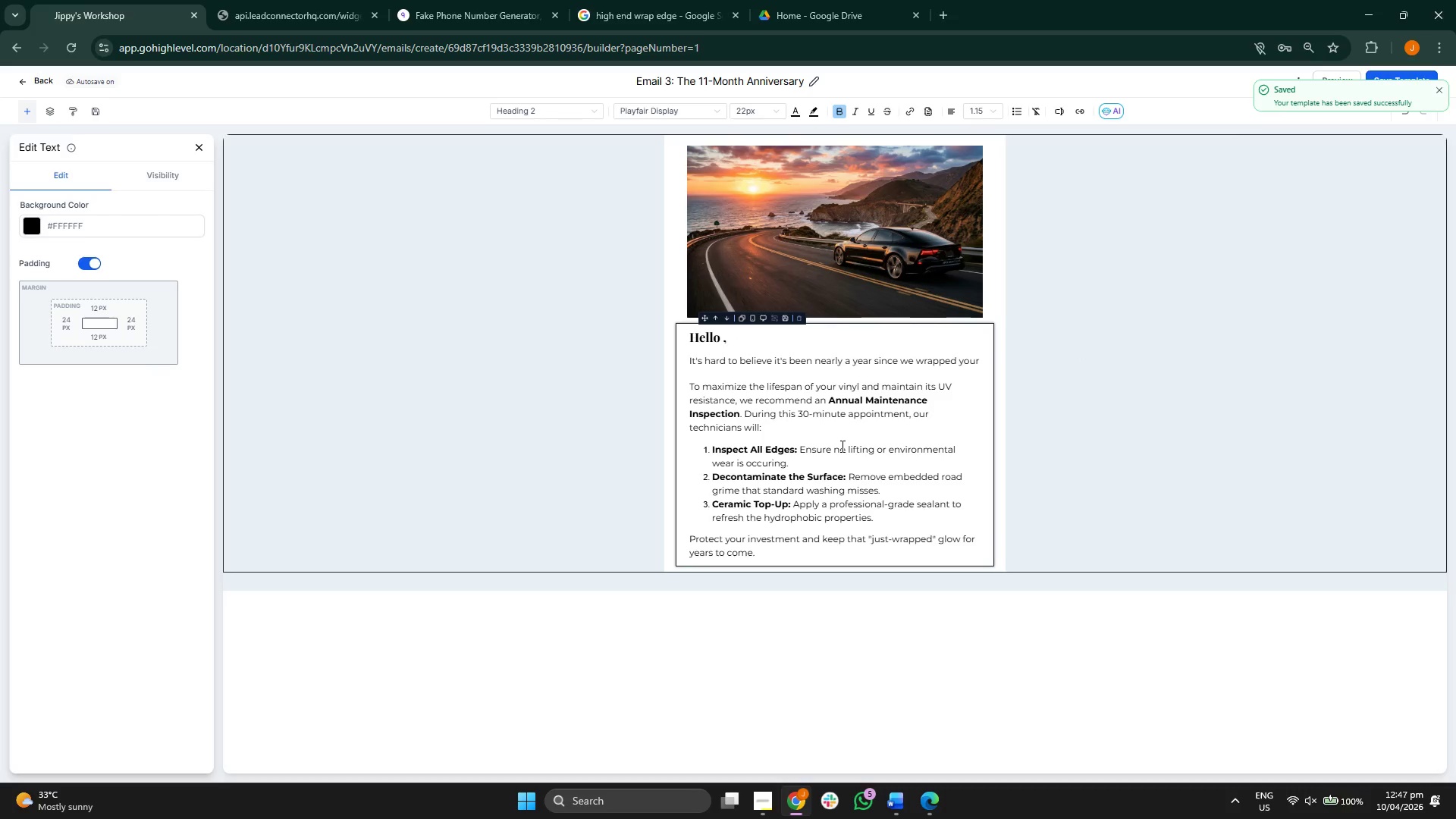 
key(ArrowLeft)
 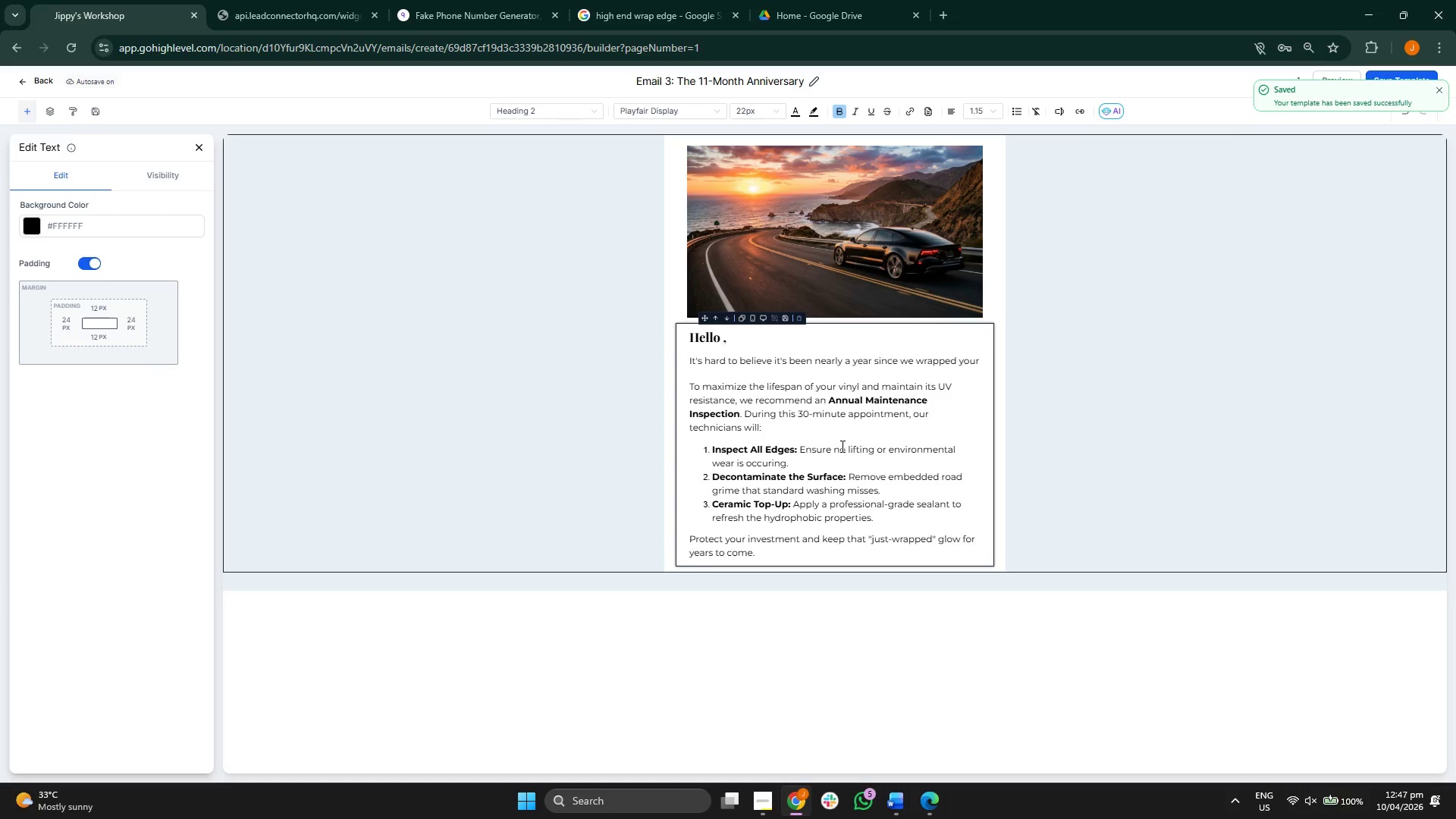 
type({{je)
key(Backspace)
key(Backspace)
type(contact.f)
key(Backspace)
type(fisr)
key(Backspace)
key(Backspace)
type(rst_name}})
 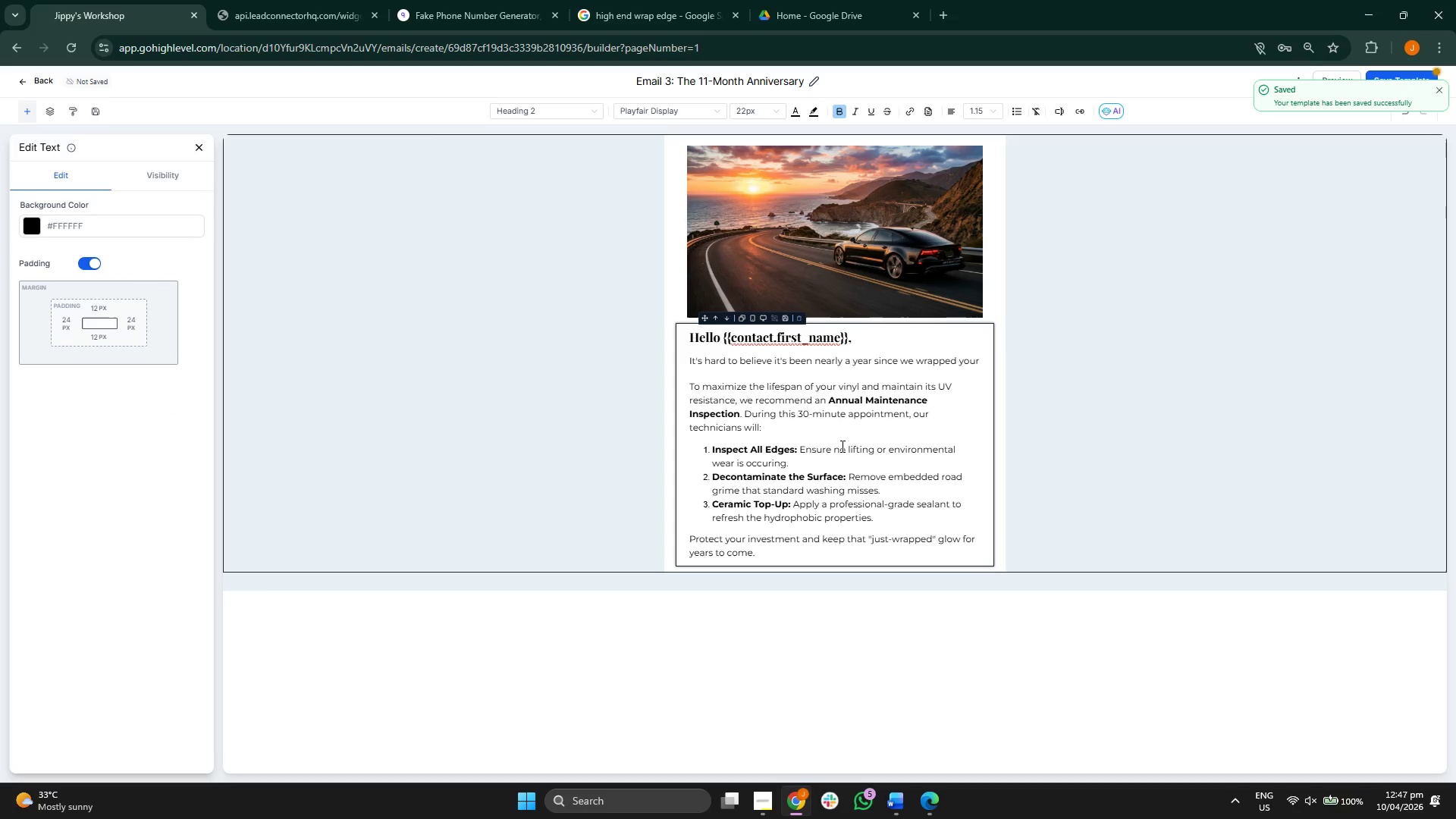 
left_click([896, 442])
 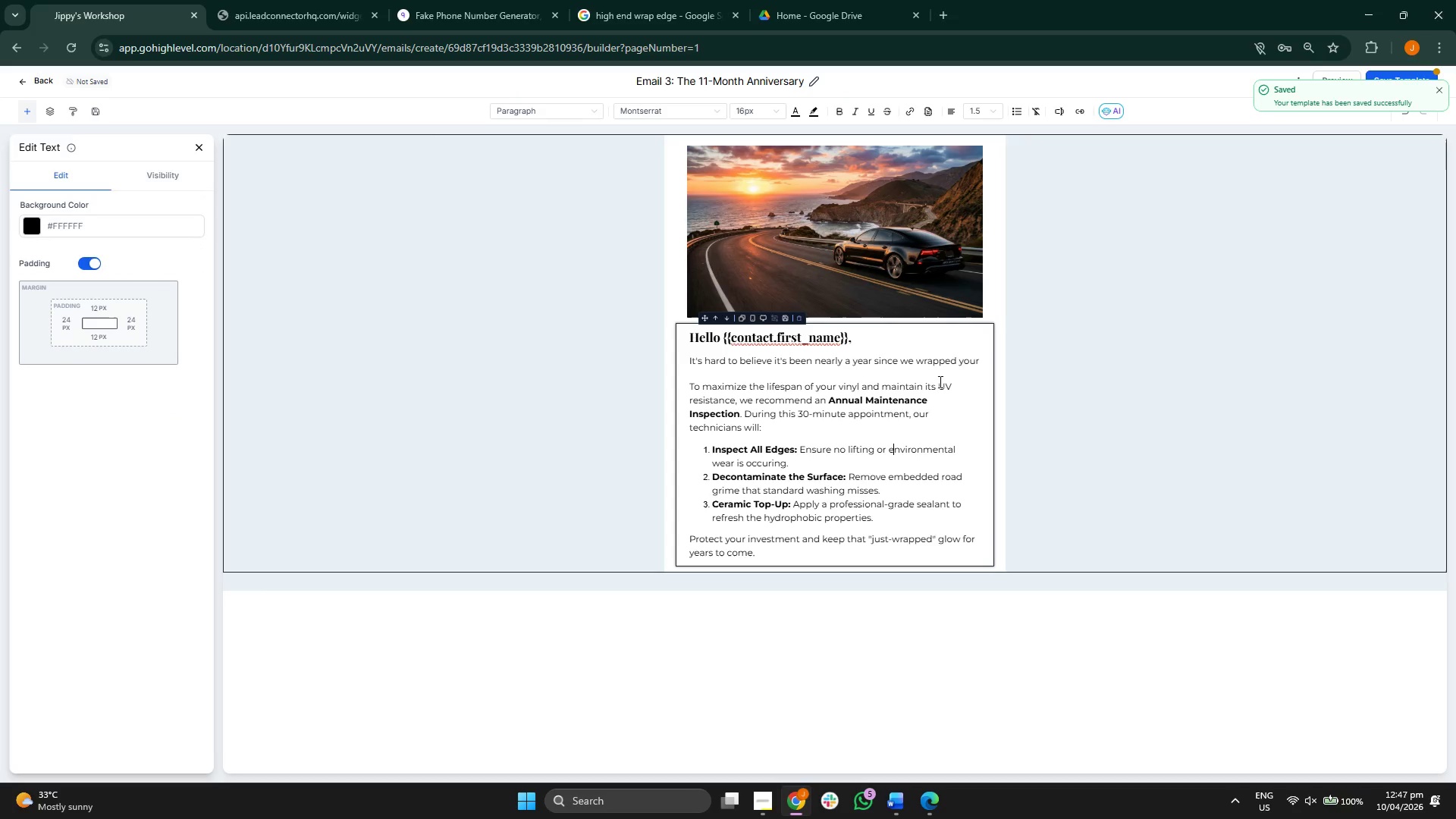 
left_click([942, 374])
 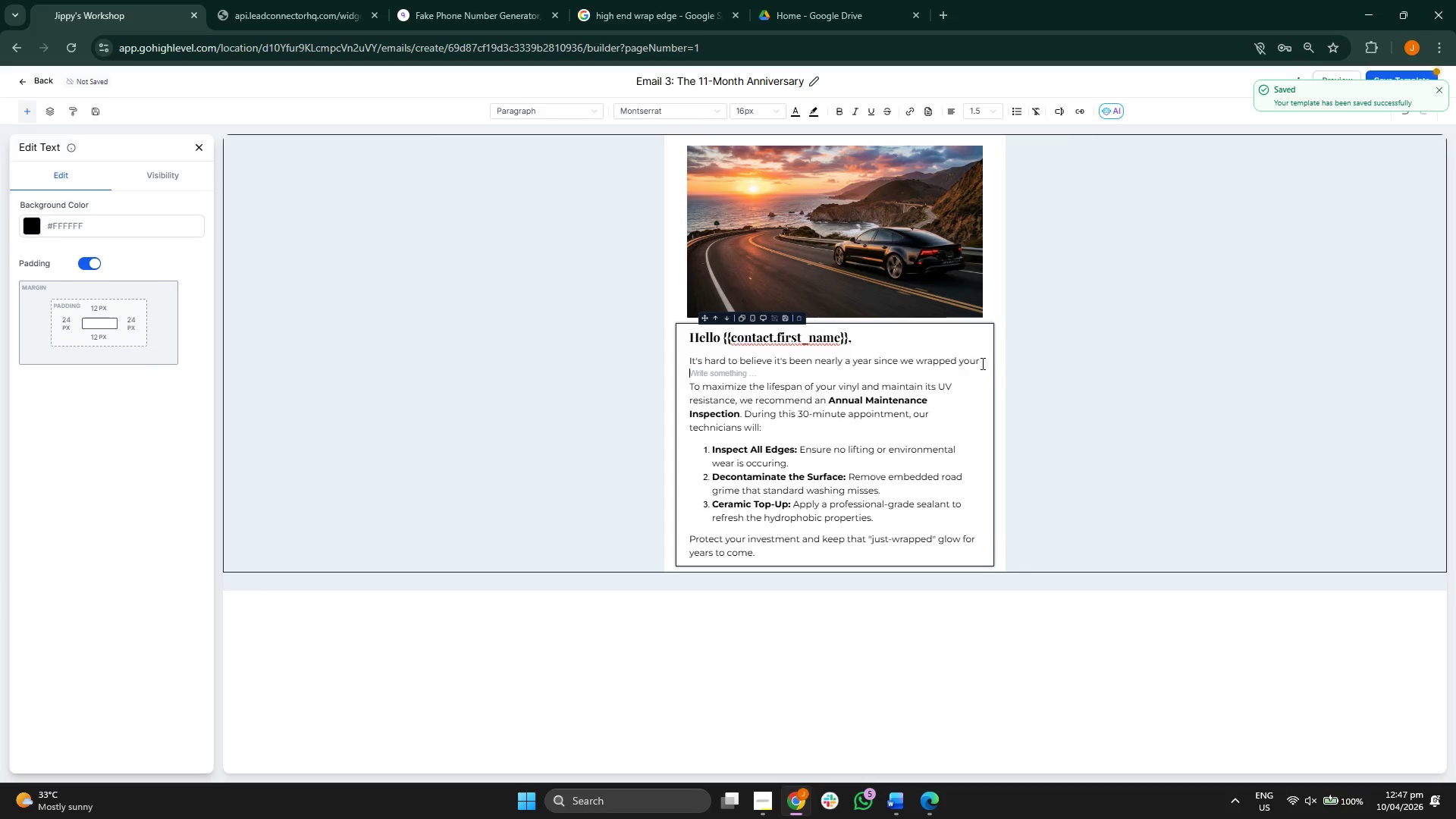 
left_click([970, 356])
 